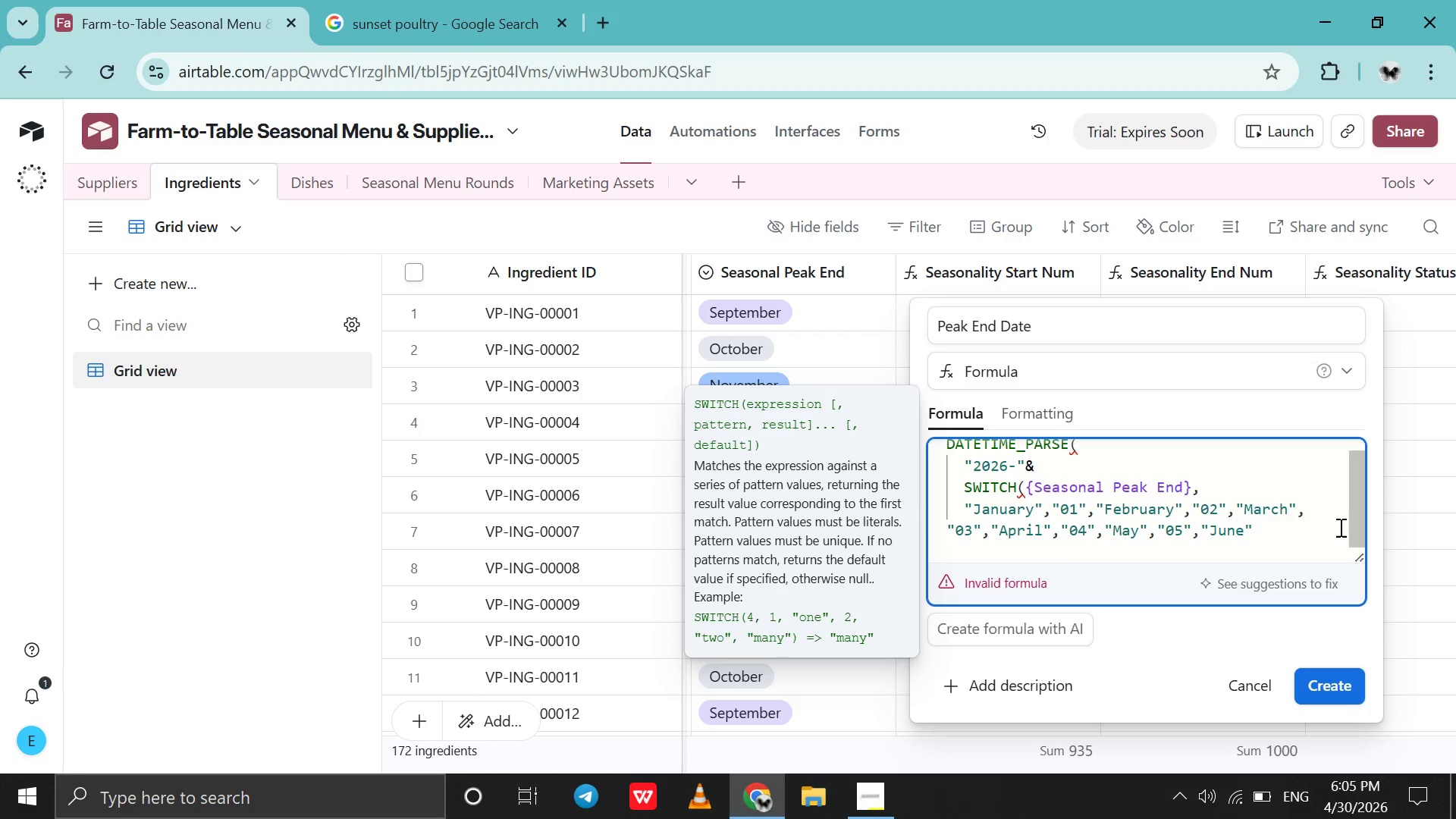 
type(,"06)
 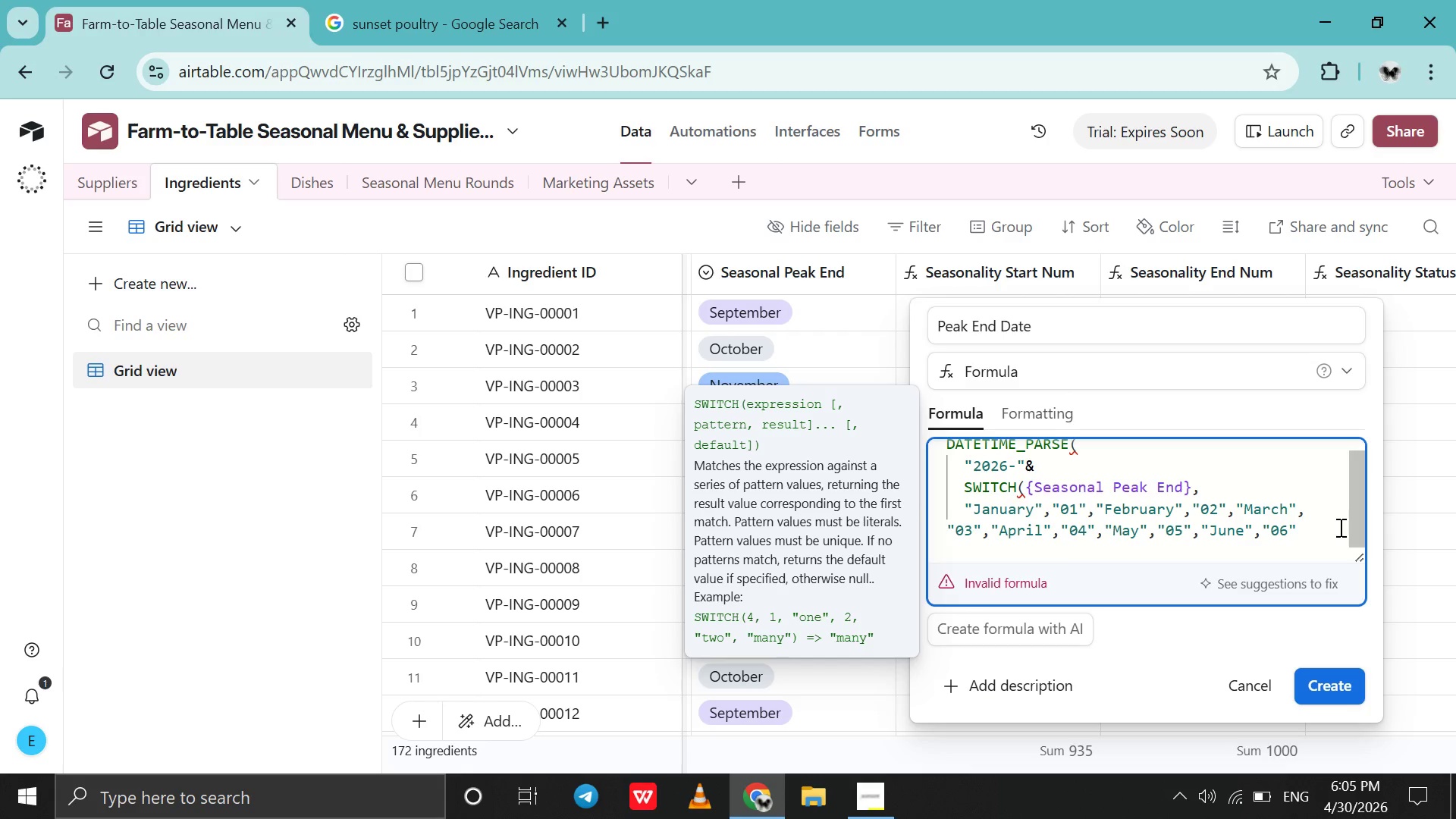 
key(ArrowRight)
 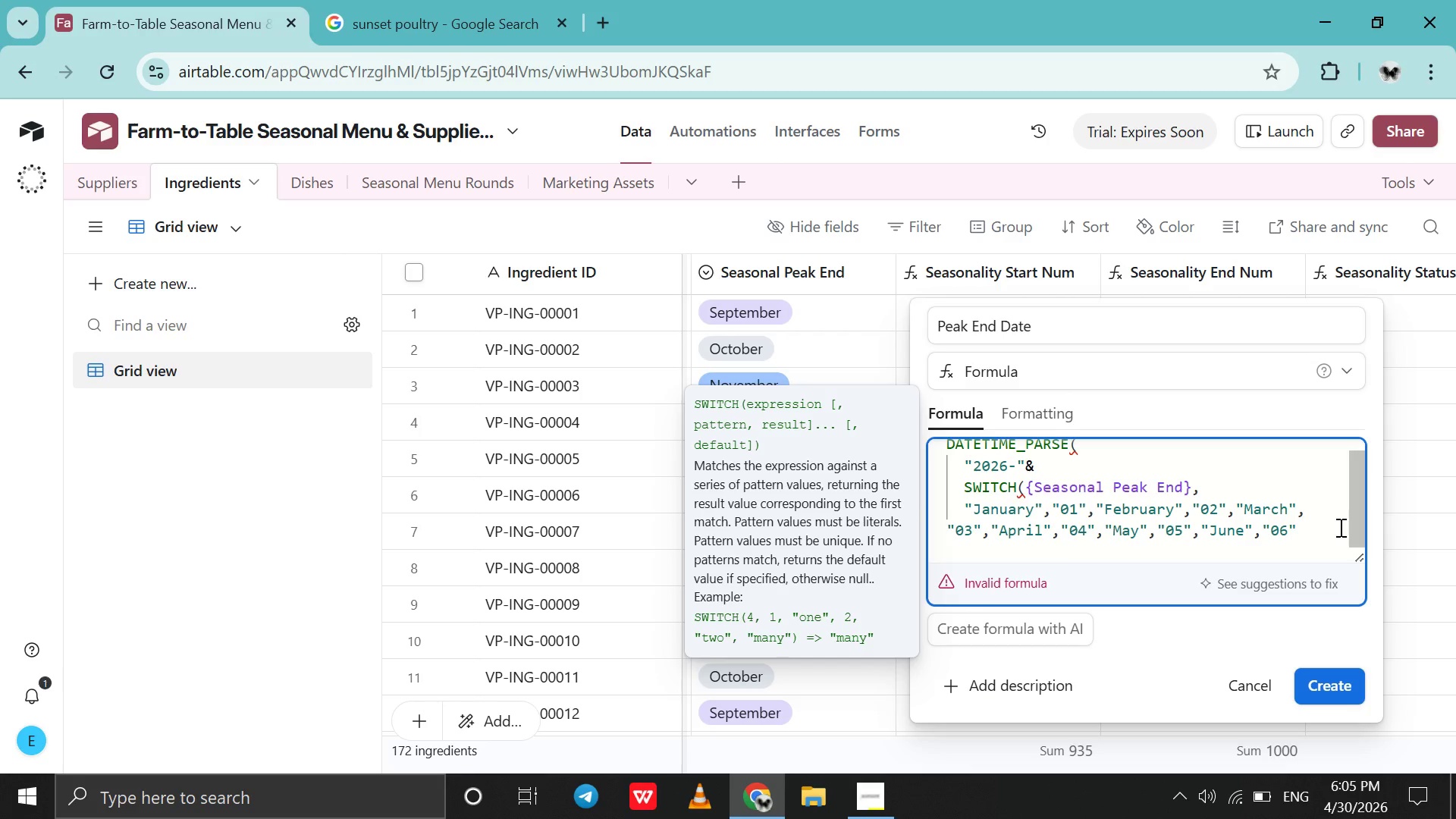 
key(Comma)
 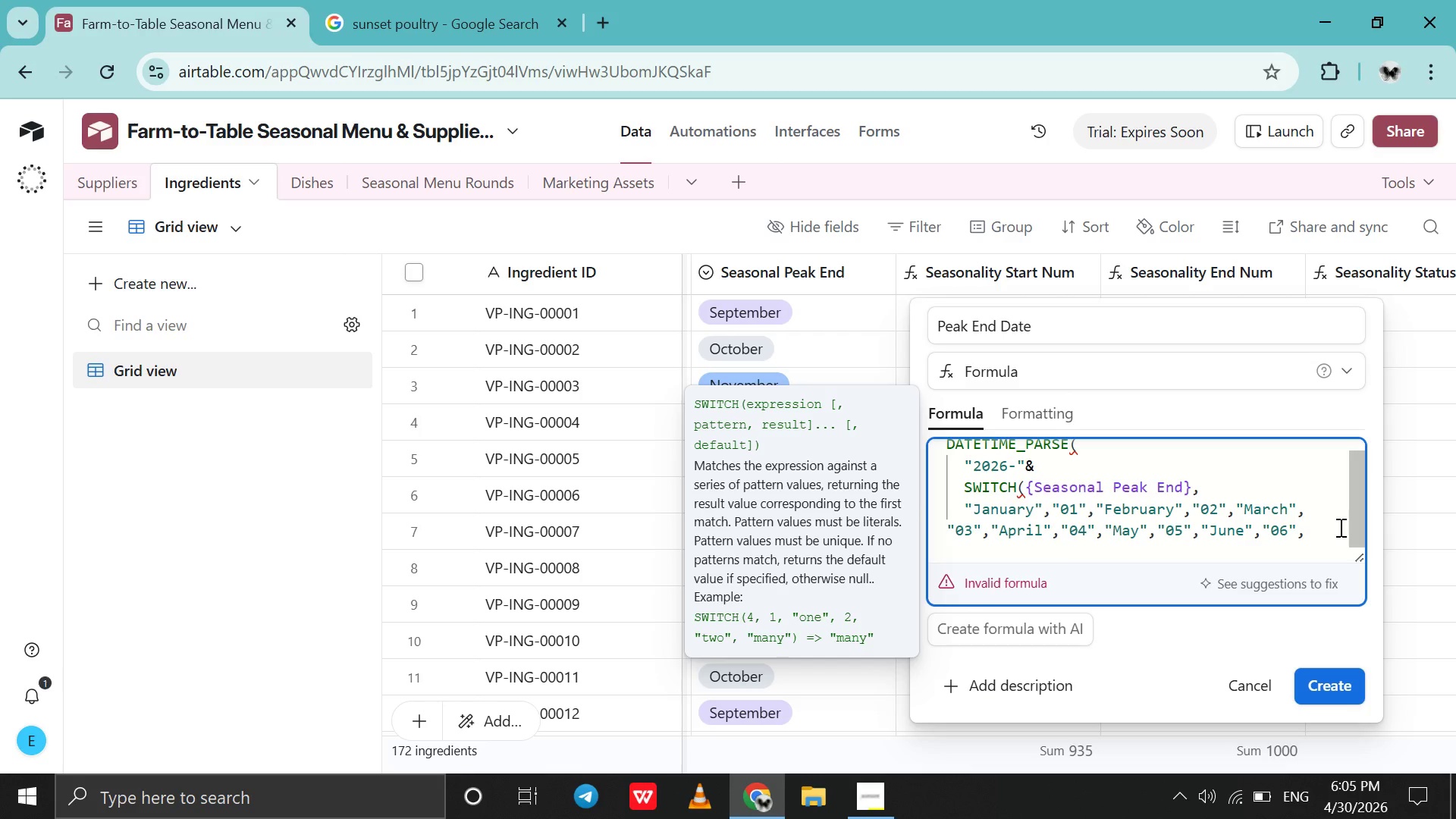 
key(Shift+Quote)
 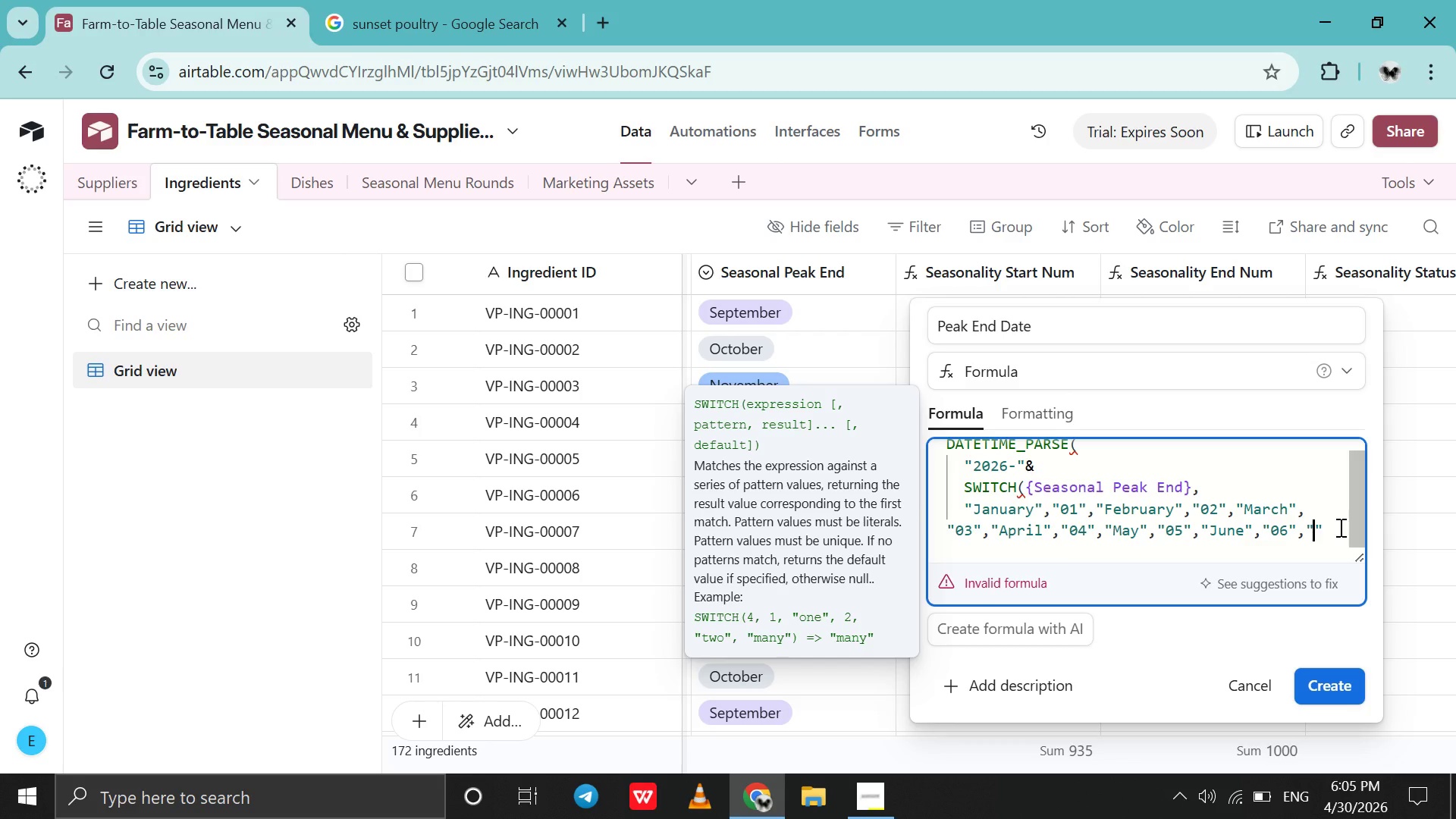 
type(July)
 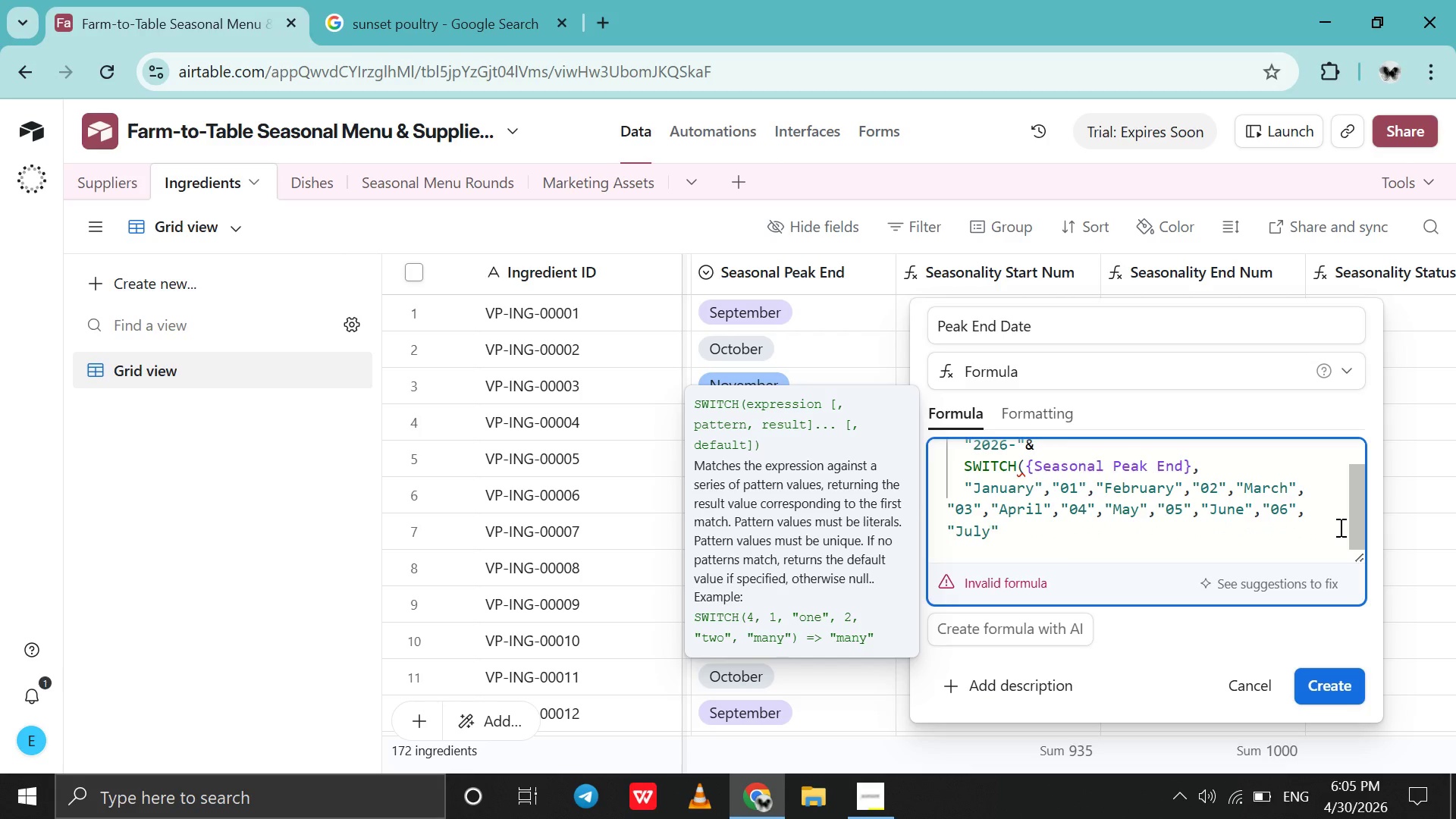 
key(ArrowRight)
 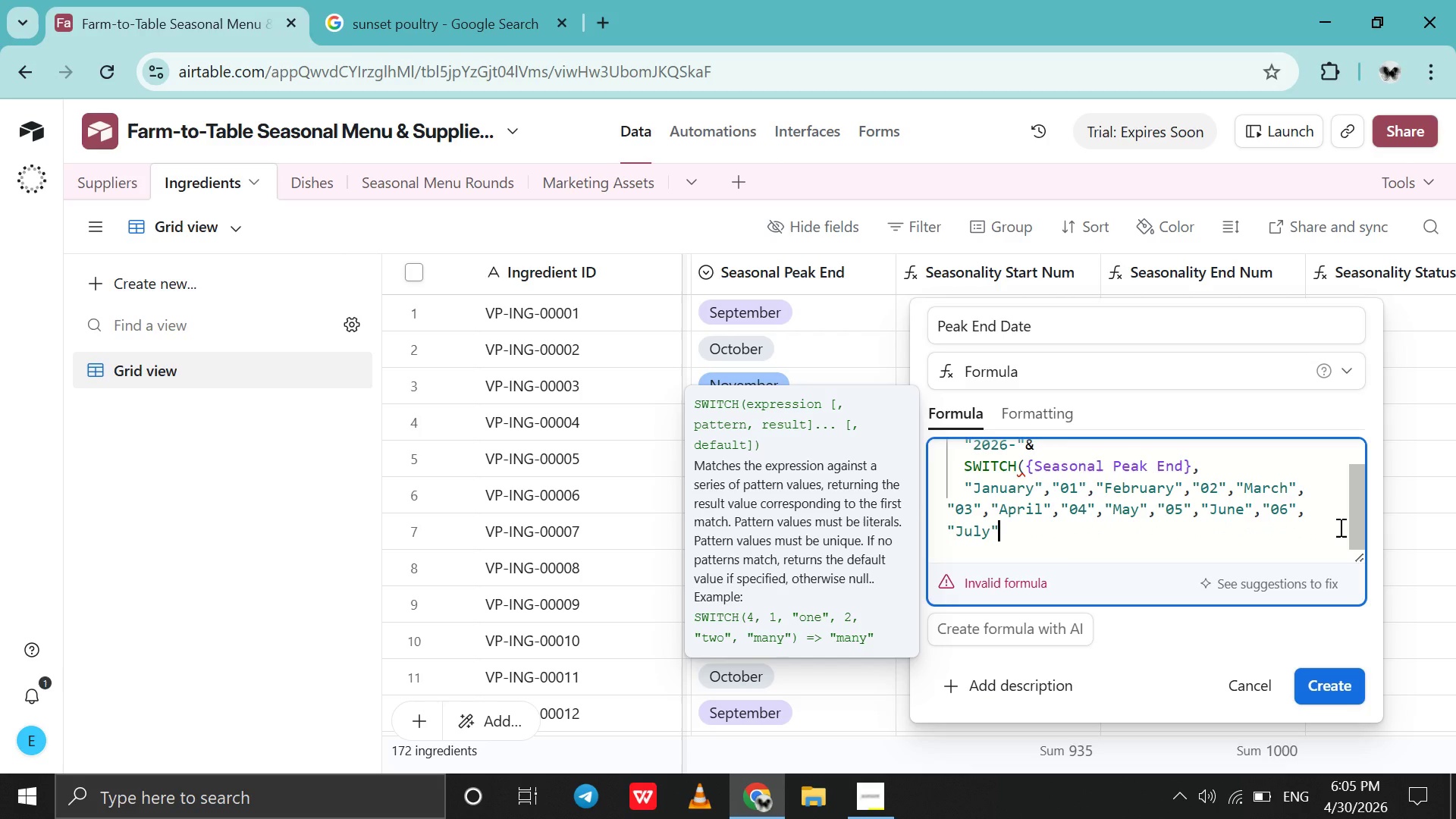 
type(,"07)
 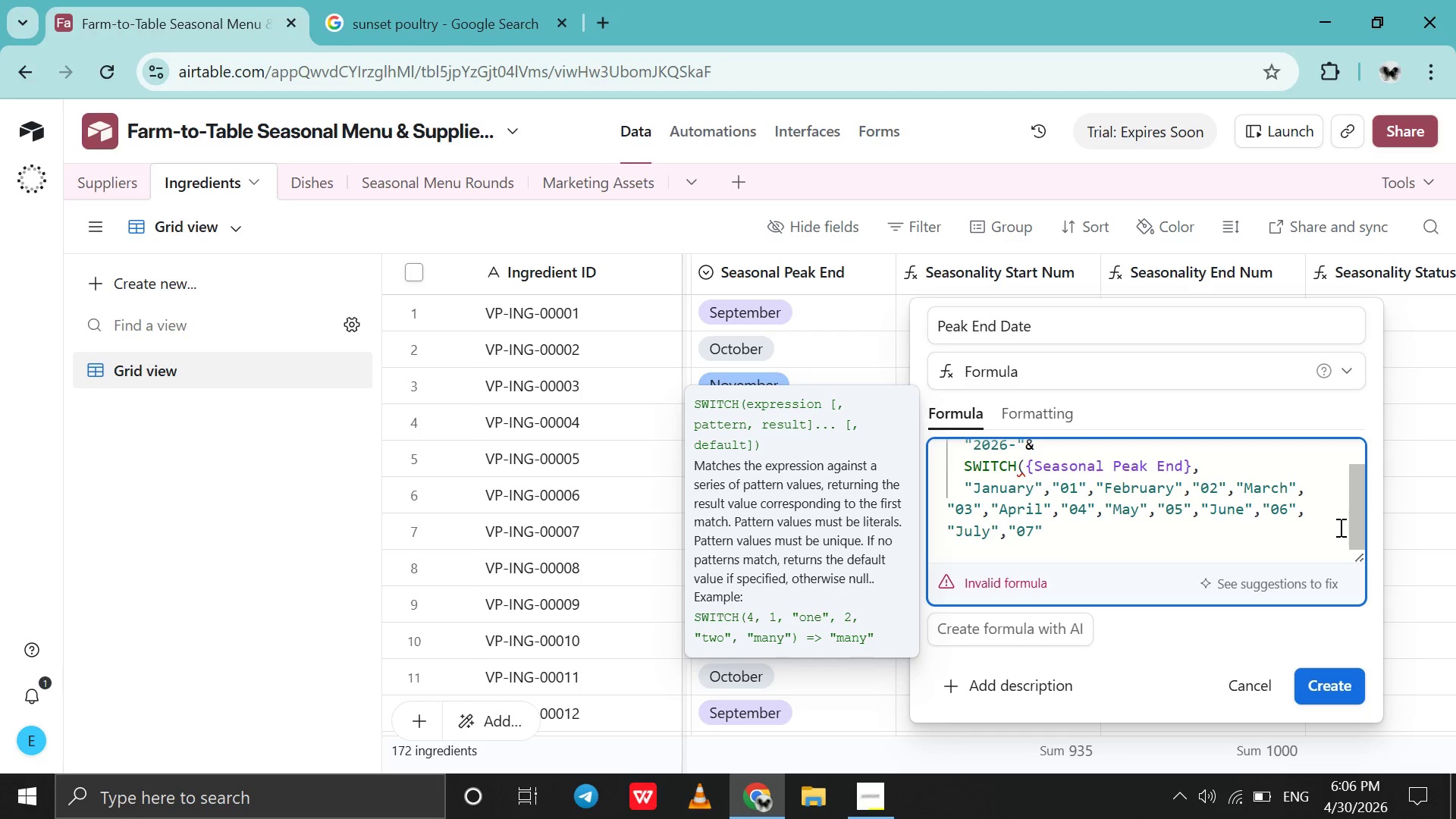 
key(ArrowRight)
 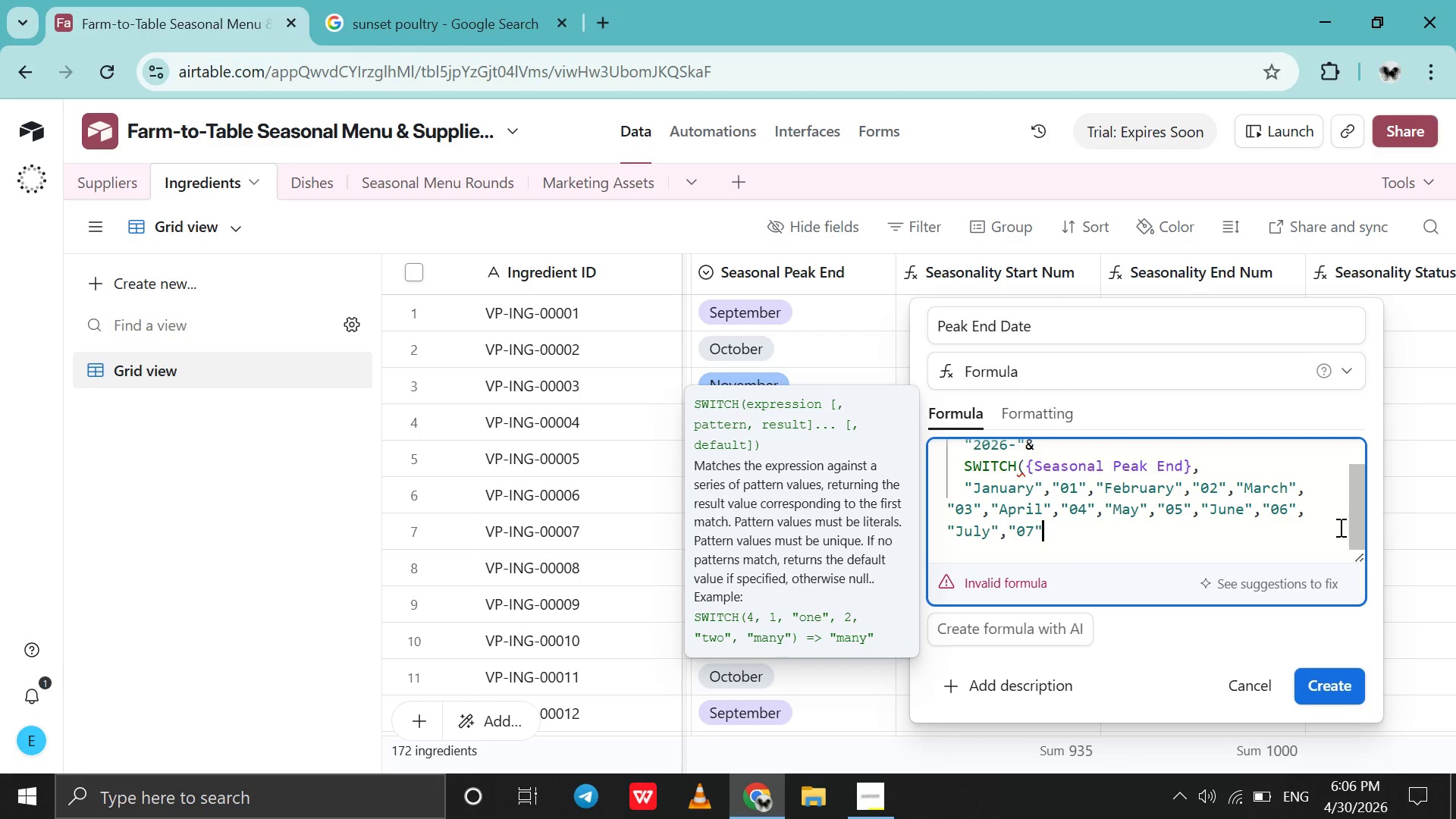 
type(,"August)
 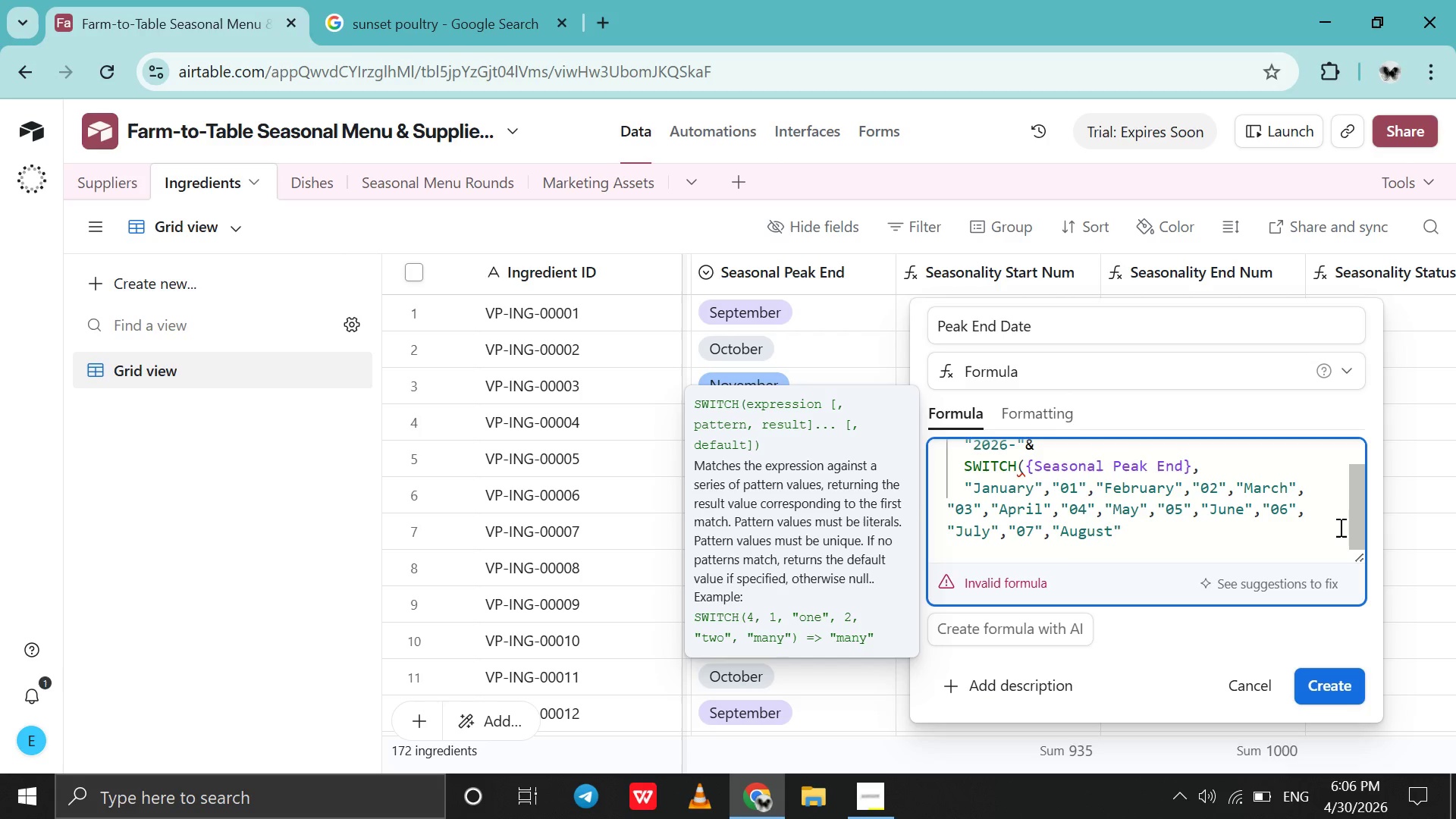 
key(ArrowRight)
 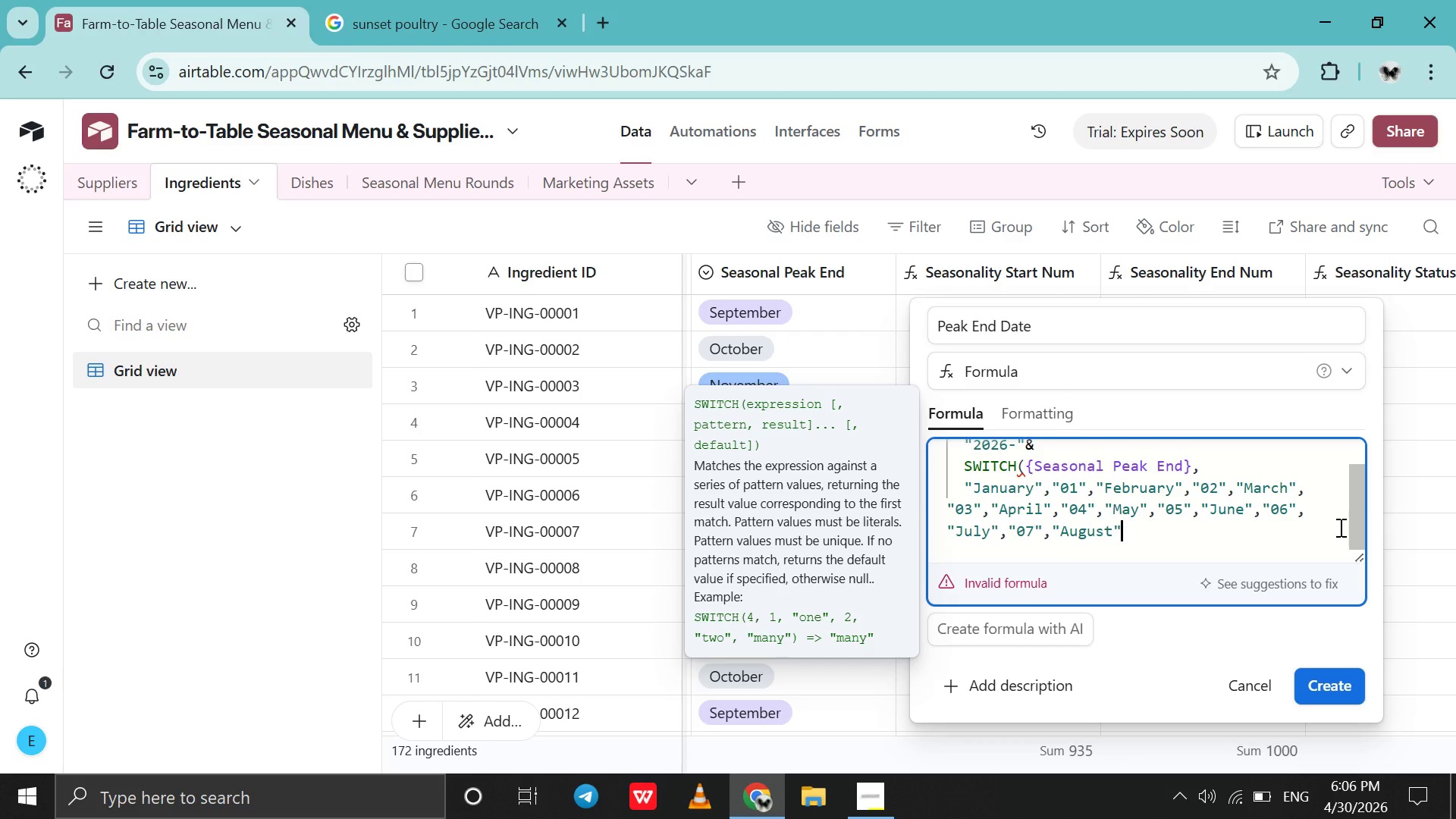 
type(.)
key(Backspace)
type(m)
key(Backspace)
type(,"08)
 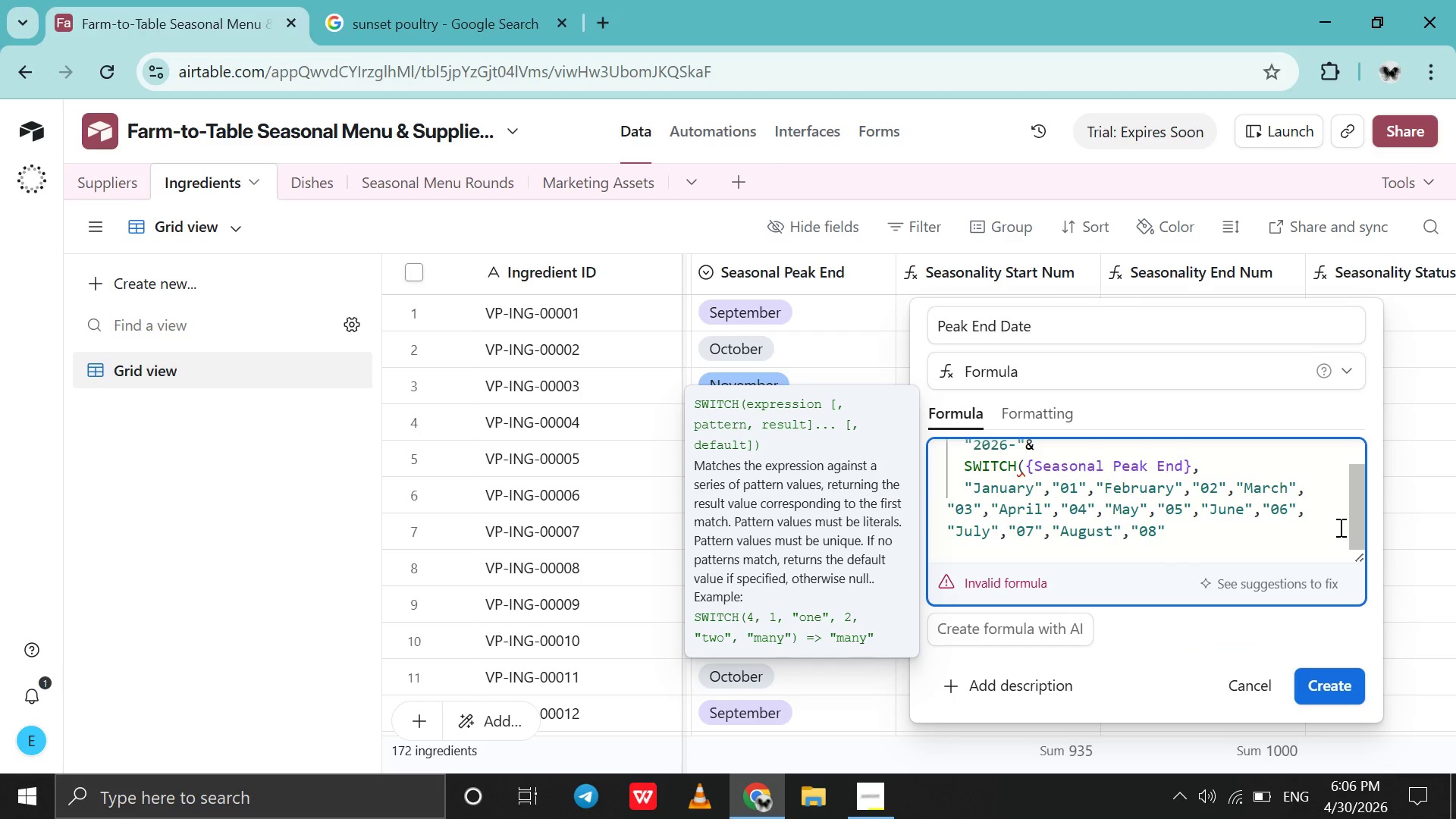 
key(ArrowRight)
 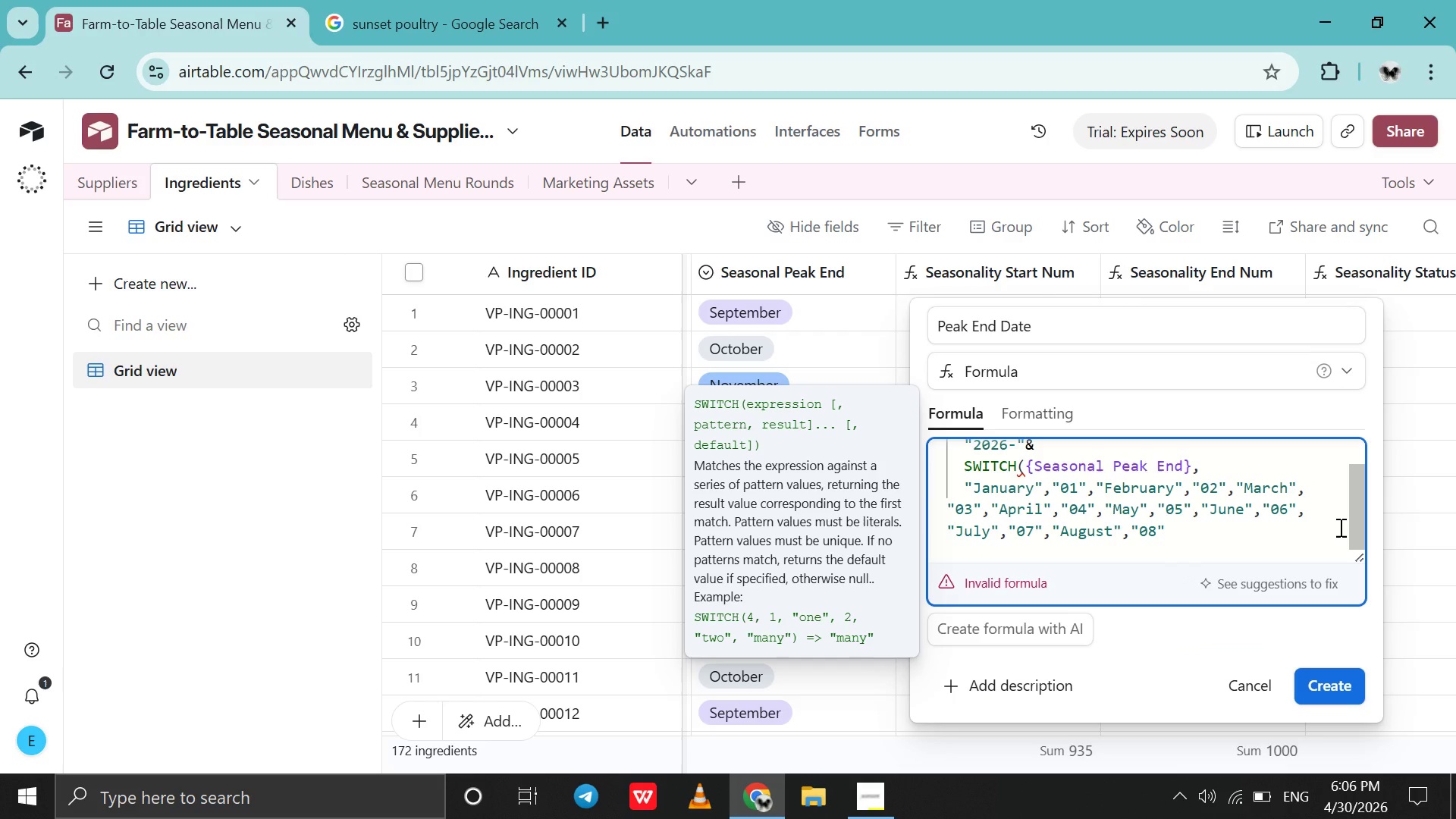 
type(,"September)
 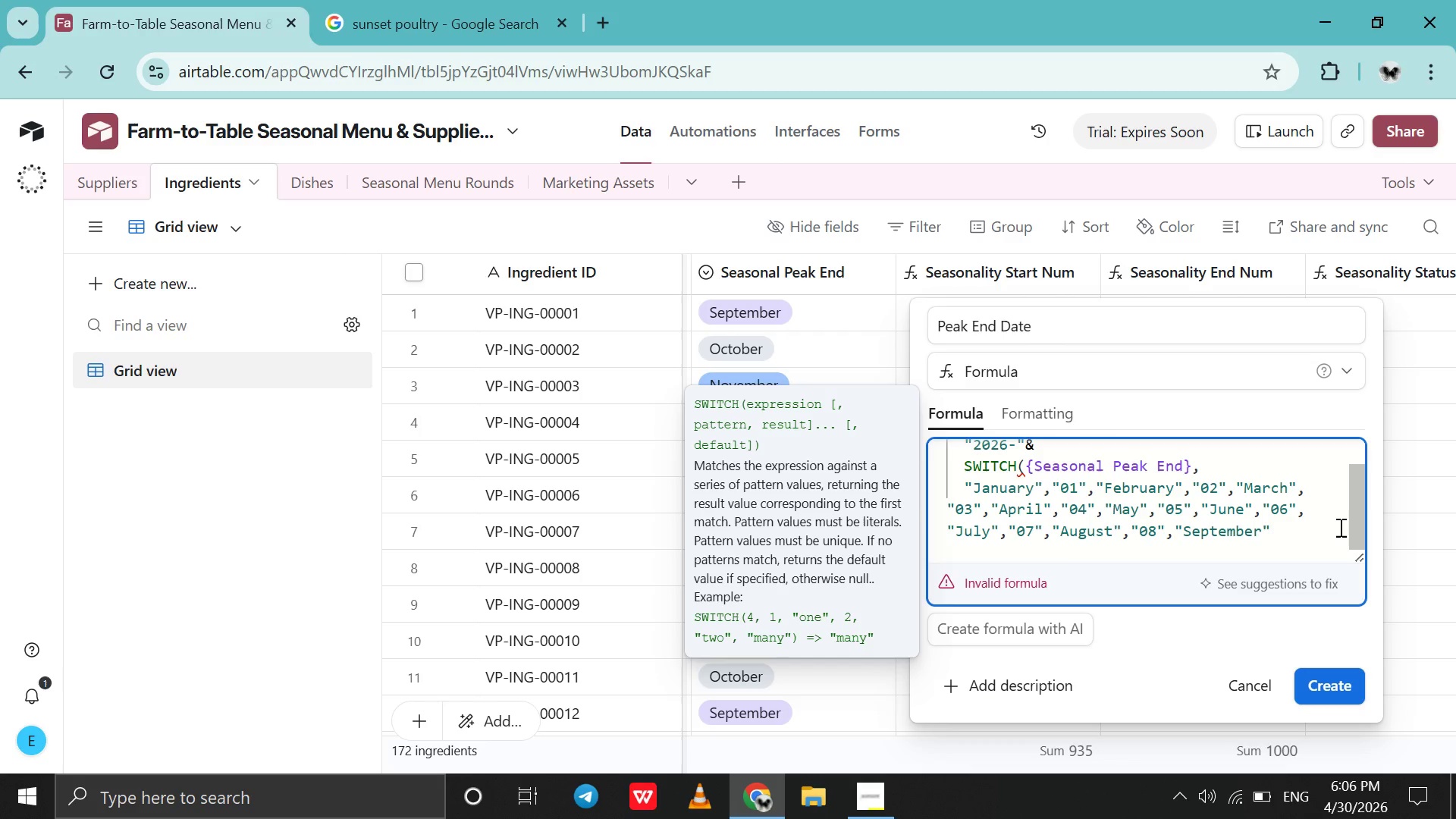 
key(ArrowRight)
 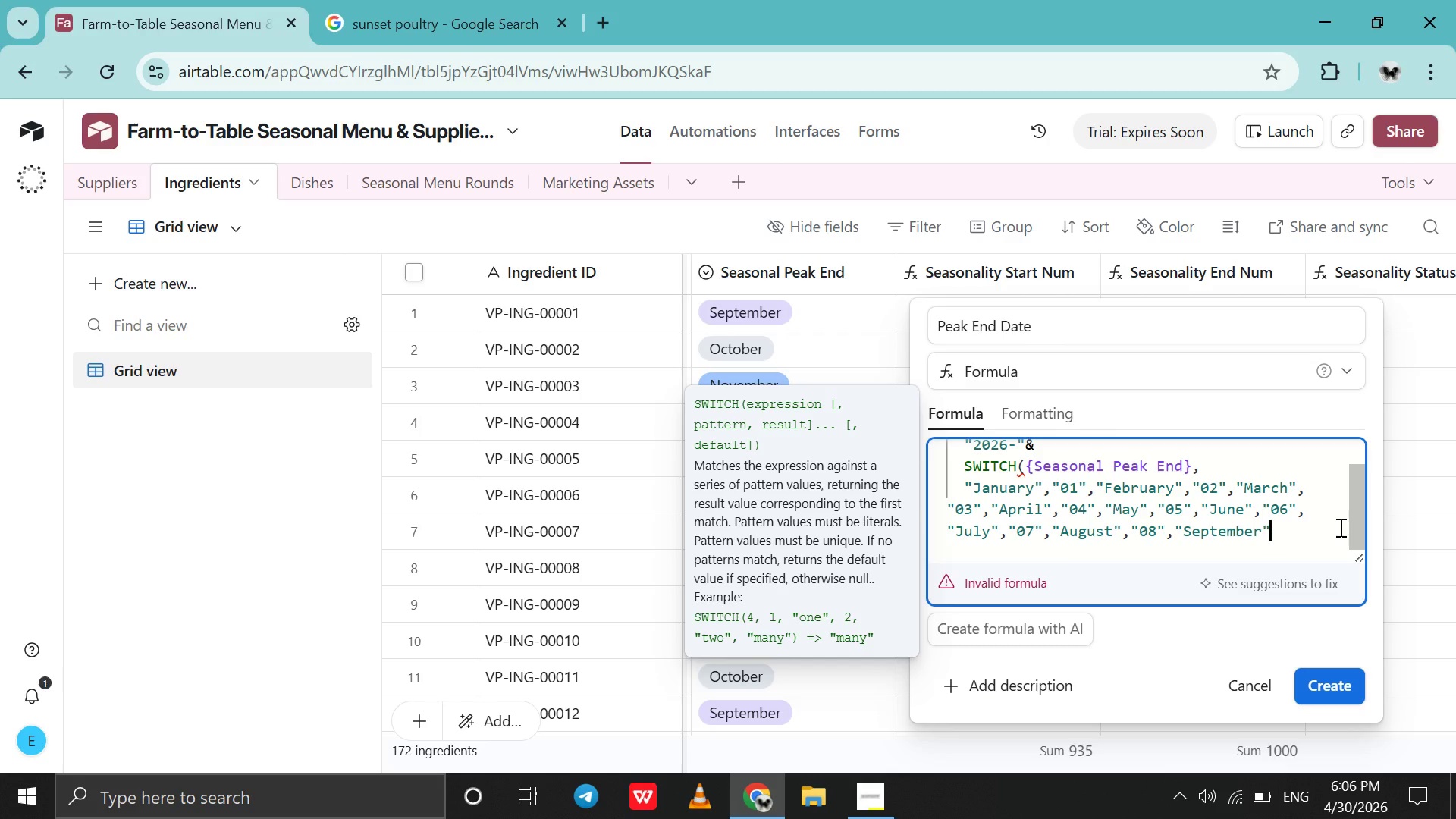 
type(,"09)
 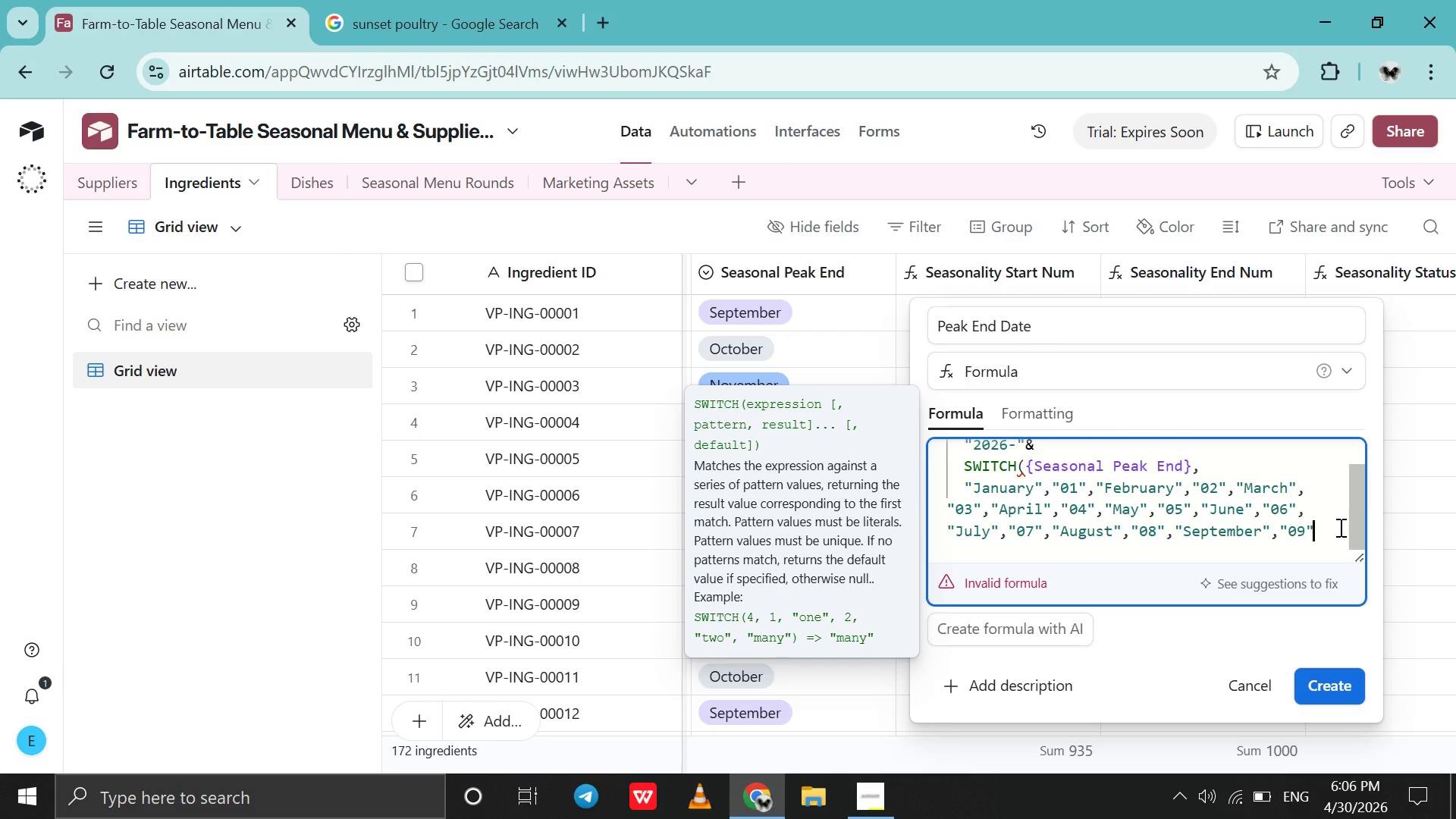 
 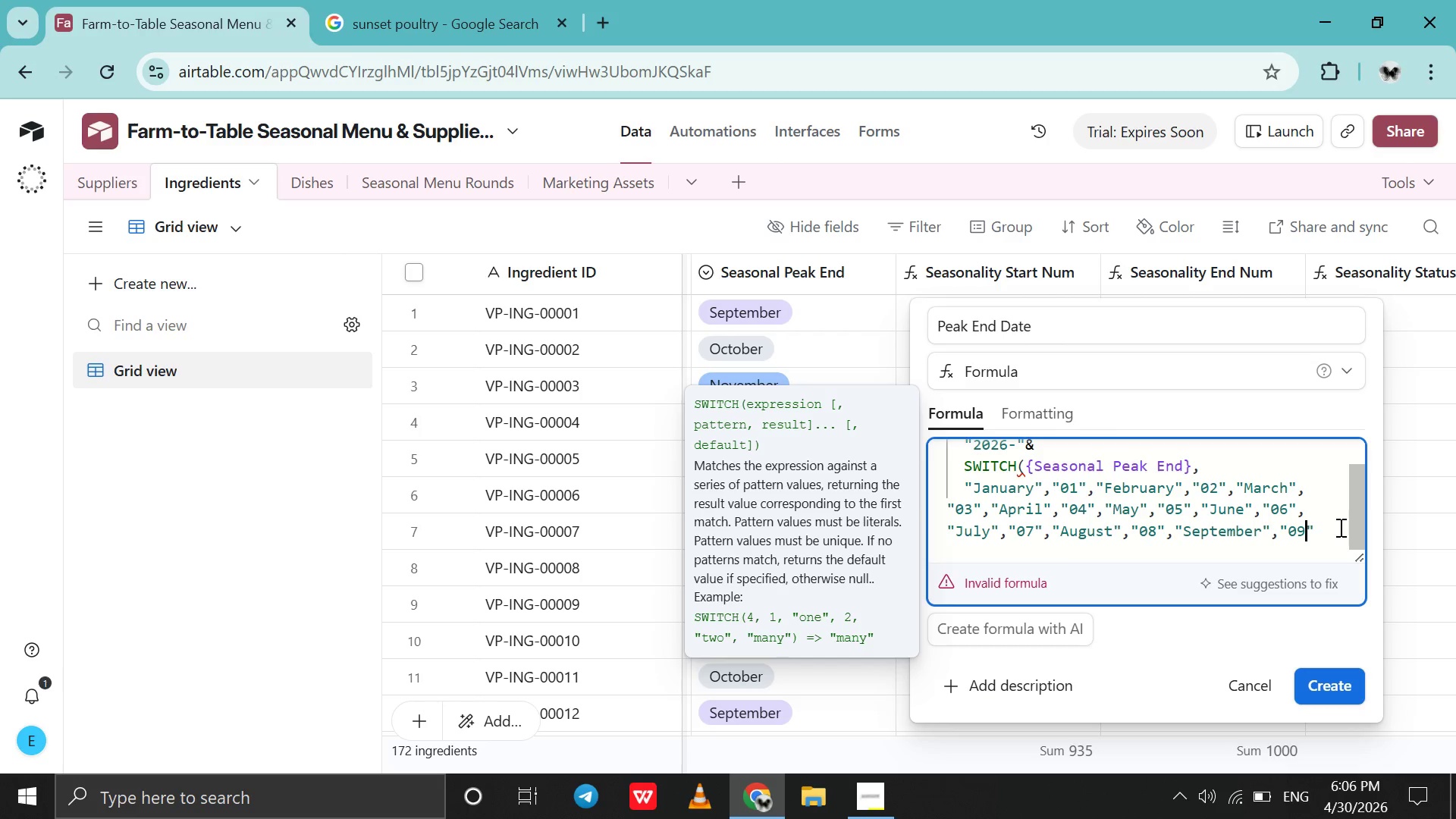 
key(ArrowRight)
 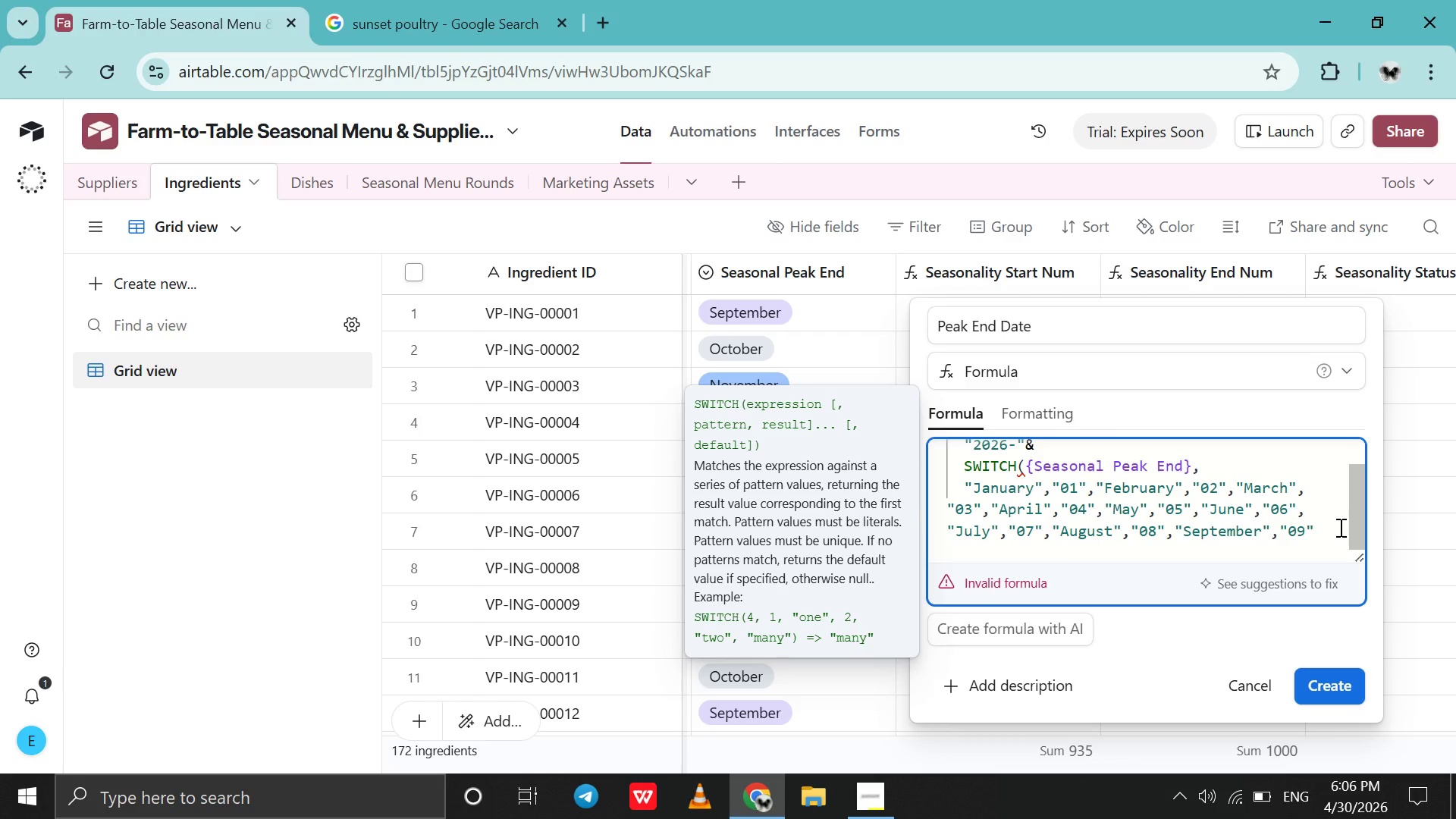 
type(,"Octo)
 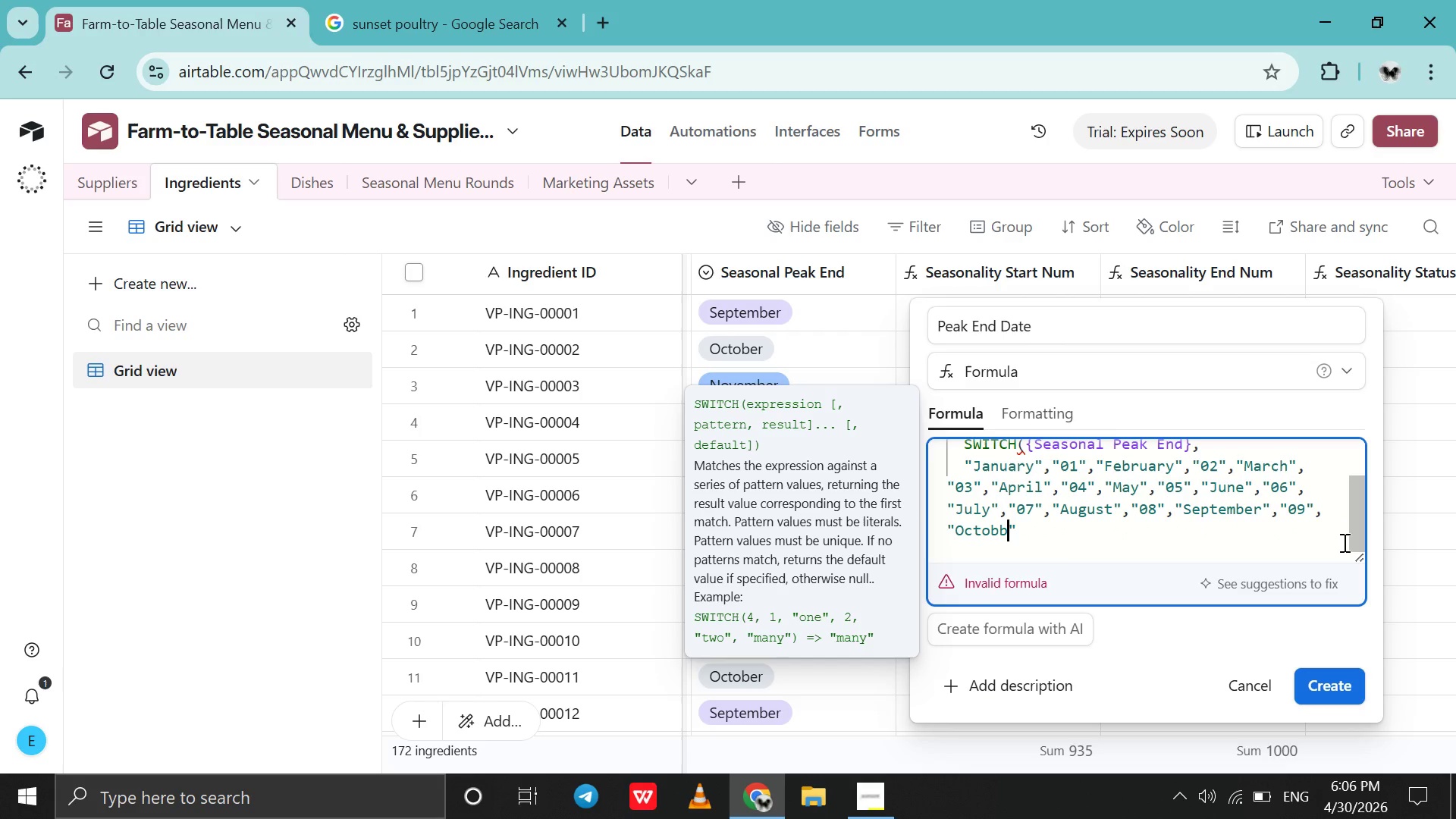 
 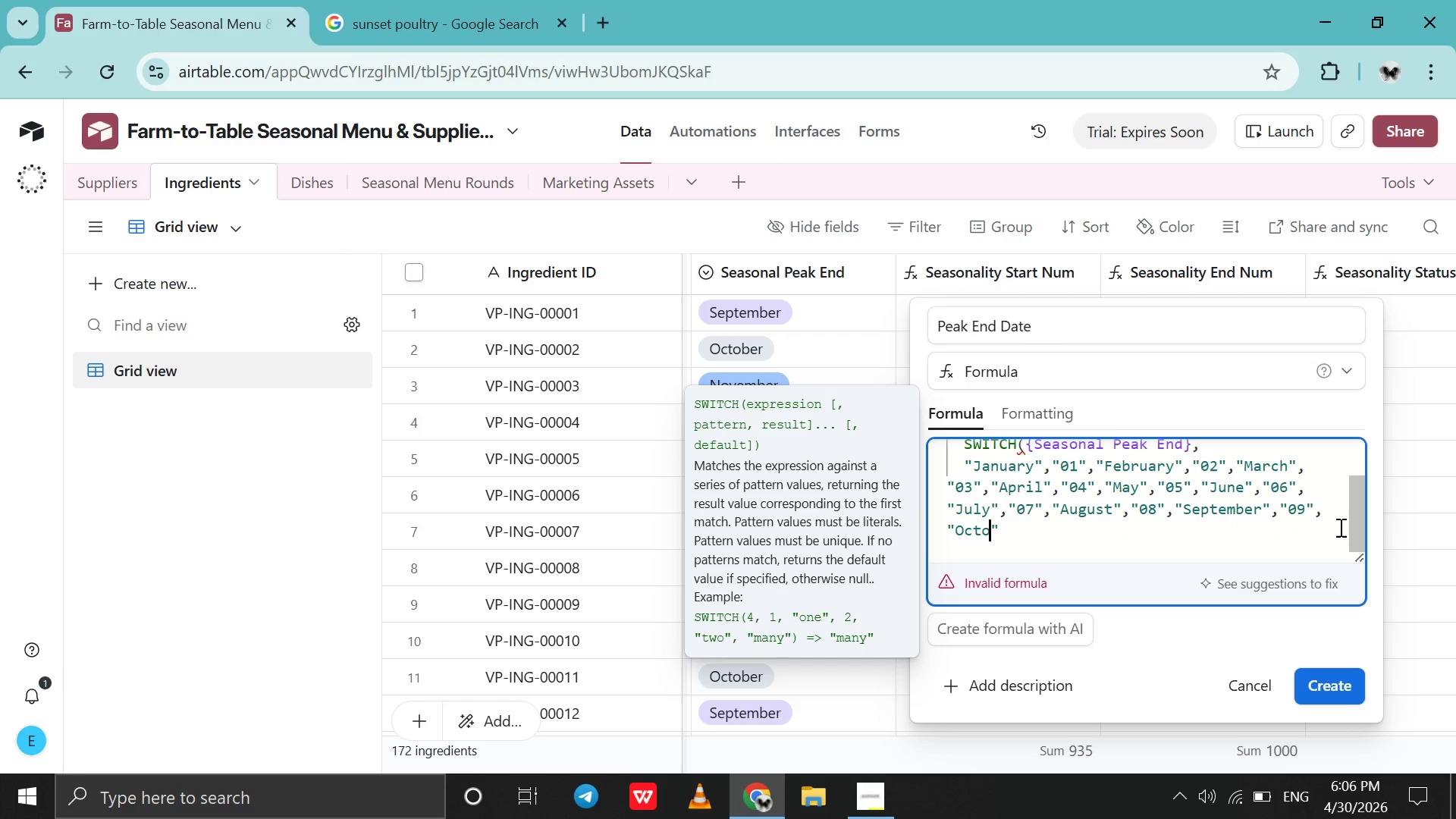 
type(bber)
 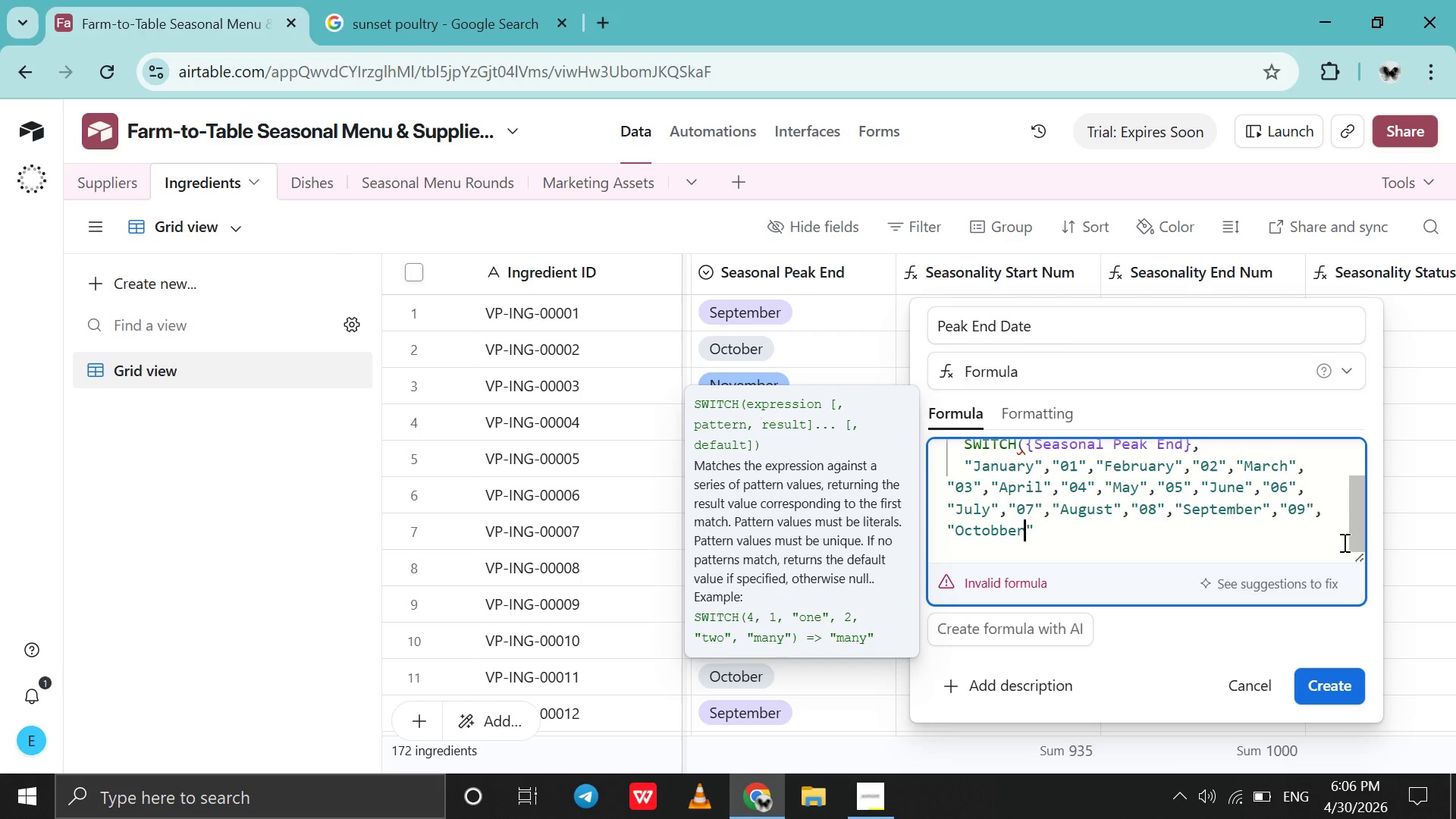 
key(ArrowLeft)
 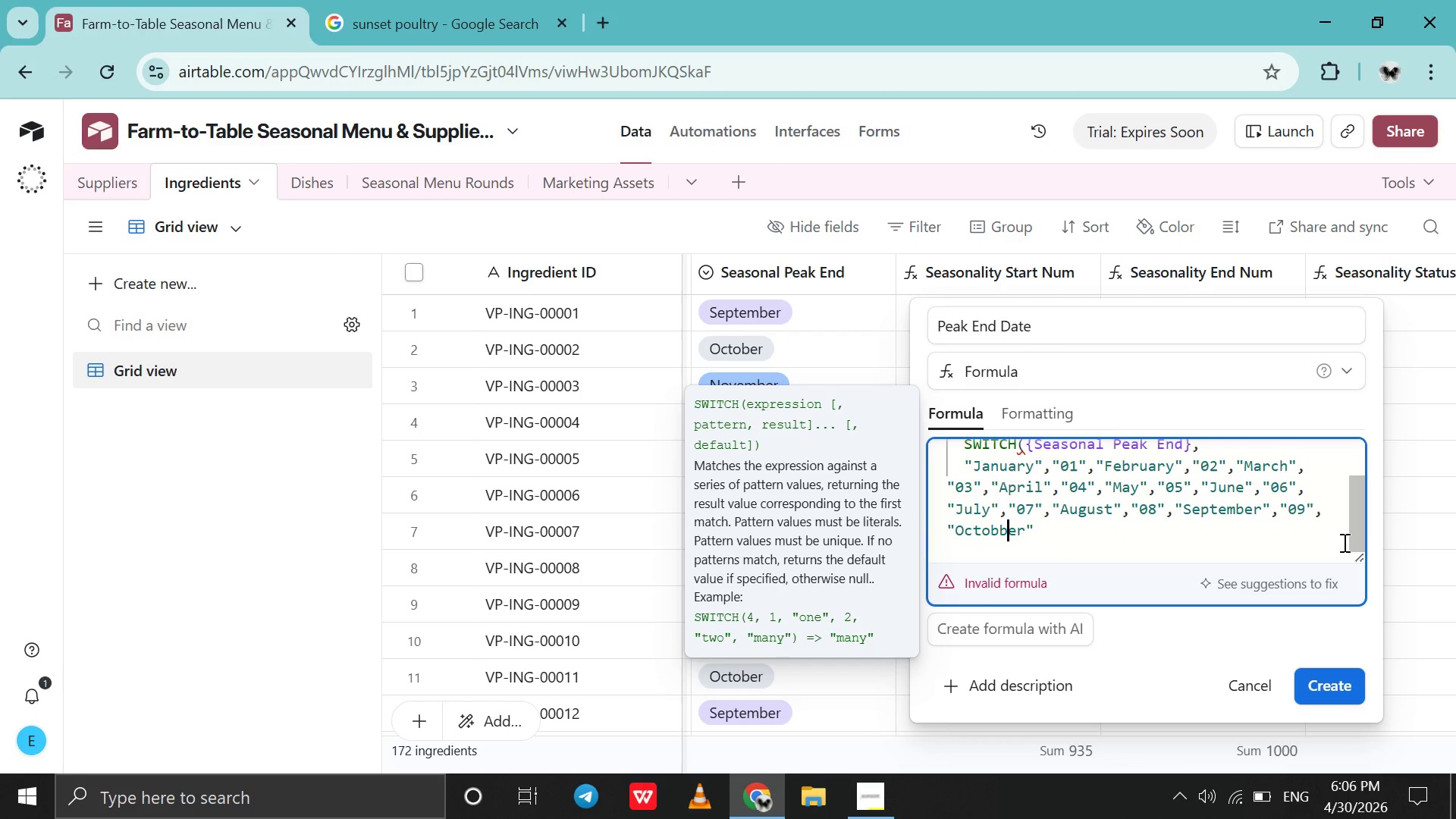 
key(ArrowLeft)
 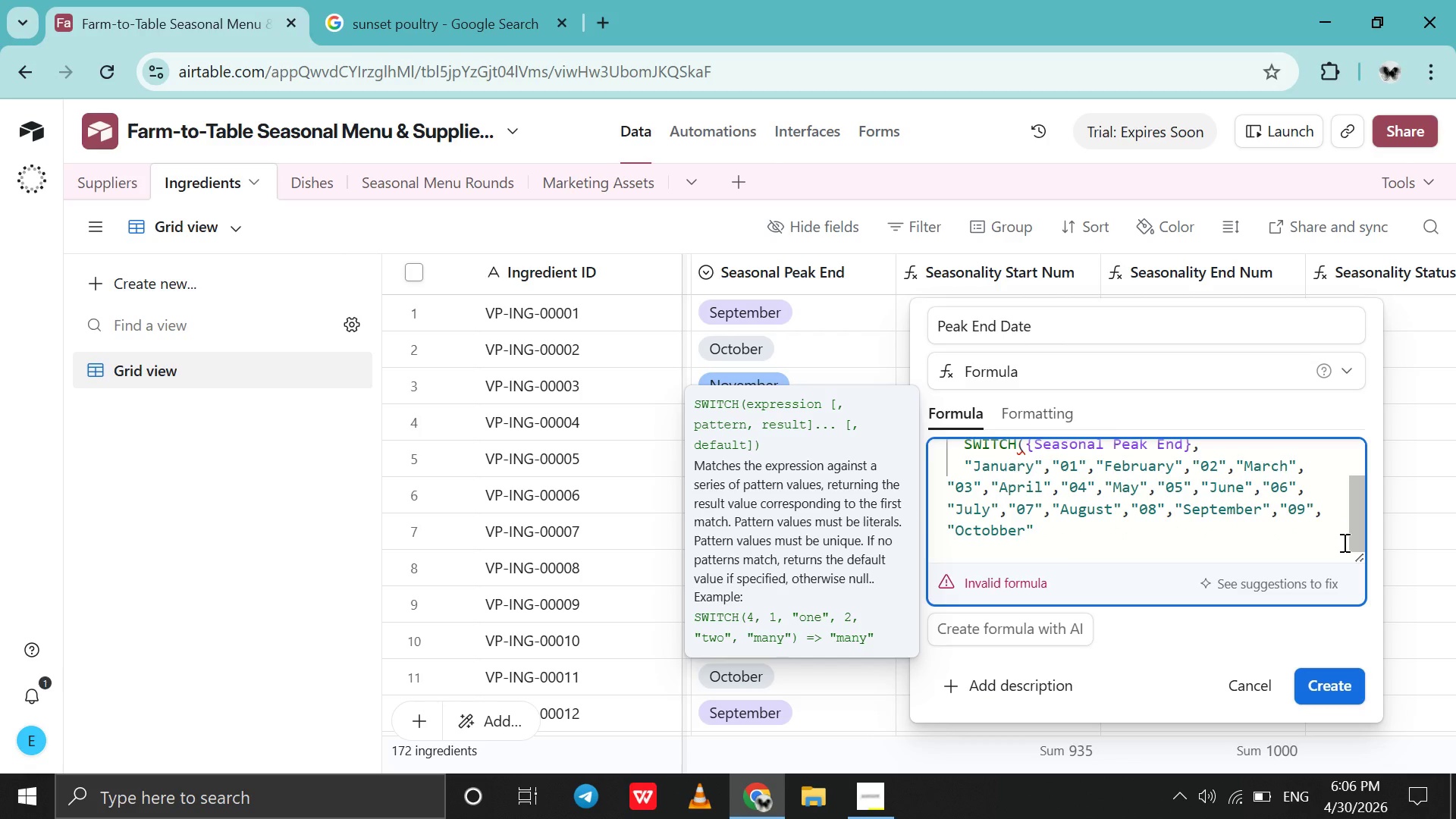 
key(Backspace)
 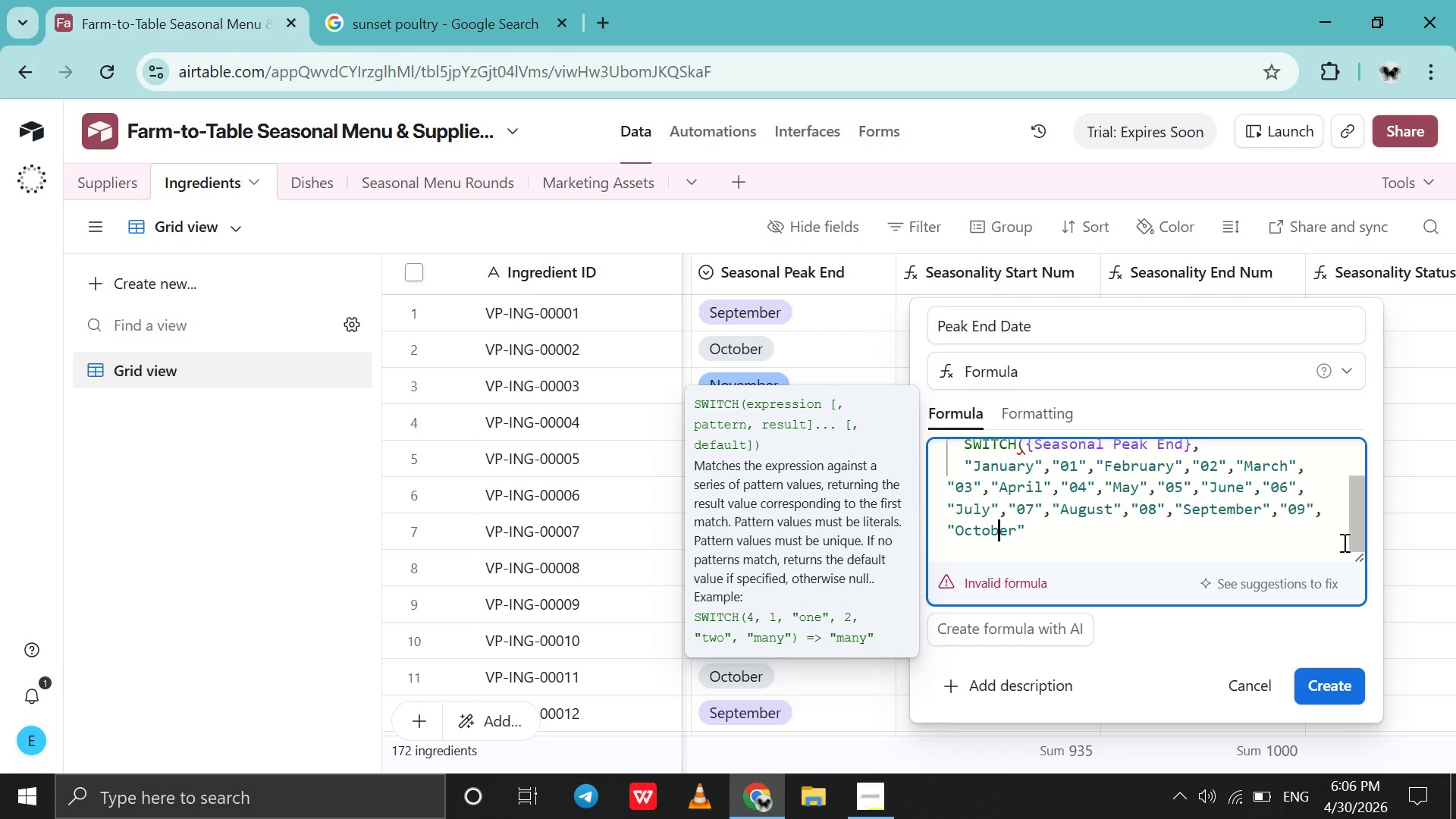 
key(ArrowRight)
 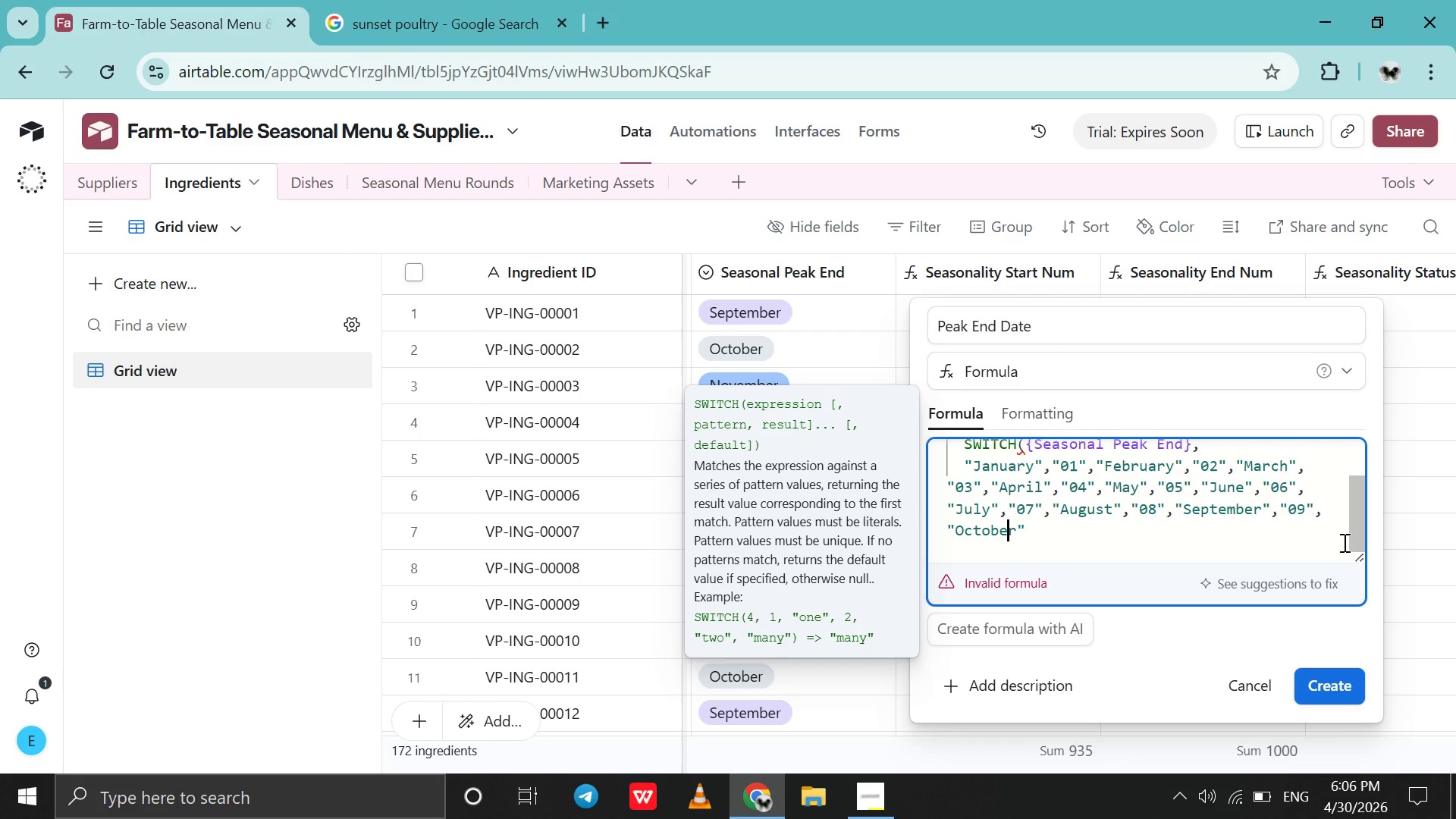 
key(ArrowRight)
 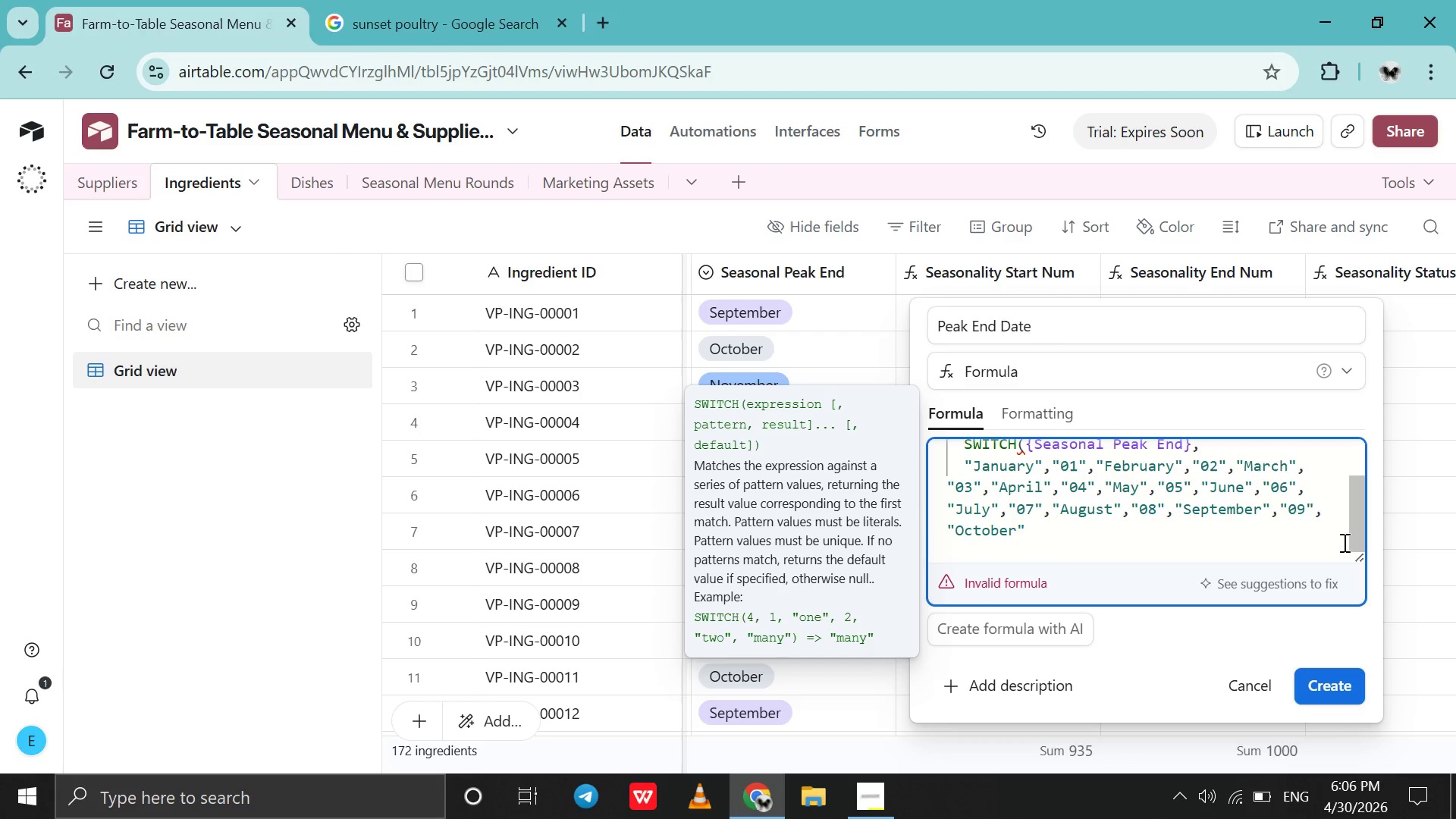 
key(ArrowRight)
 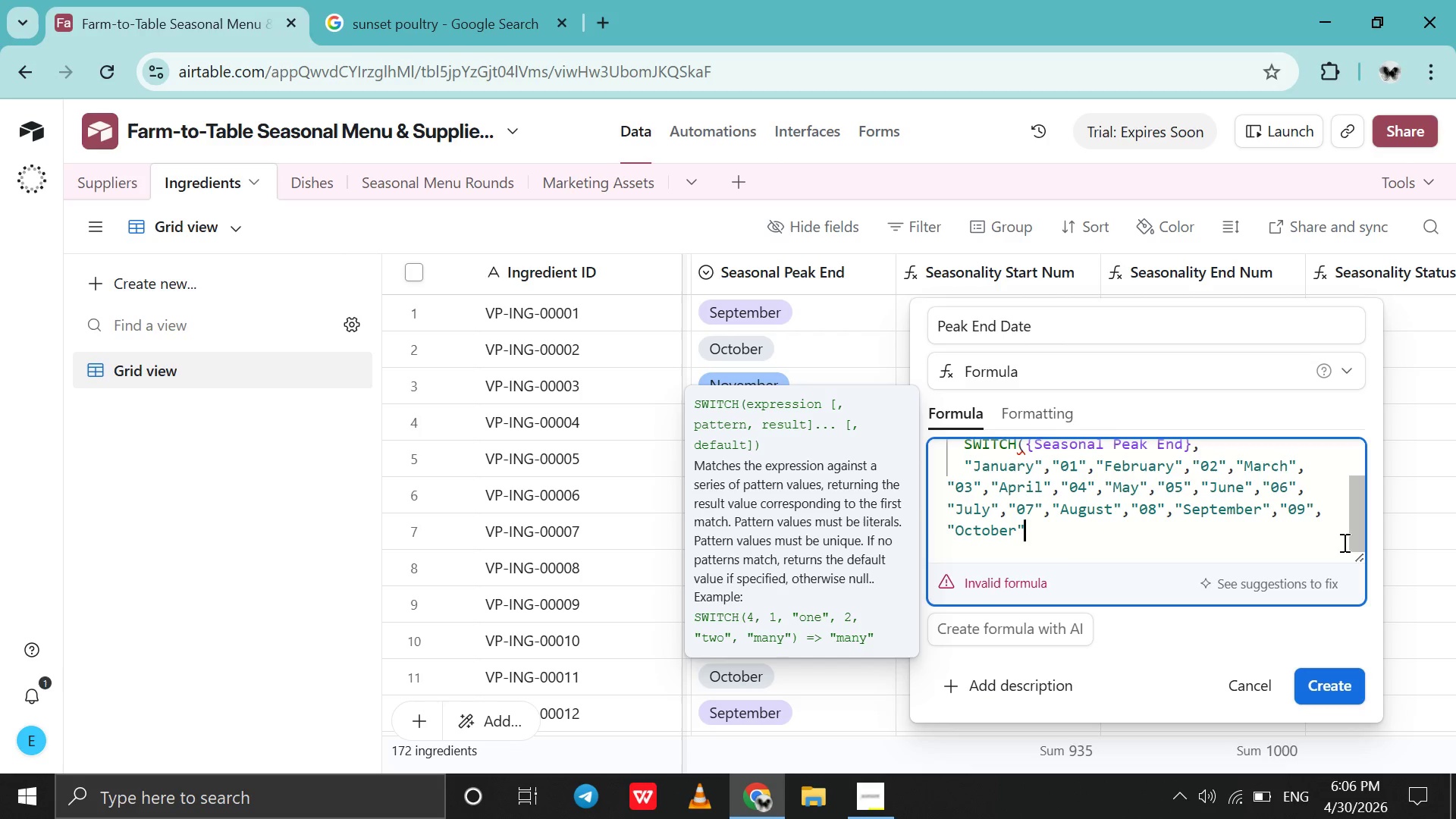 
type(,"10)
 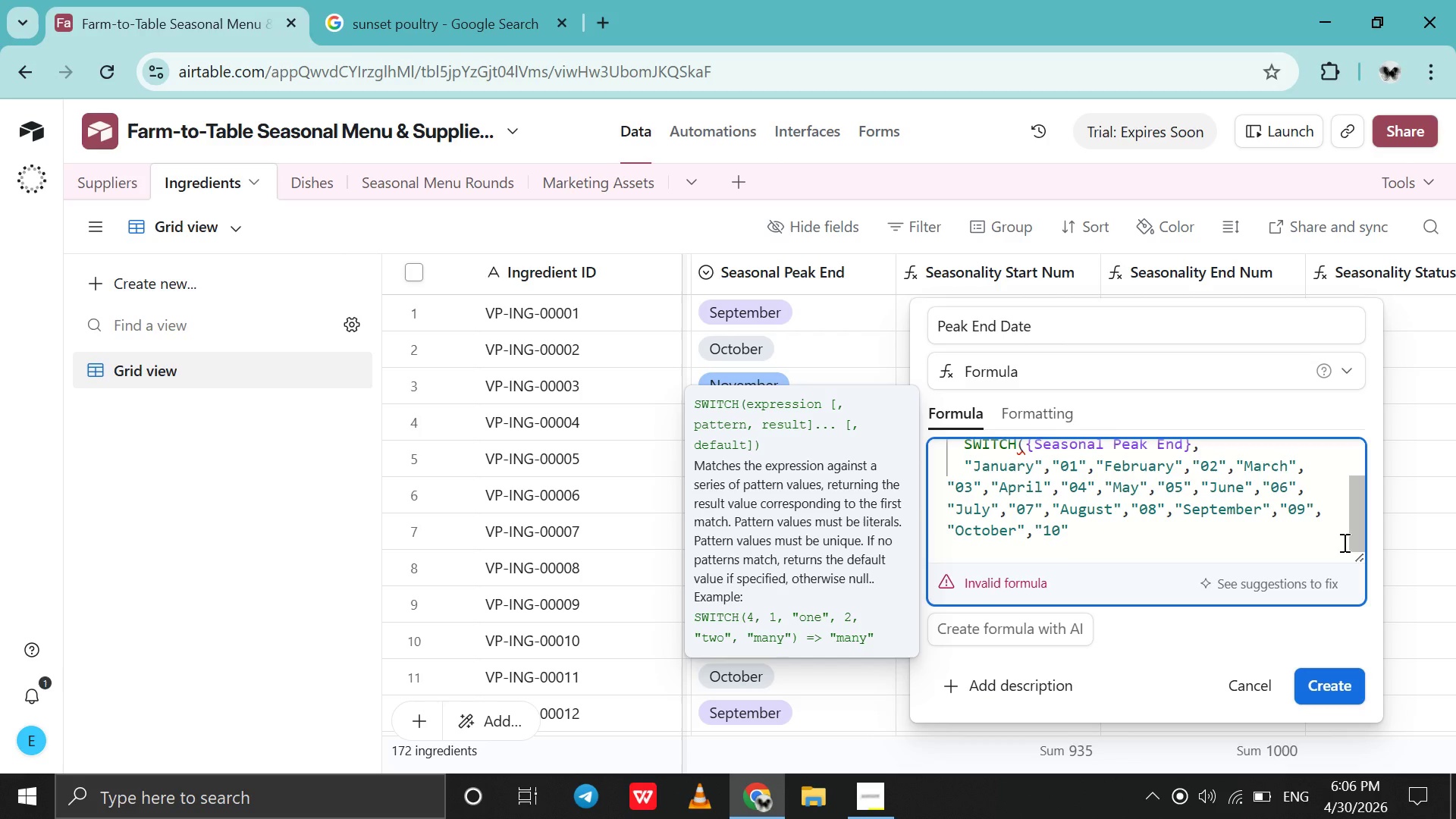 
key(ArrowRight)
 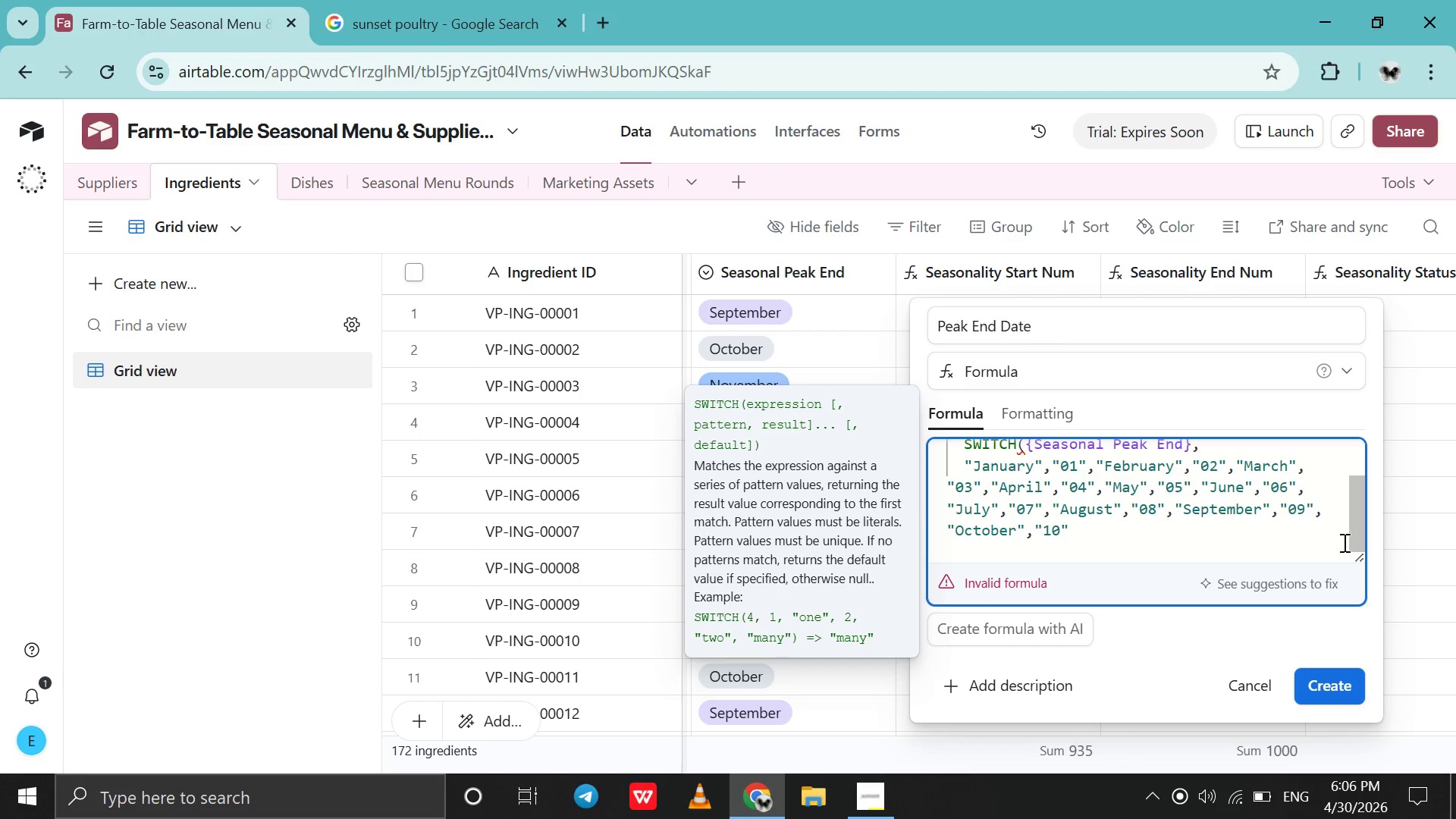 
type(,"November)
 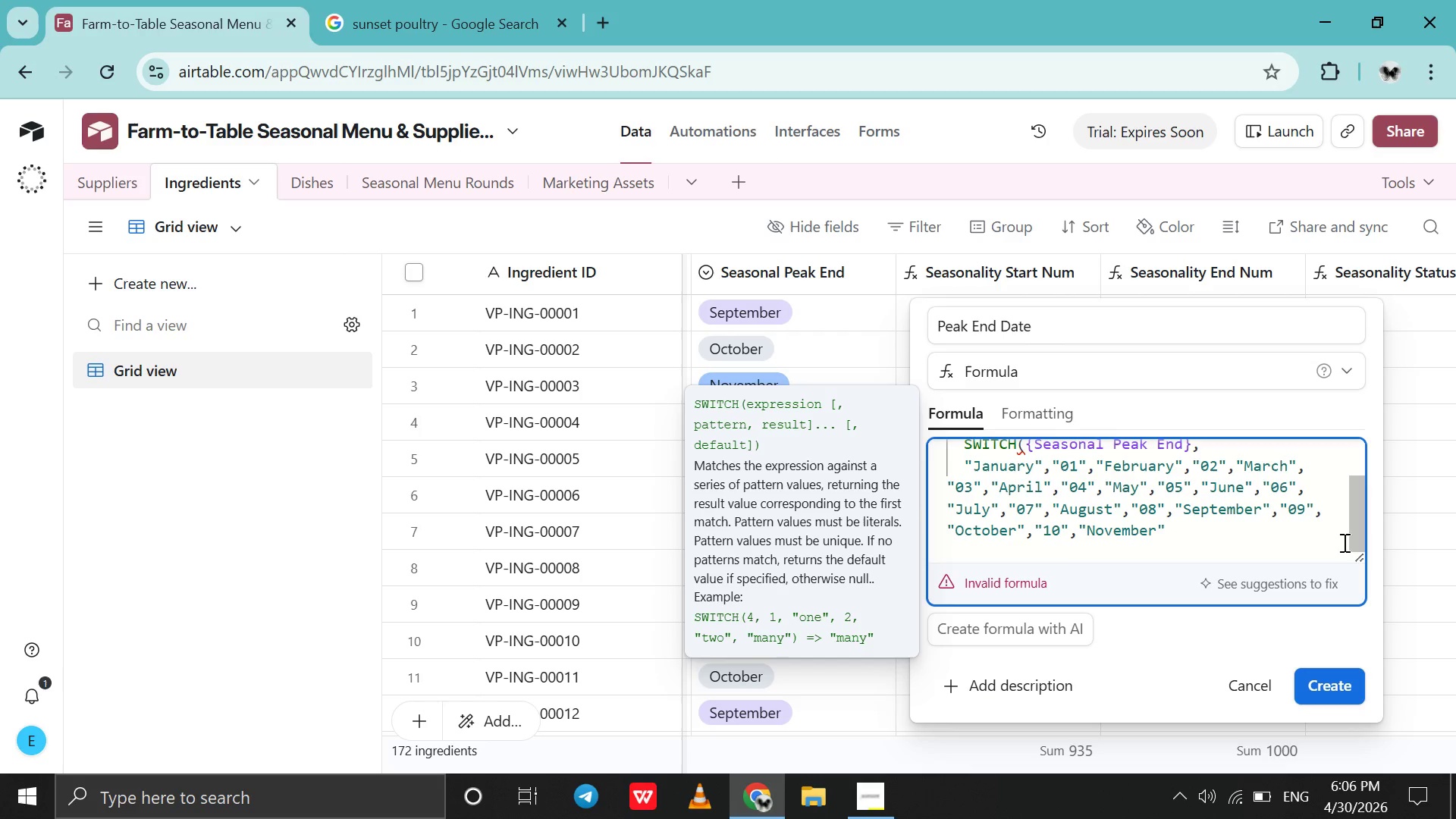 
key(ArrowRight)
 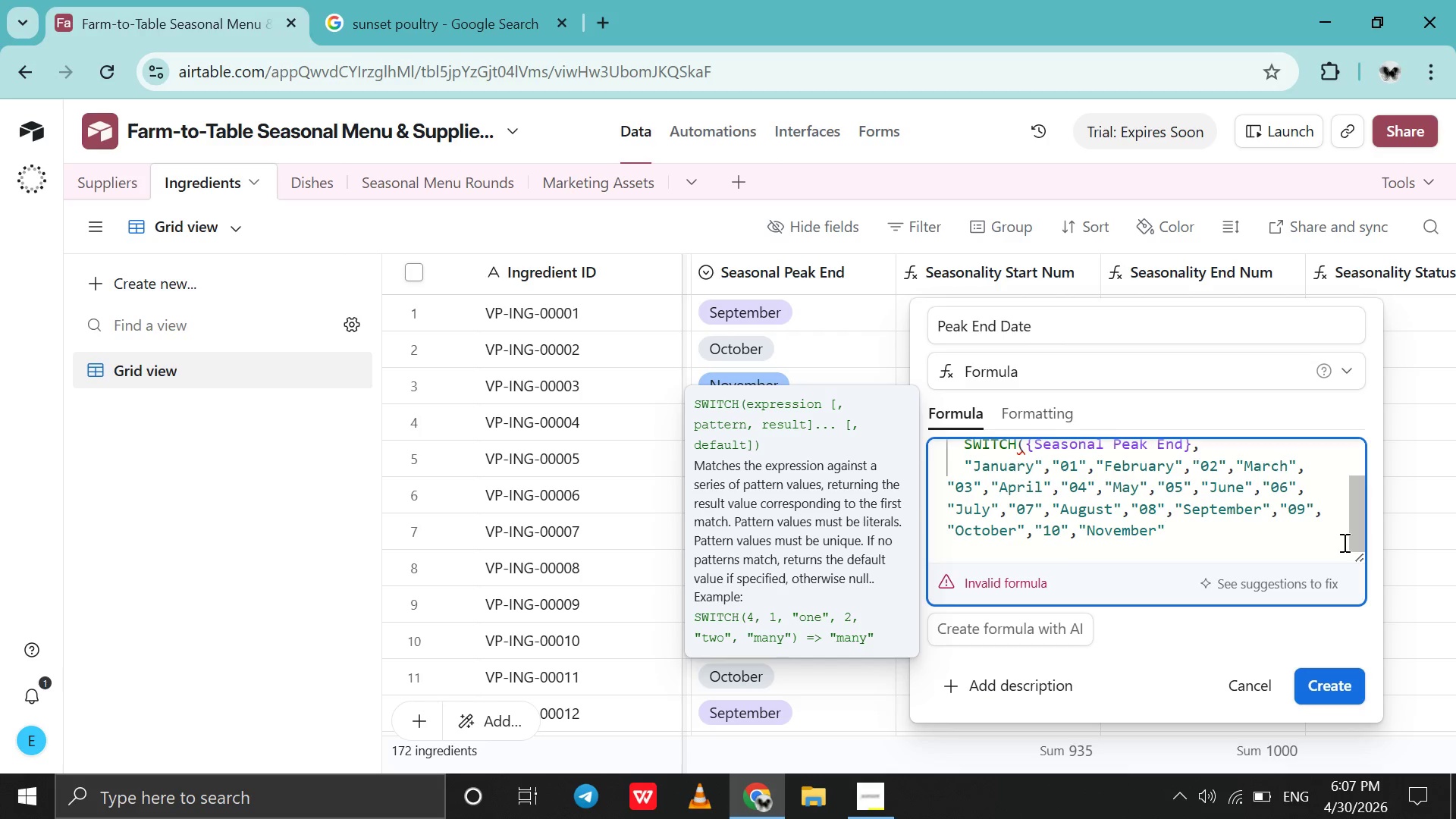 
type(,"11)
 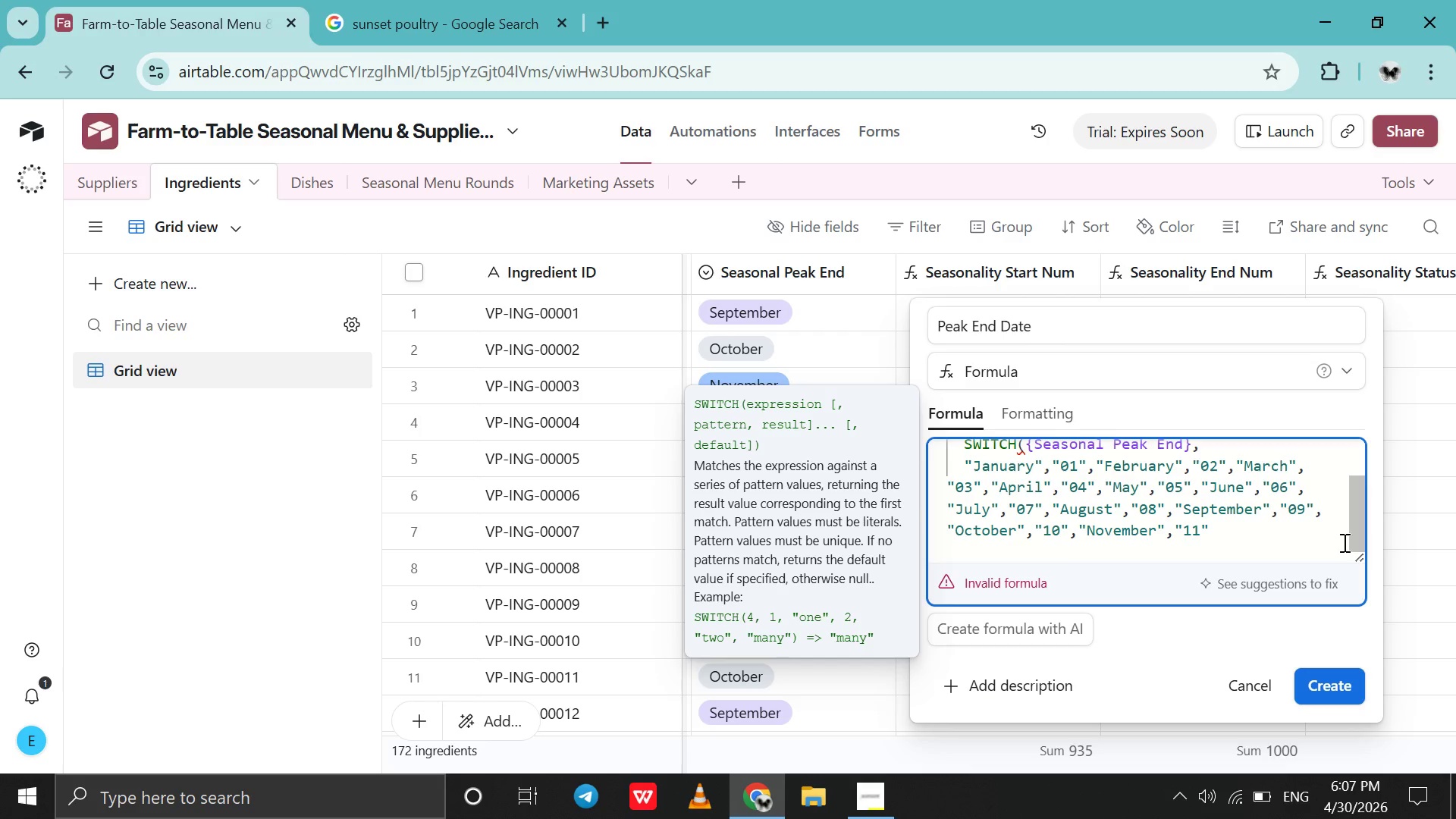 
key(ArrowRight)
 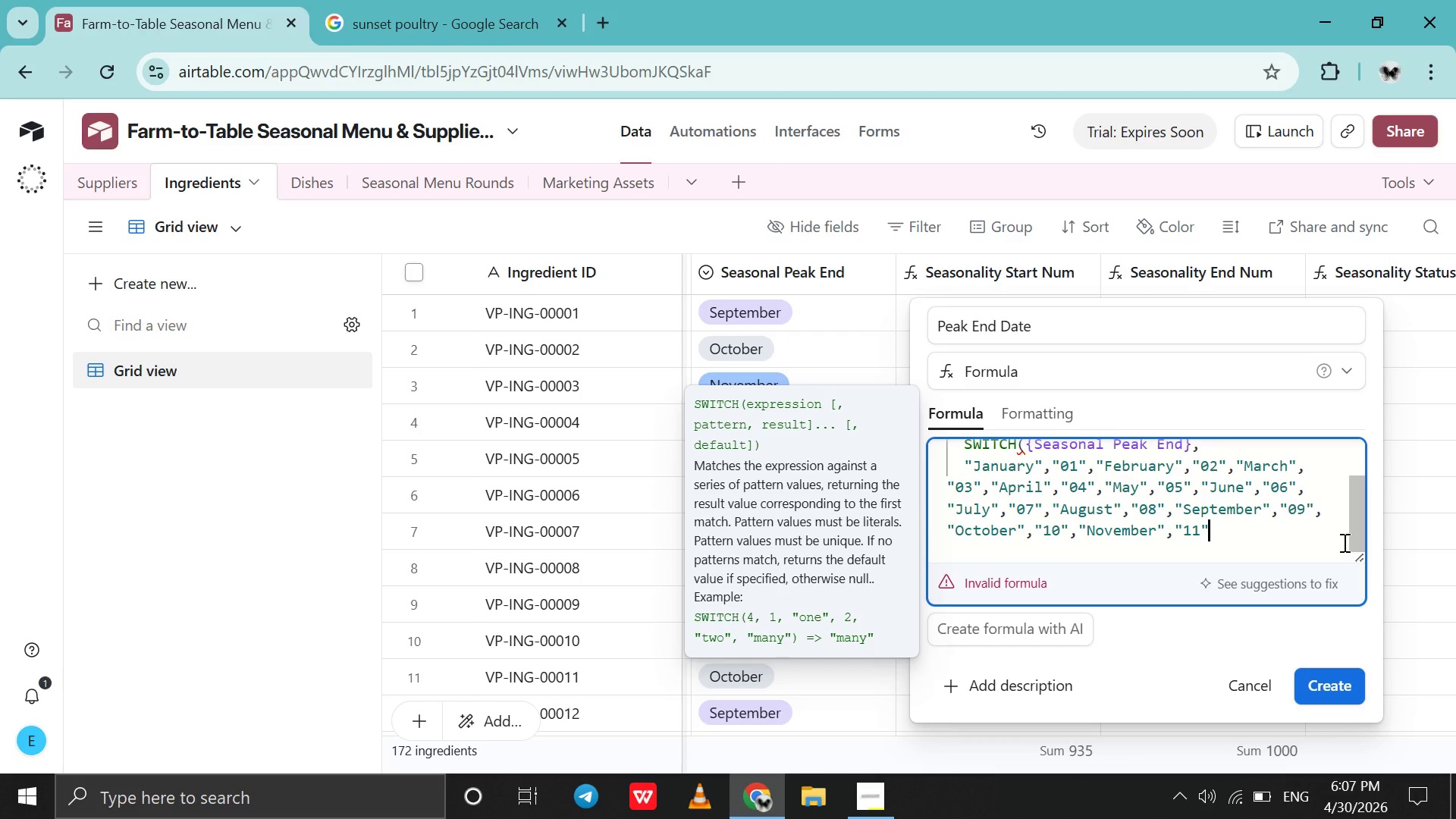 
type(,"December)
 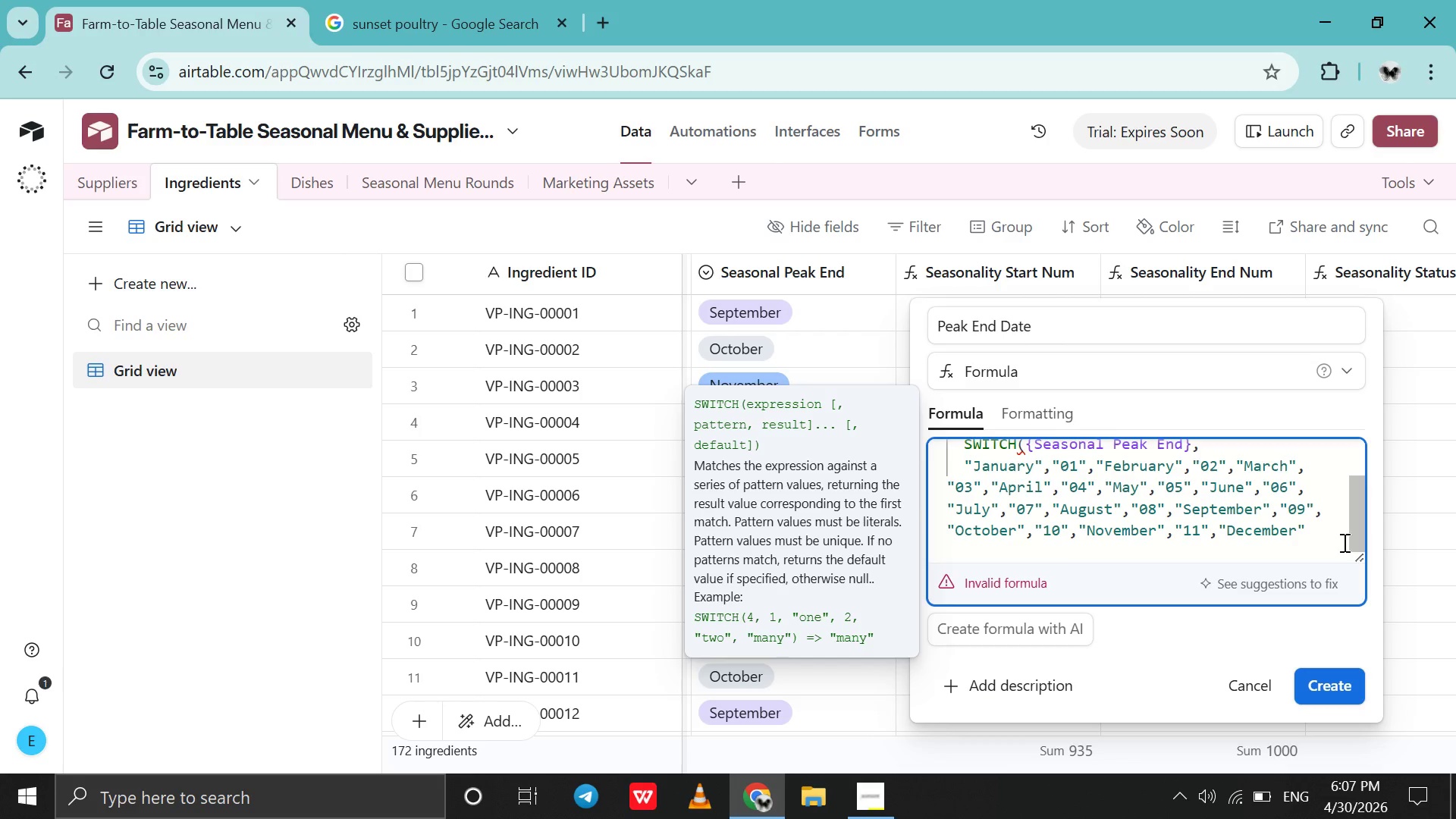 
key(ArrowRight)
 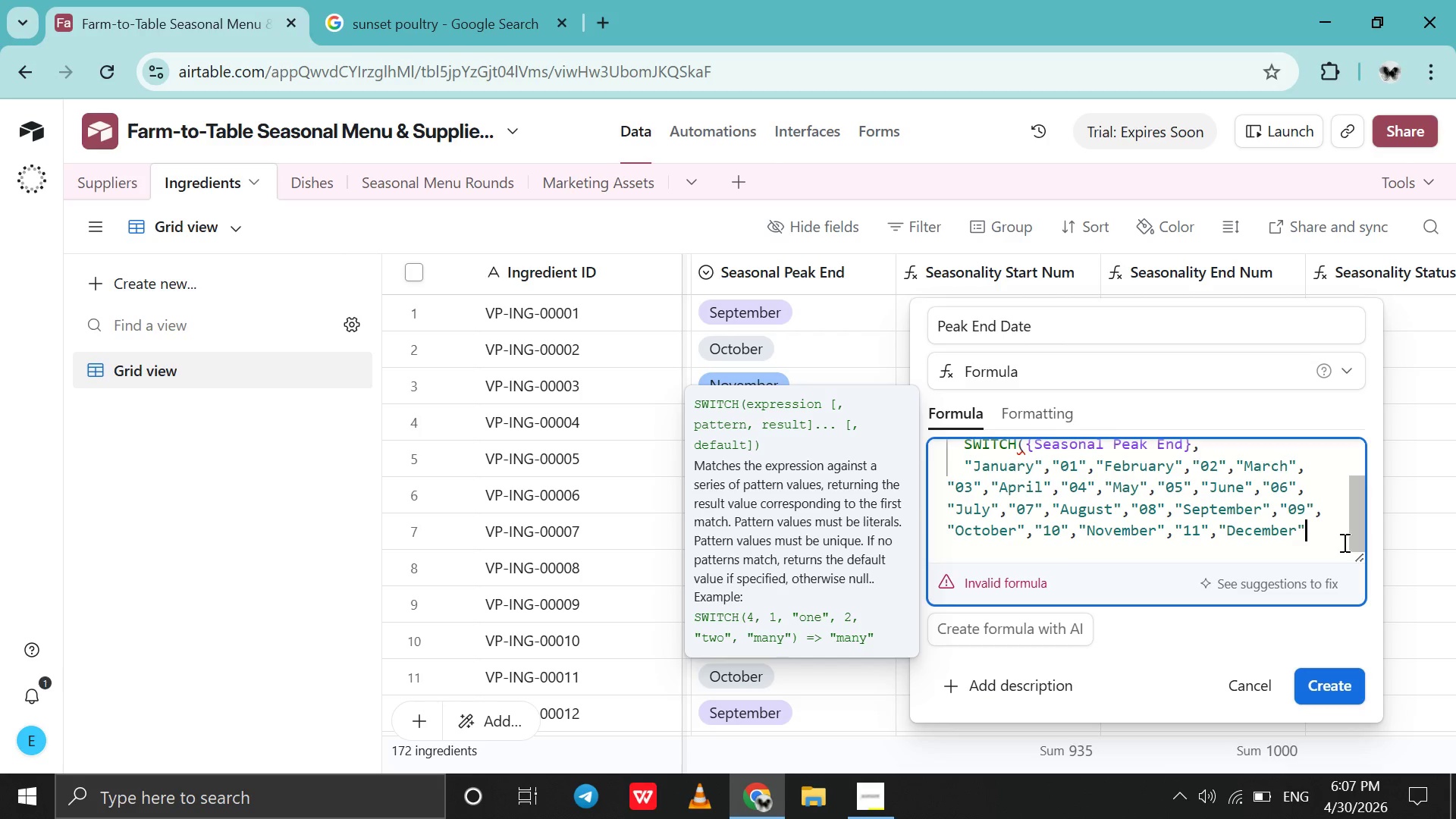 
type(,"13)
key(Backspace)
type(2)
 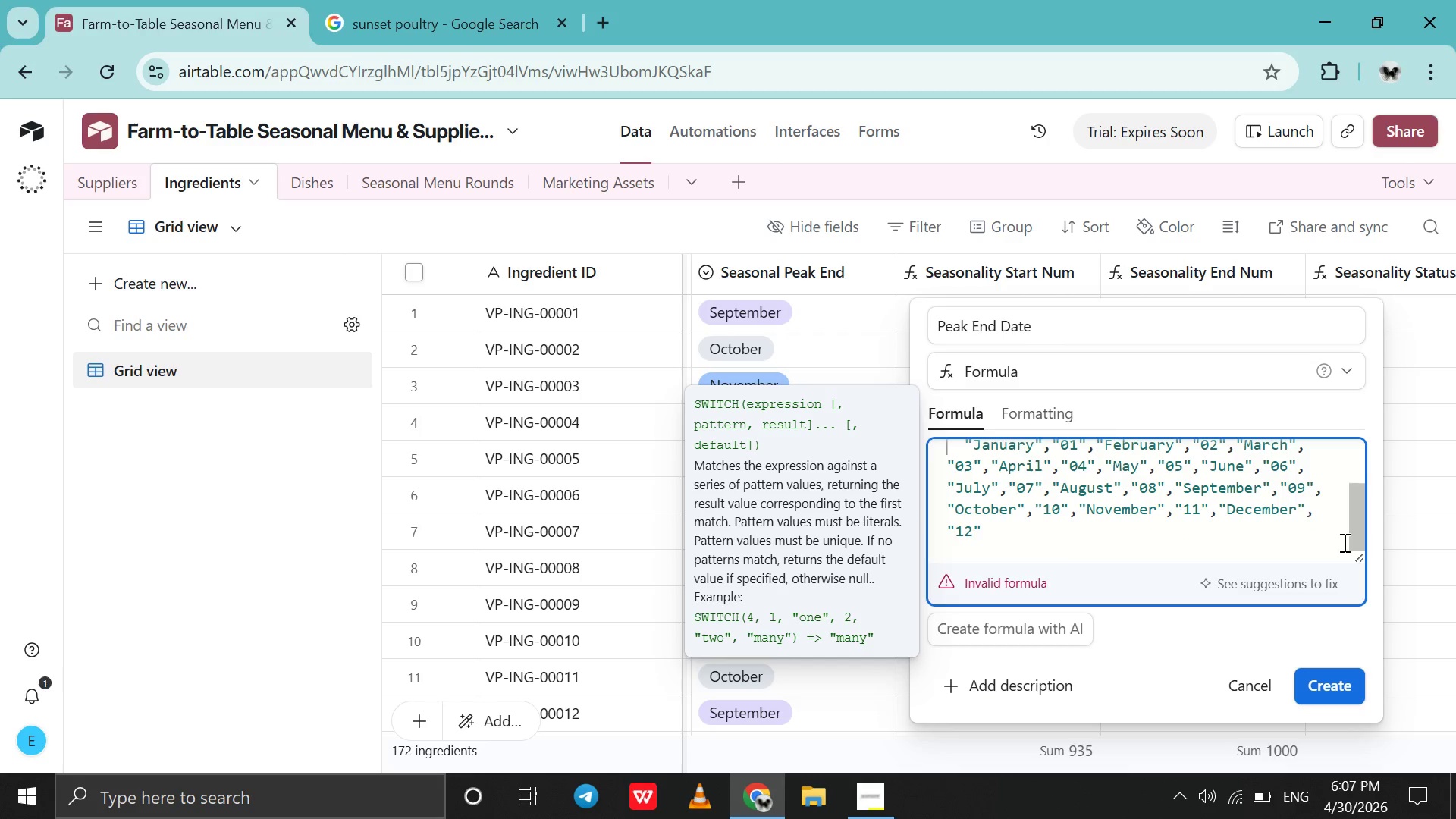 
key(ArrowRight)
 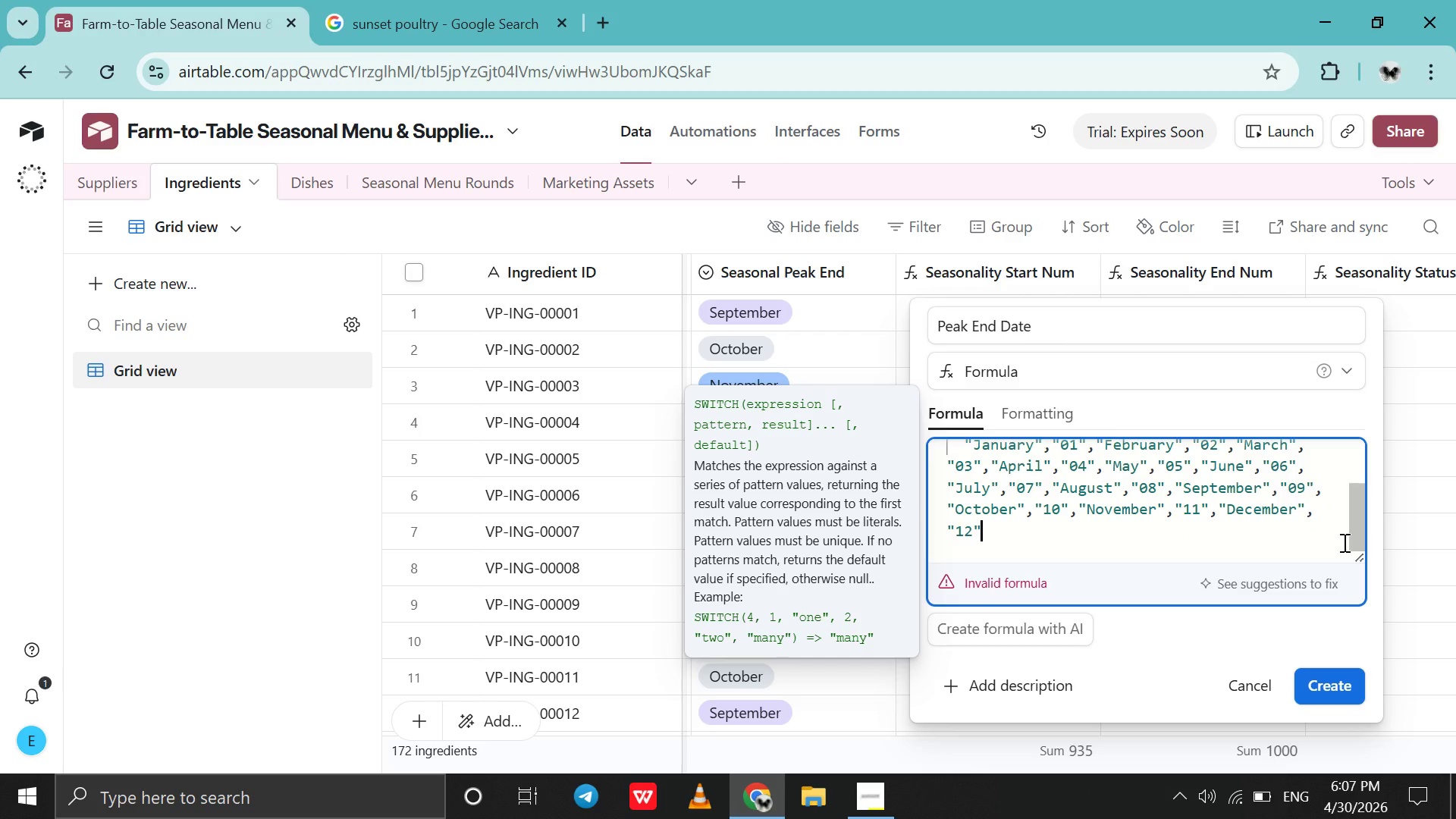 
key(Shift+0)
 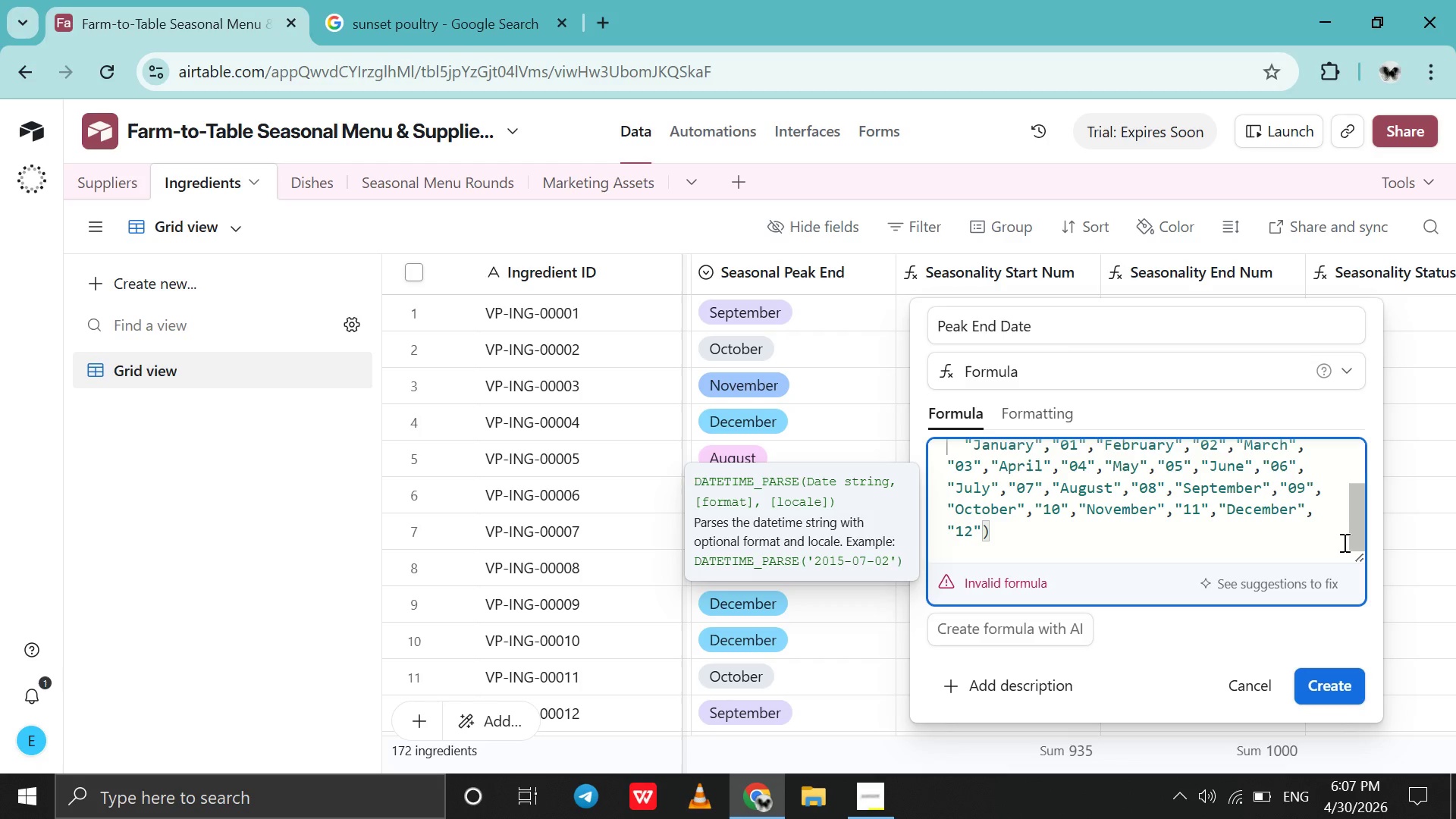 
type(&"-01)
 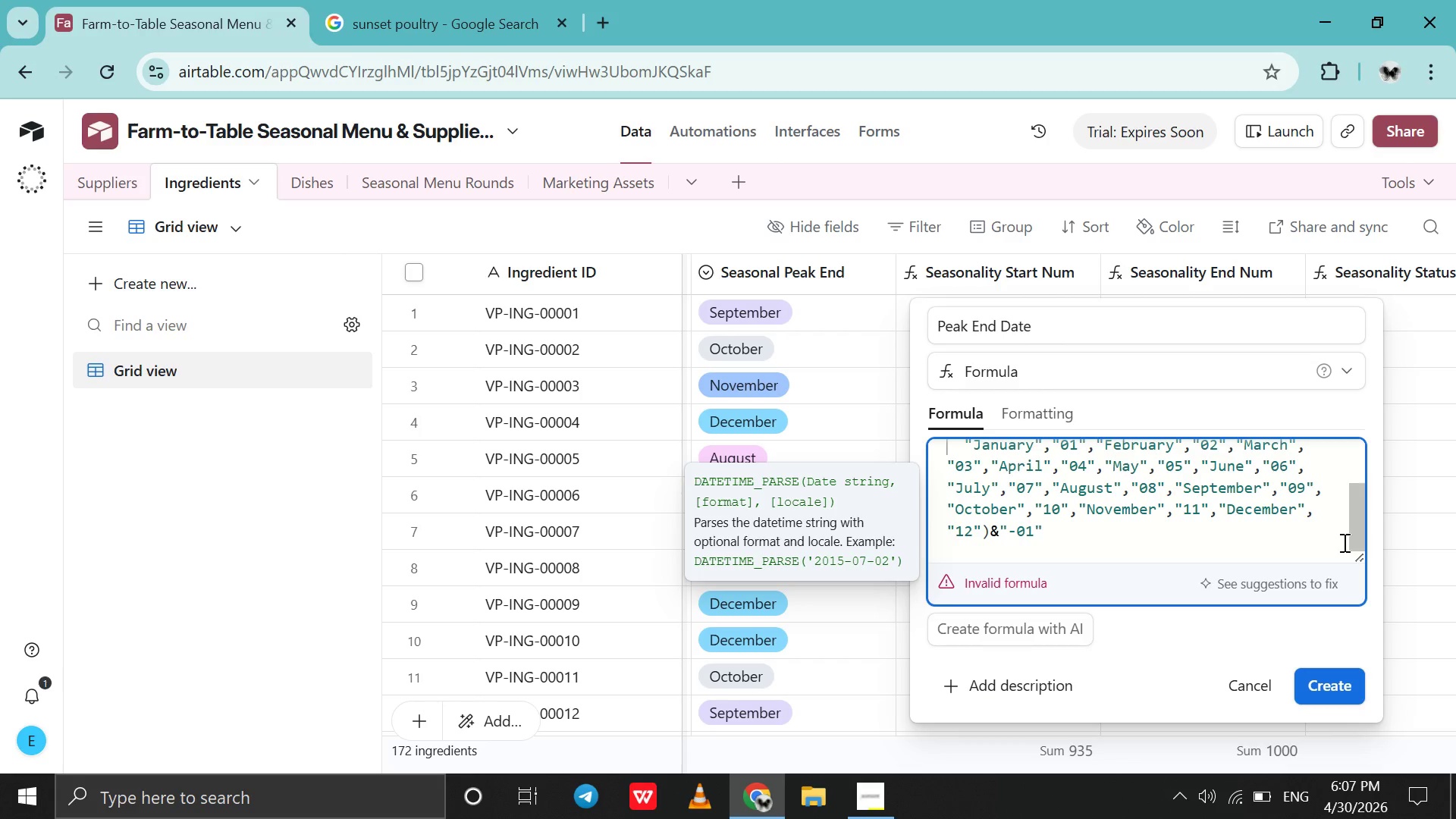 
key(ArrowLeft)
 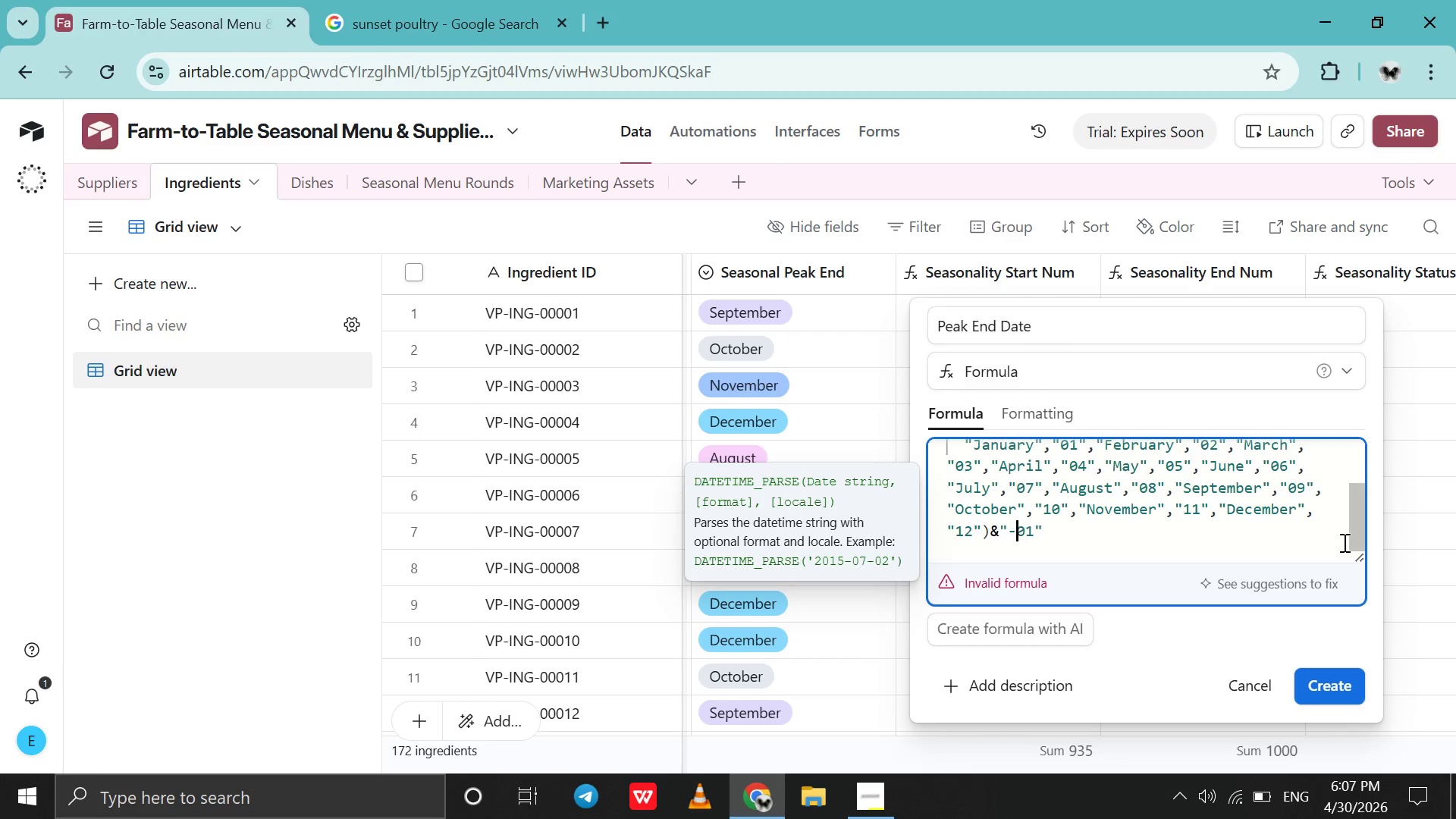 
key(ArrowLeft)
 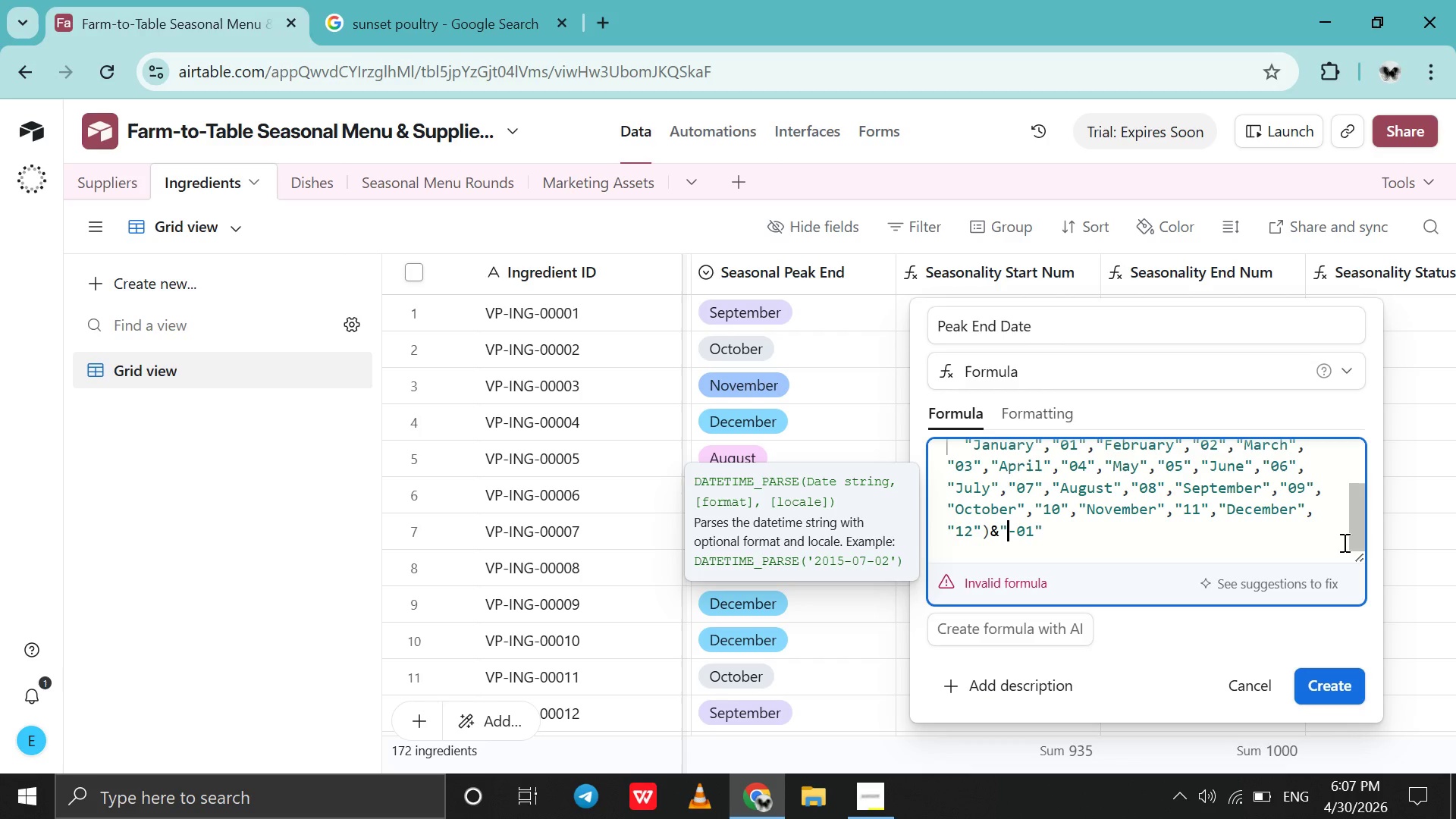 
key(ArrowLeft)
 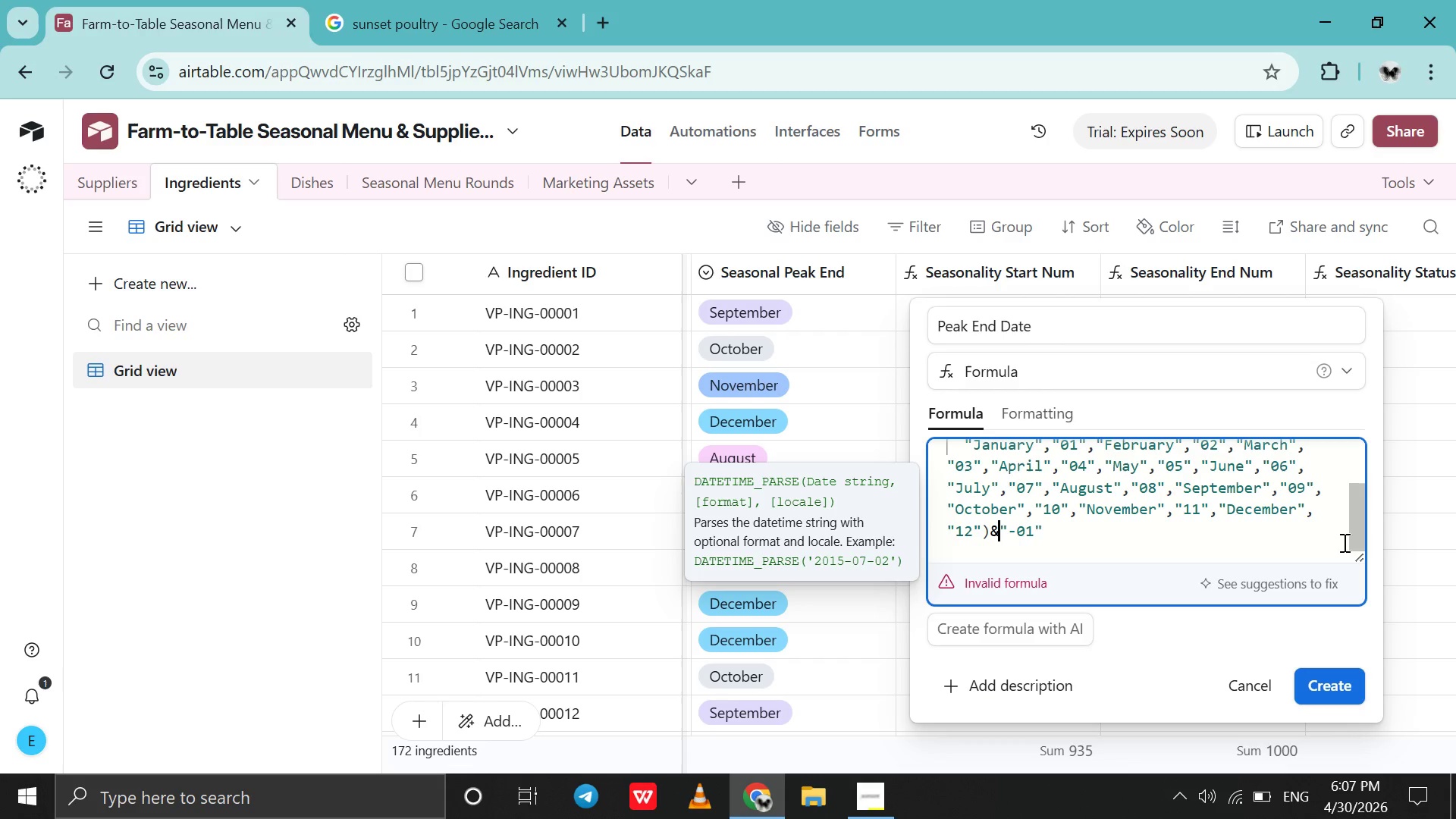 
key(ArrowLeft)
 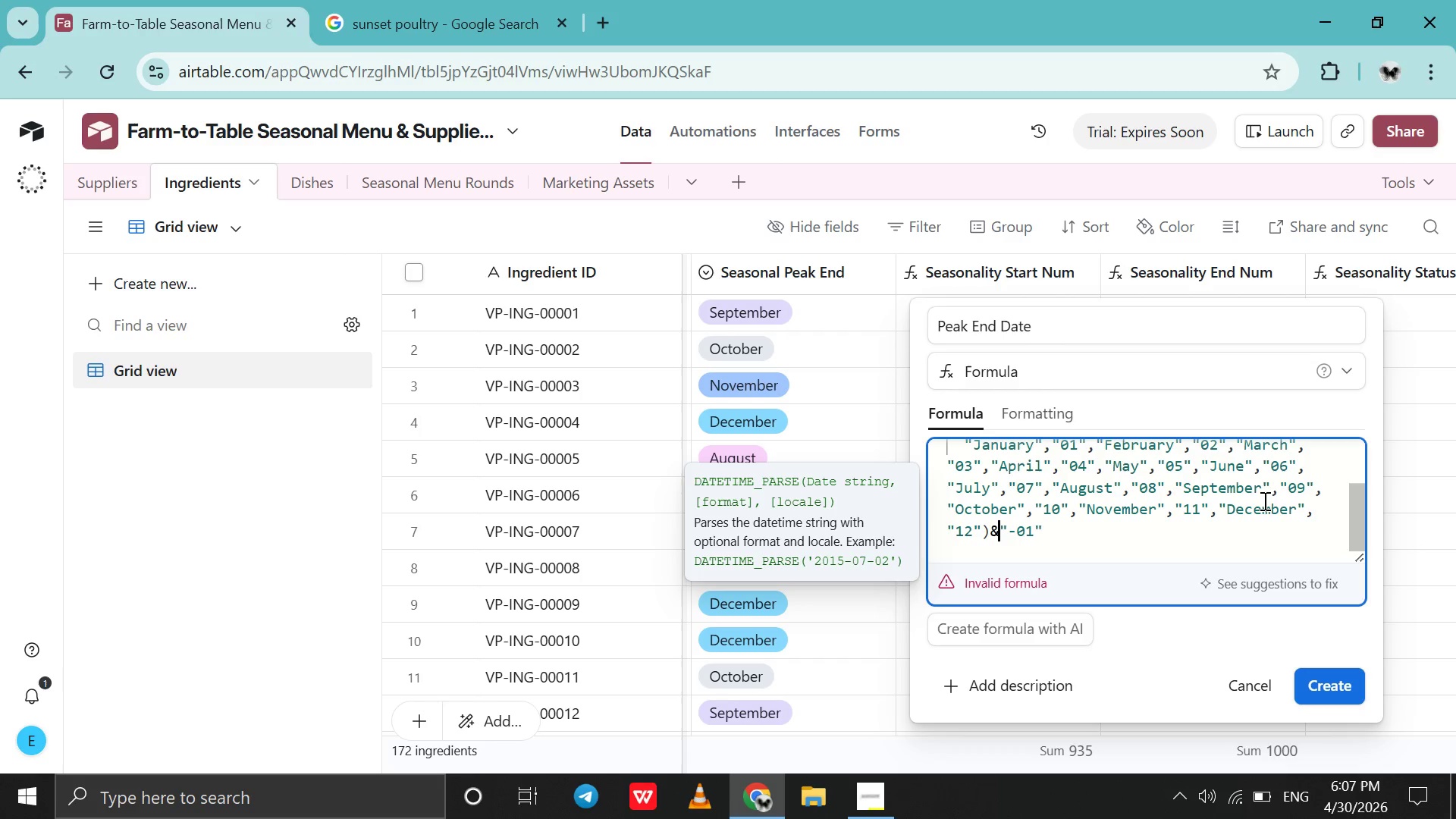 
wait(5.7)
 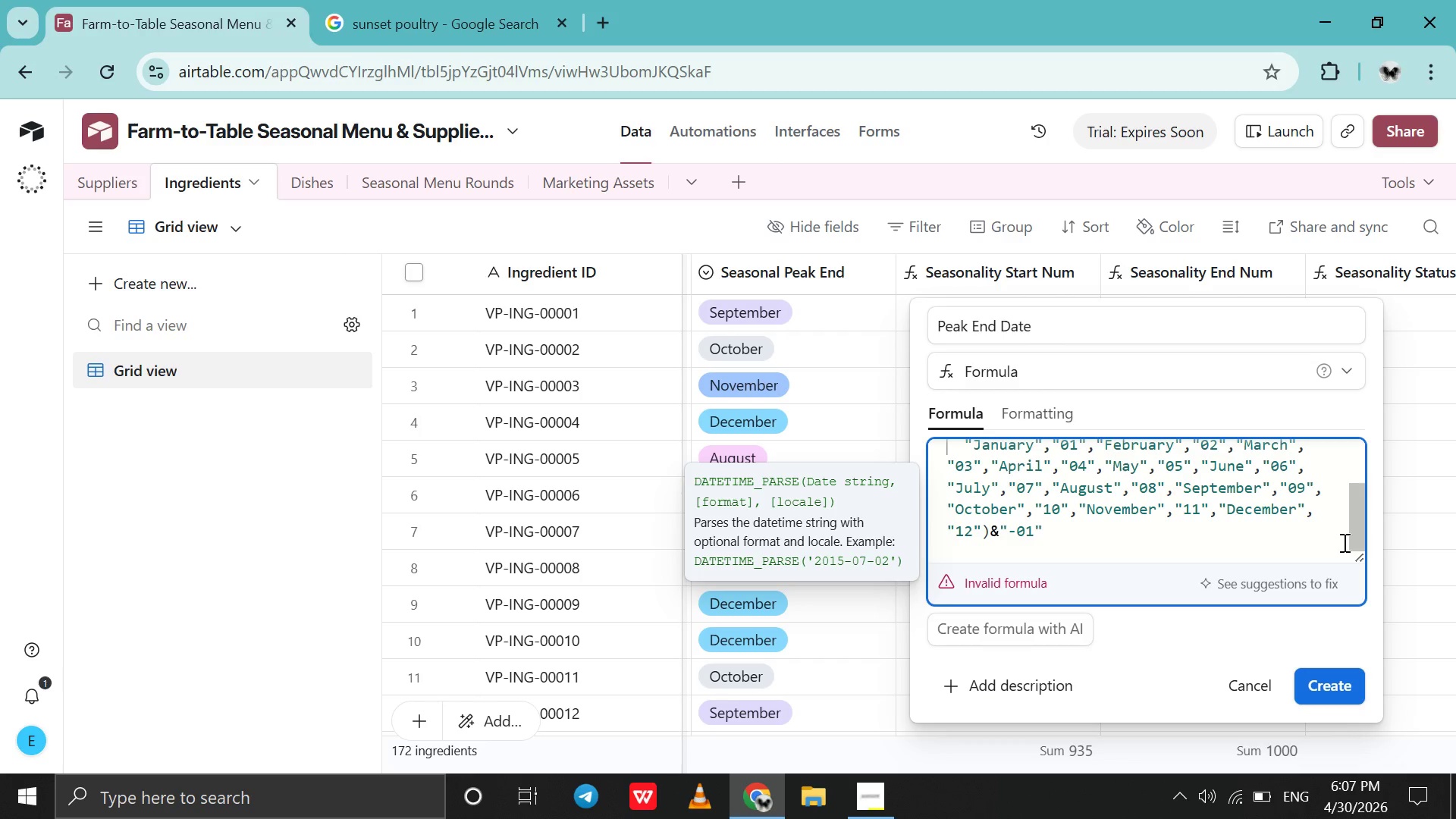 
left_click([1089, 527])
 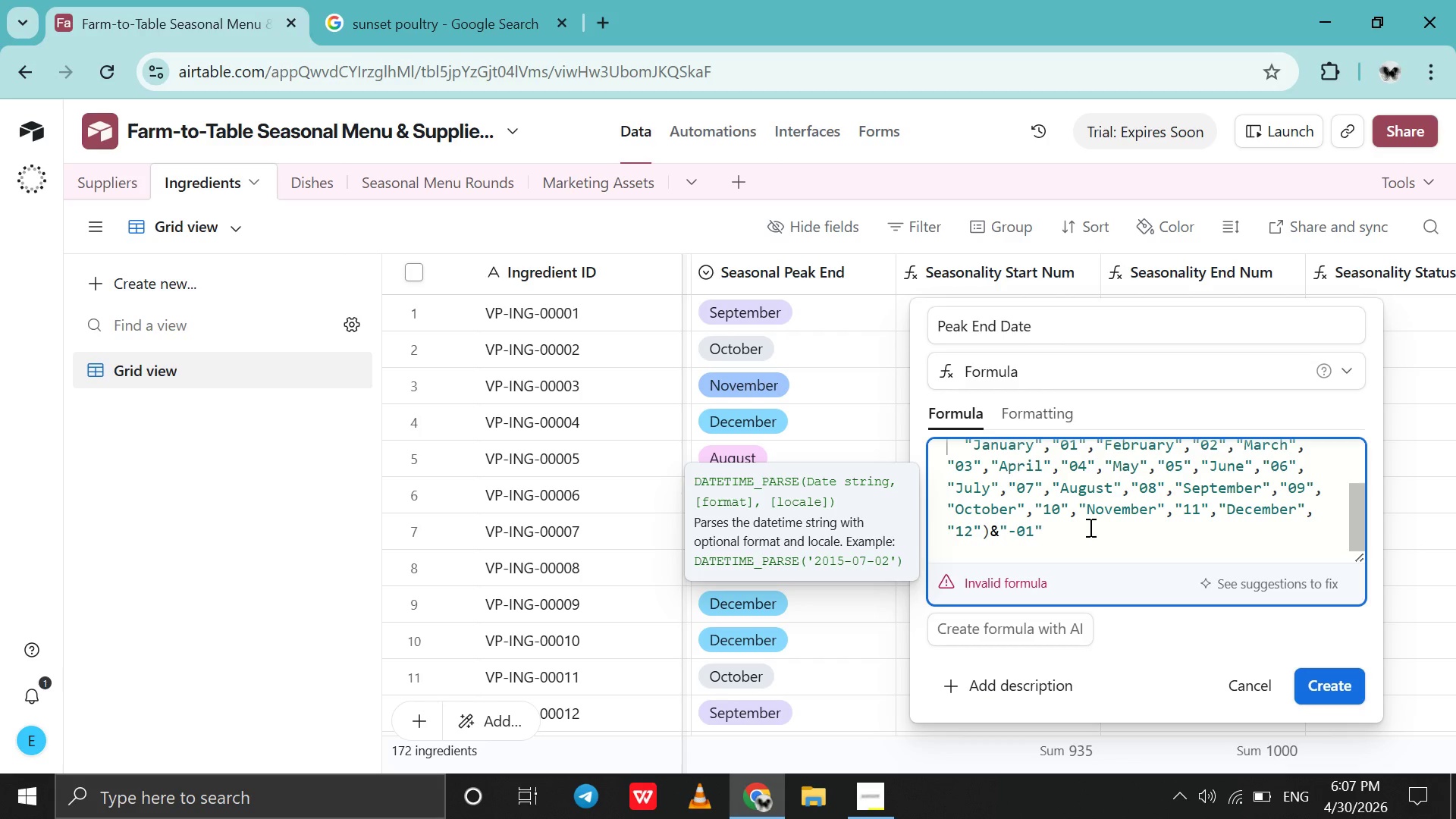 
key(Shift+0)
 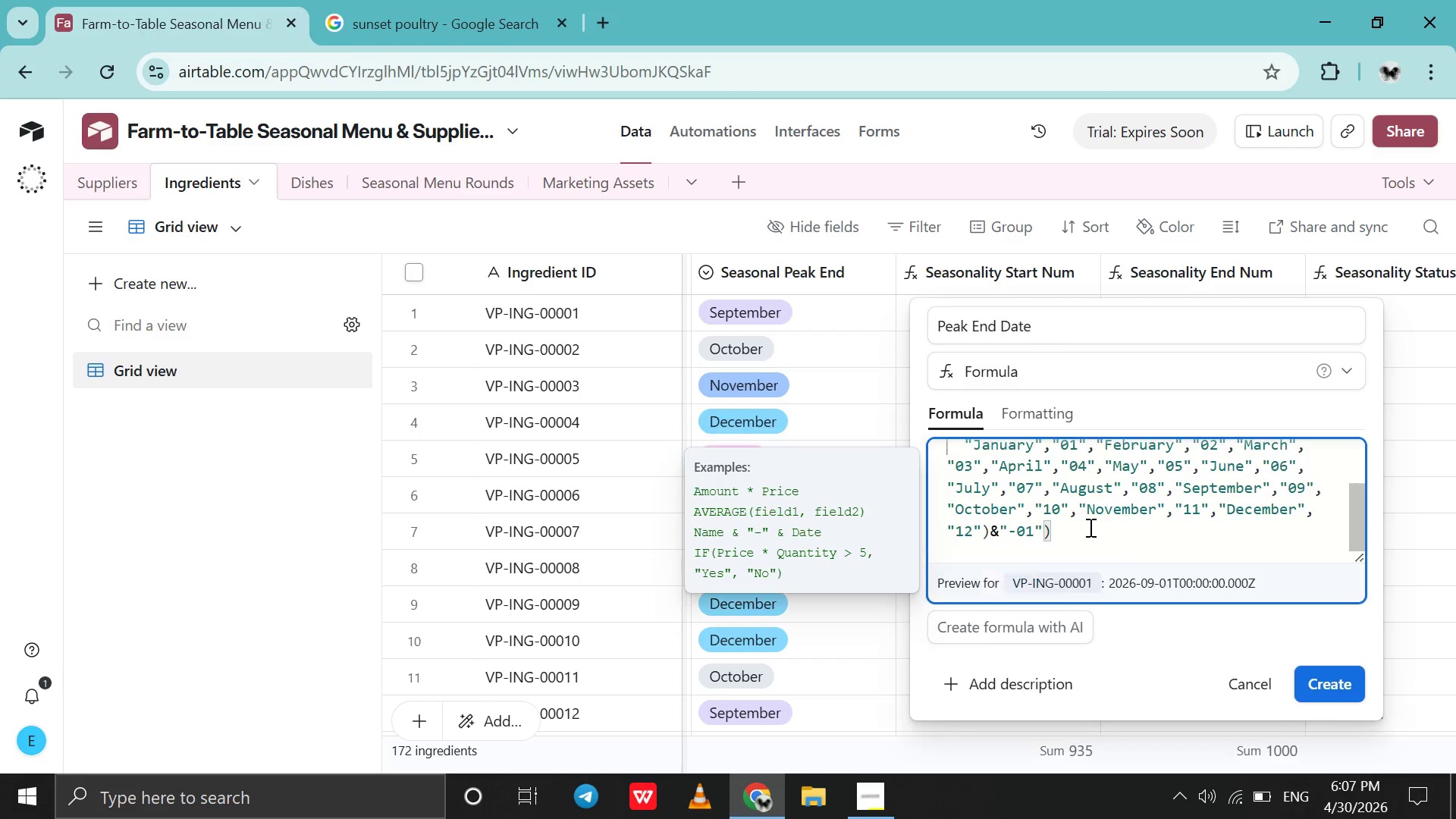 
scroll: coordinate [1089, 527], scroll_direction: up, amount: 6.0
 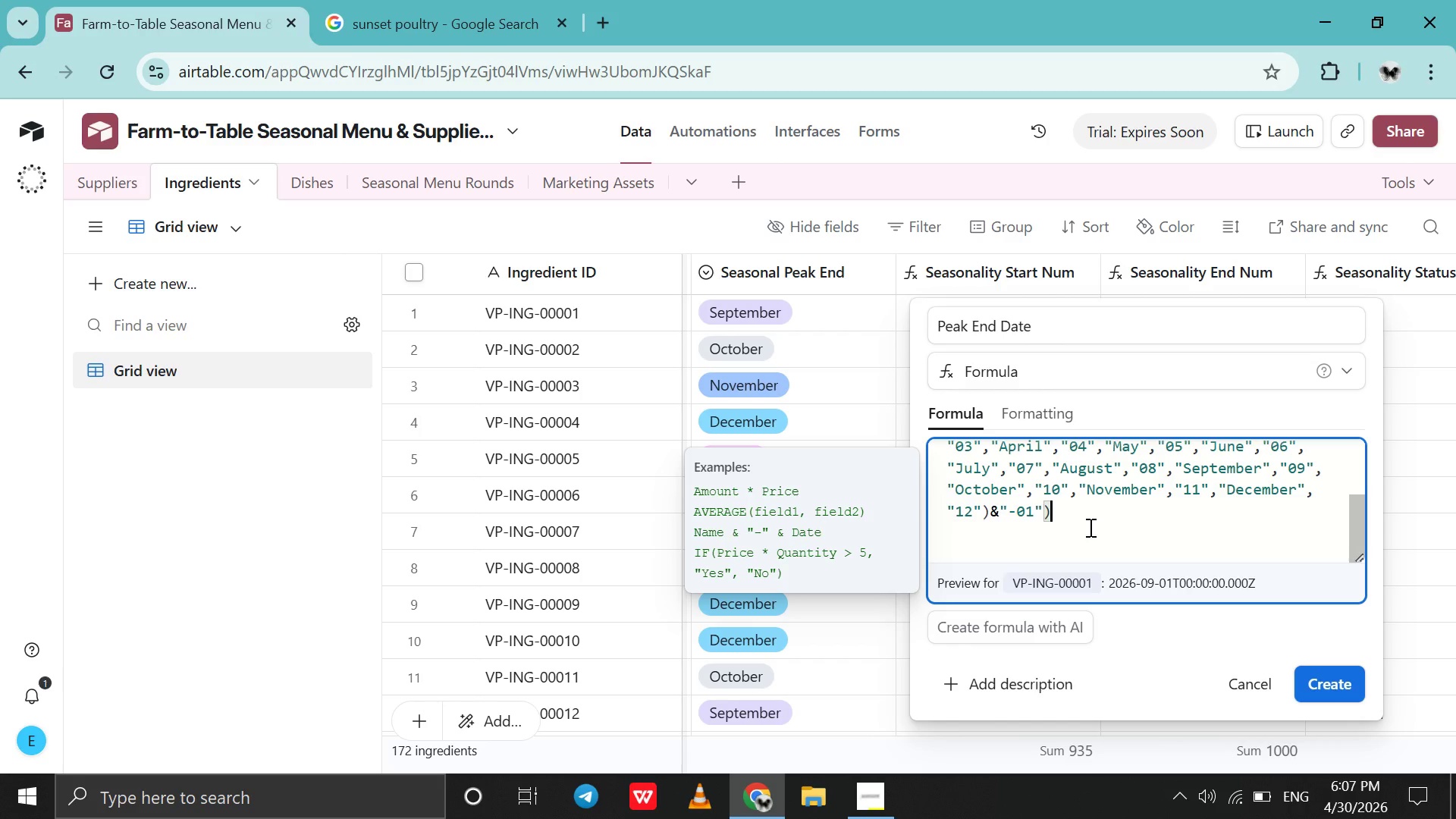 
wait(14.91)
 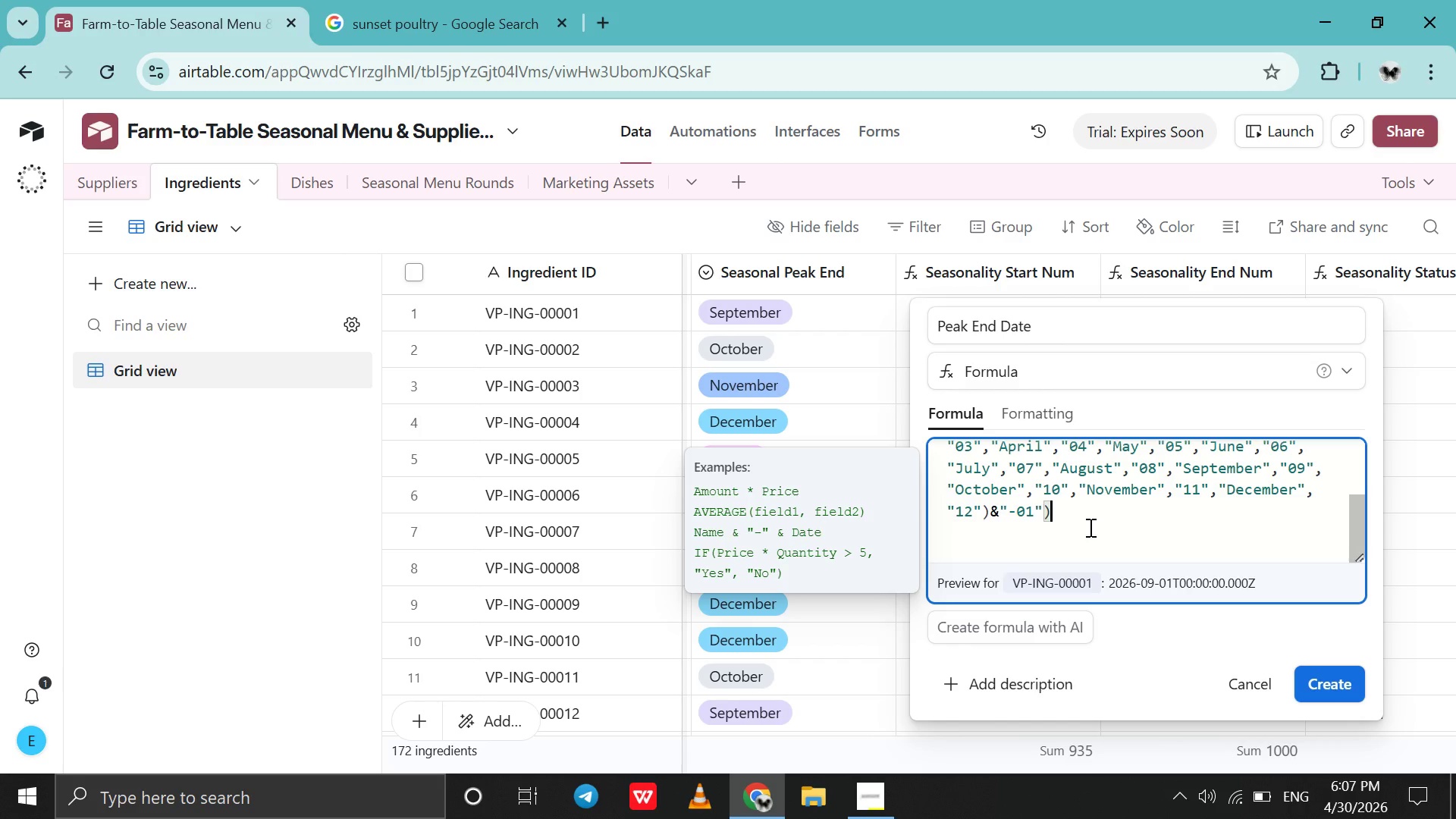 
scroll: coordinate [1089, 527], scroll_direction: up, amount: 4.0
 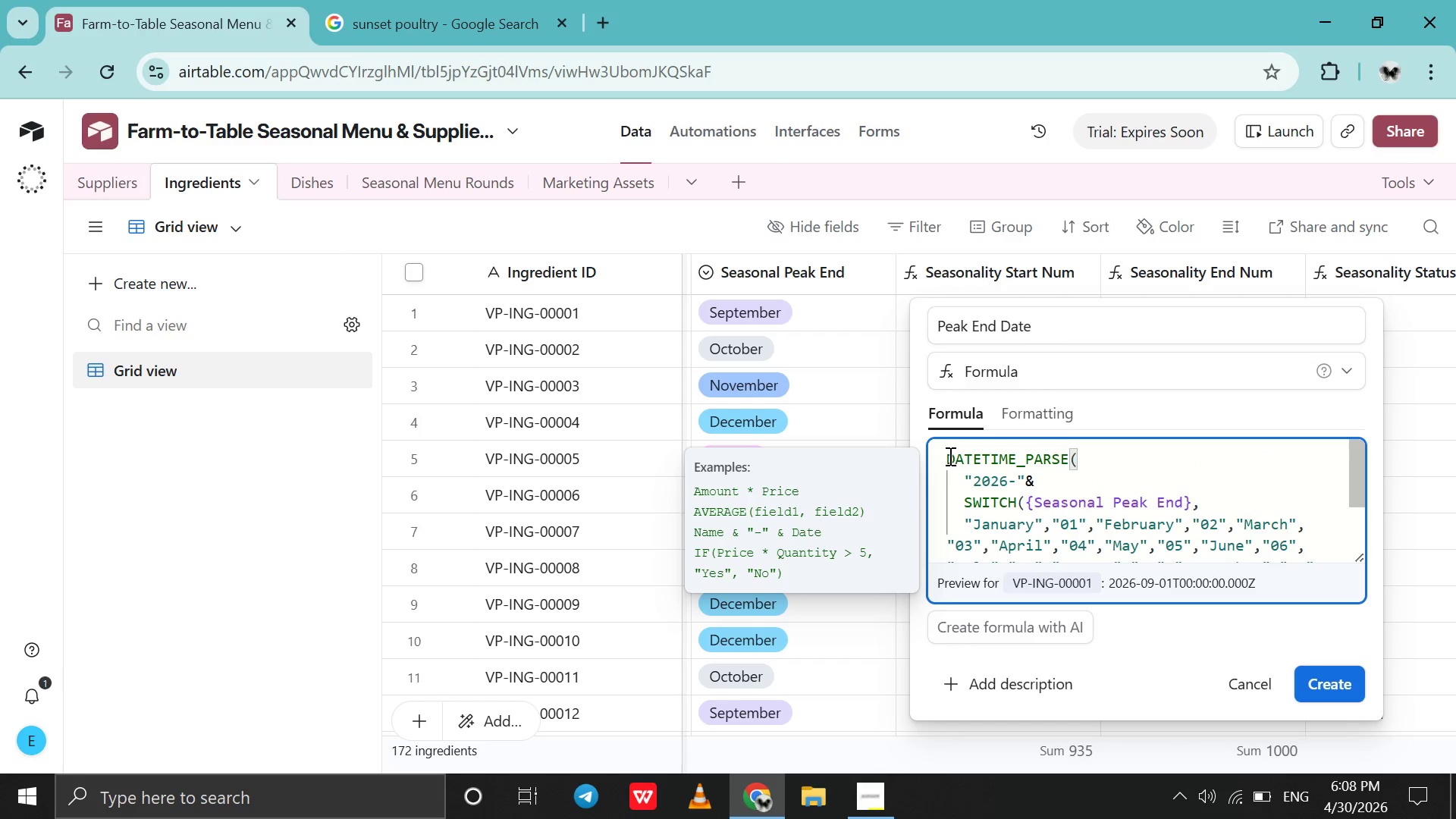 
left_click([949, 453])
 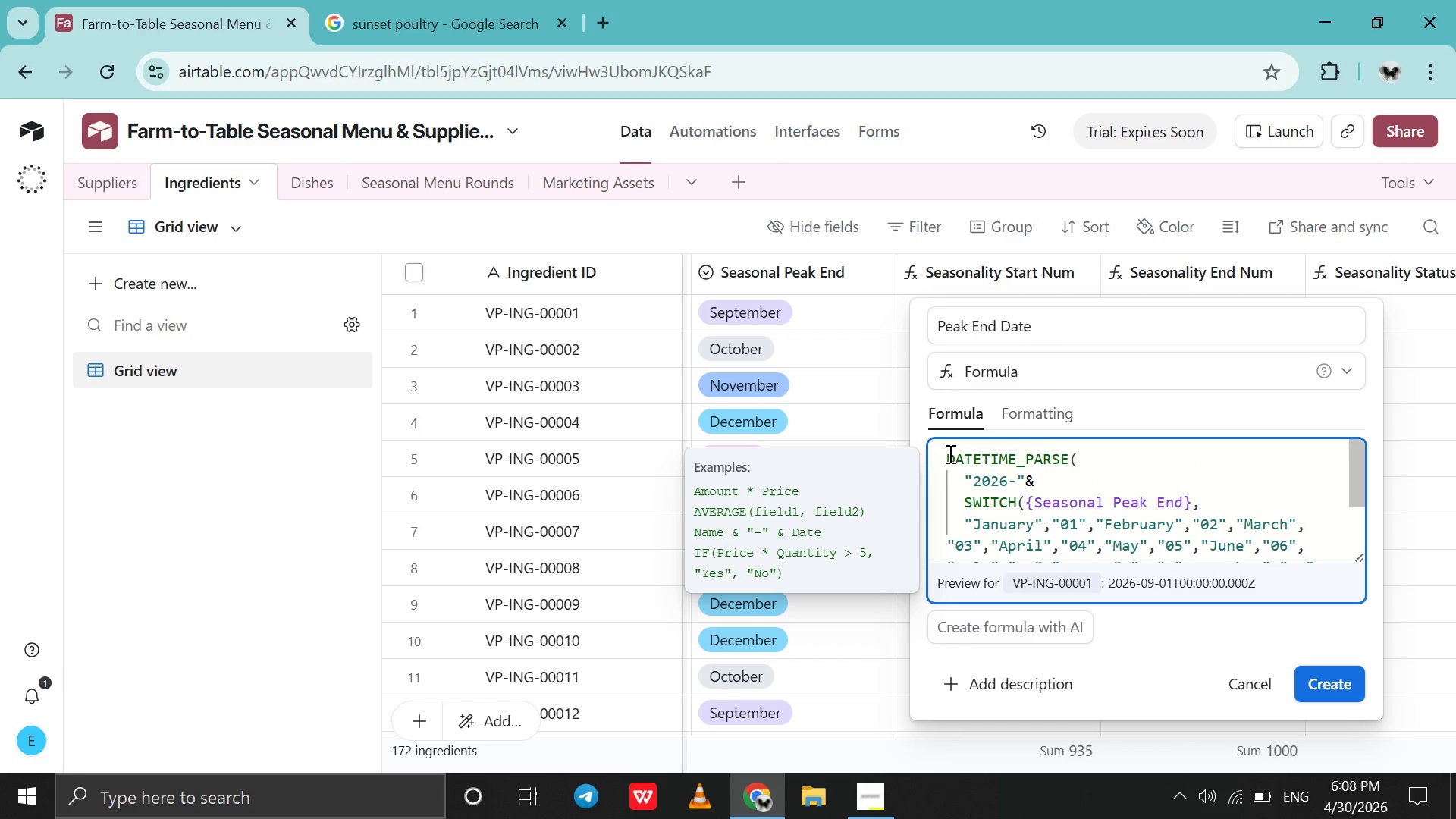 
type(datead)
 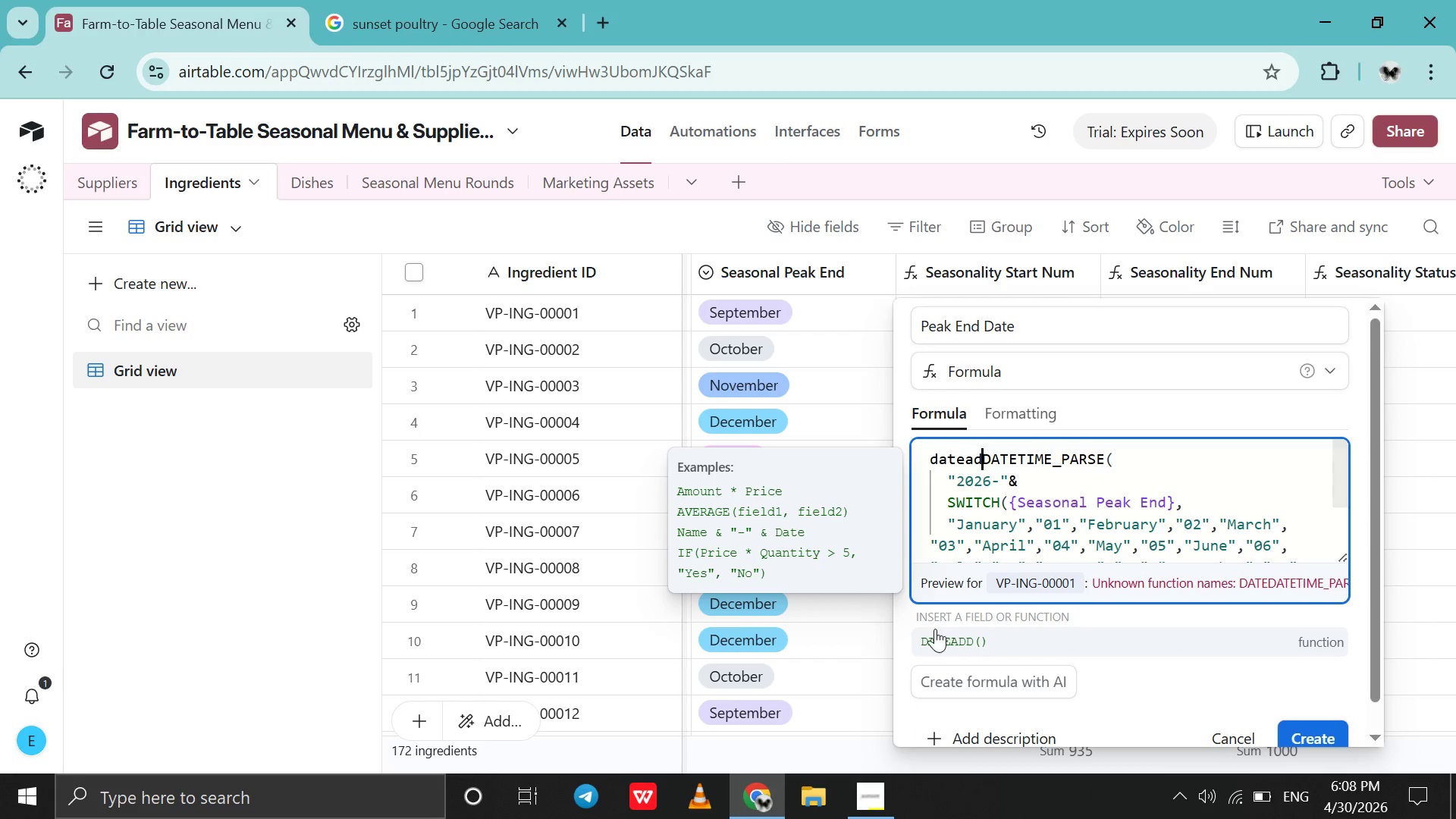 
left_click([935, 629])
 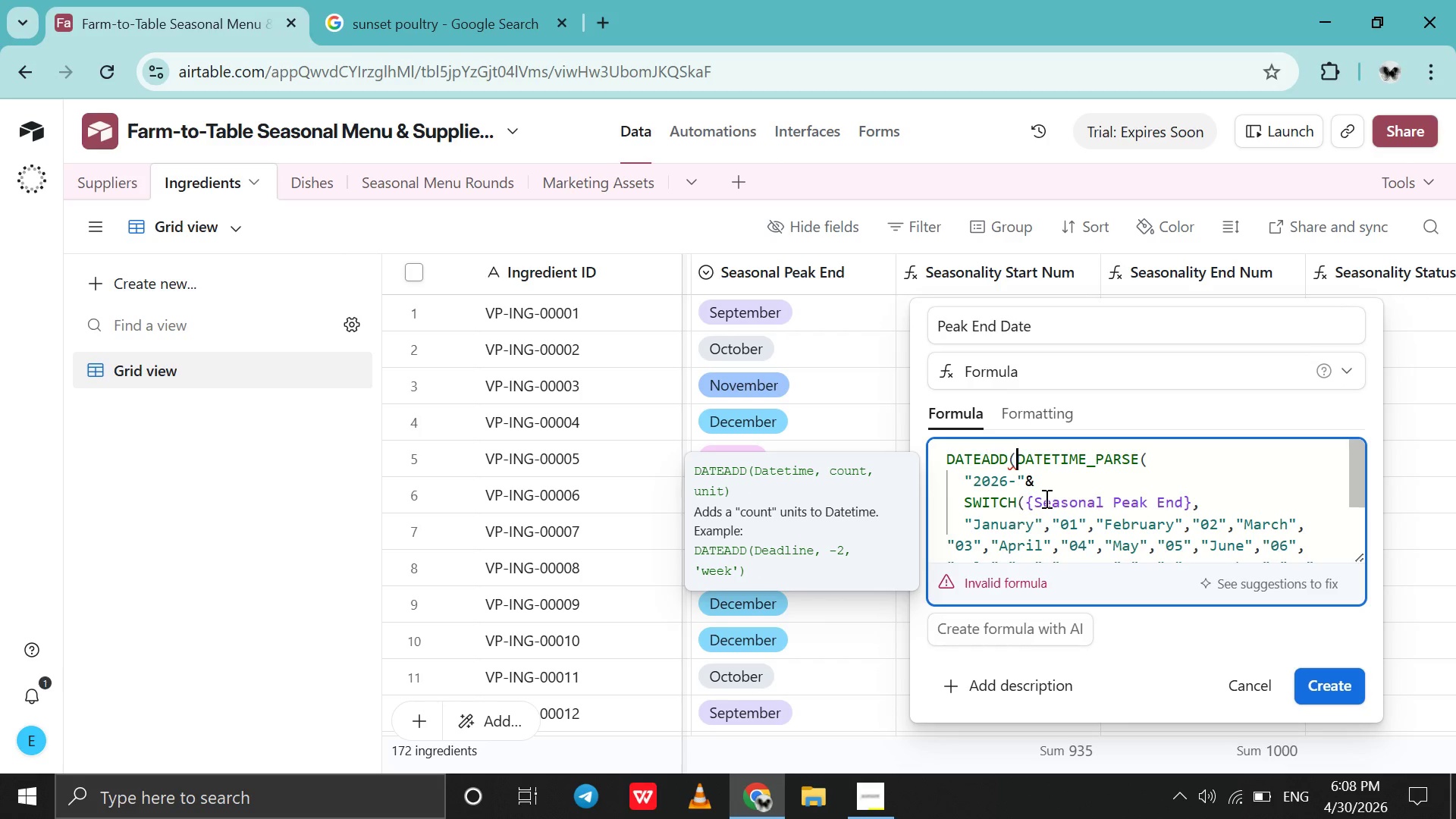 
scroll: coordinate [1047, 498], scroll_direction: down, amount: 10.0
 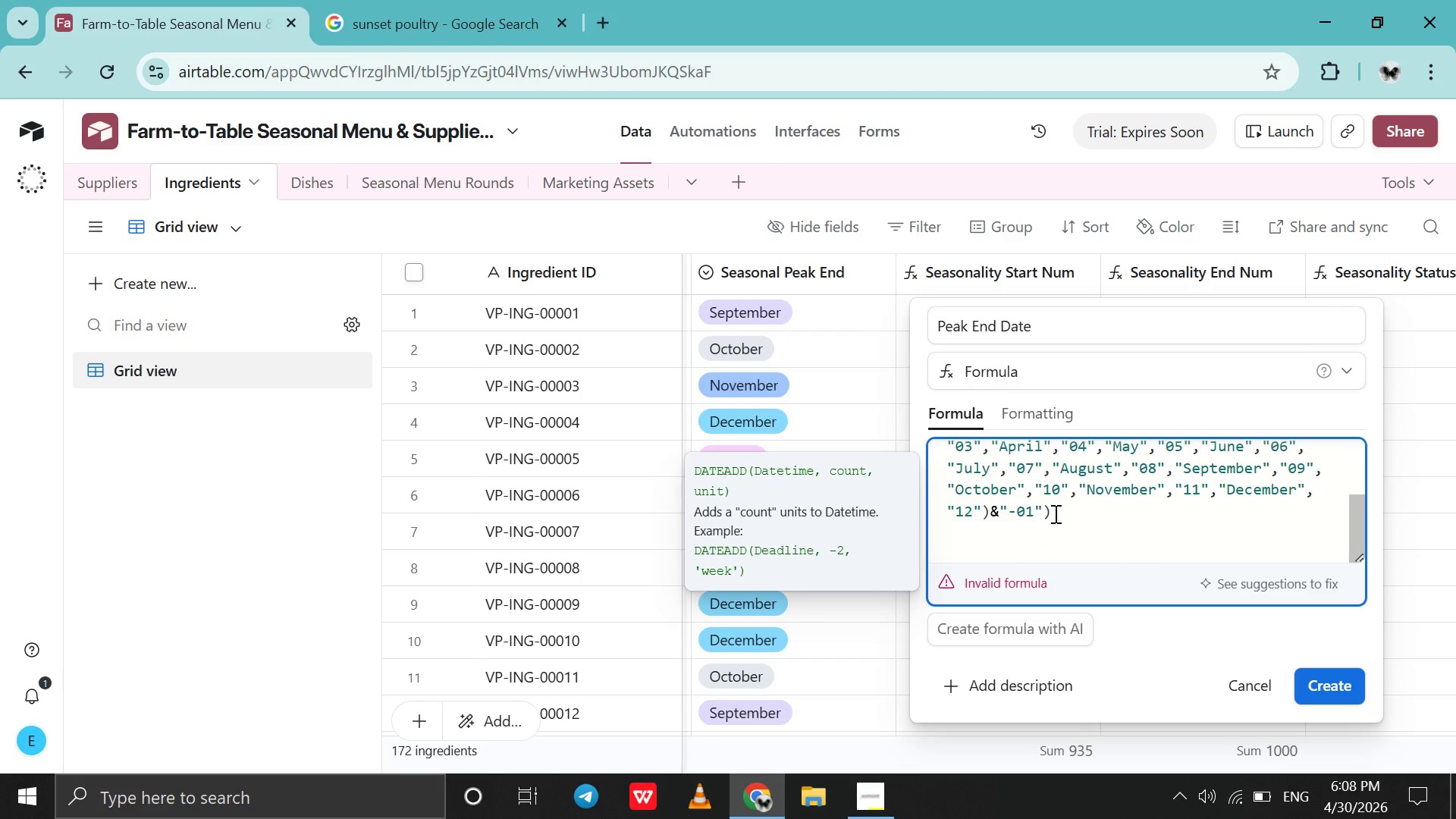 
left_click([1054, 513])
 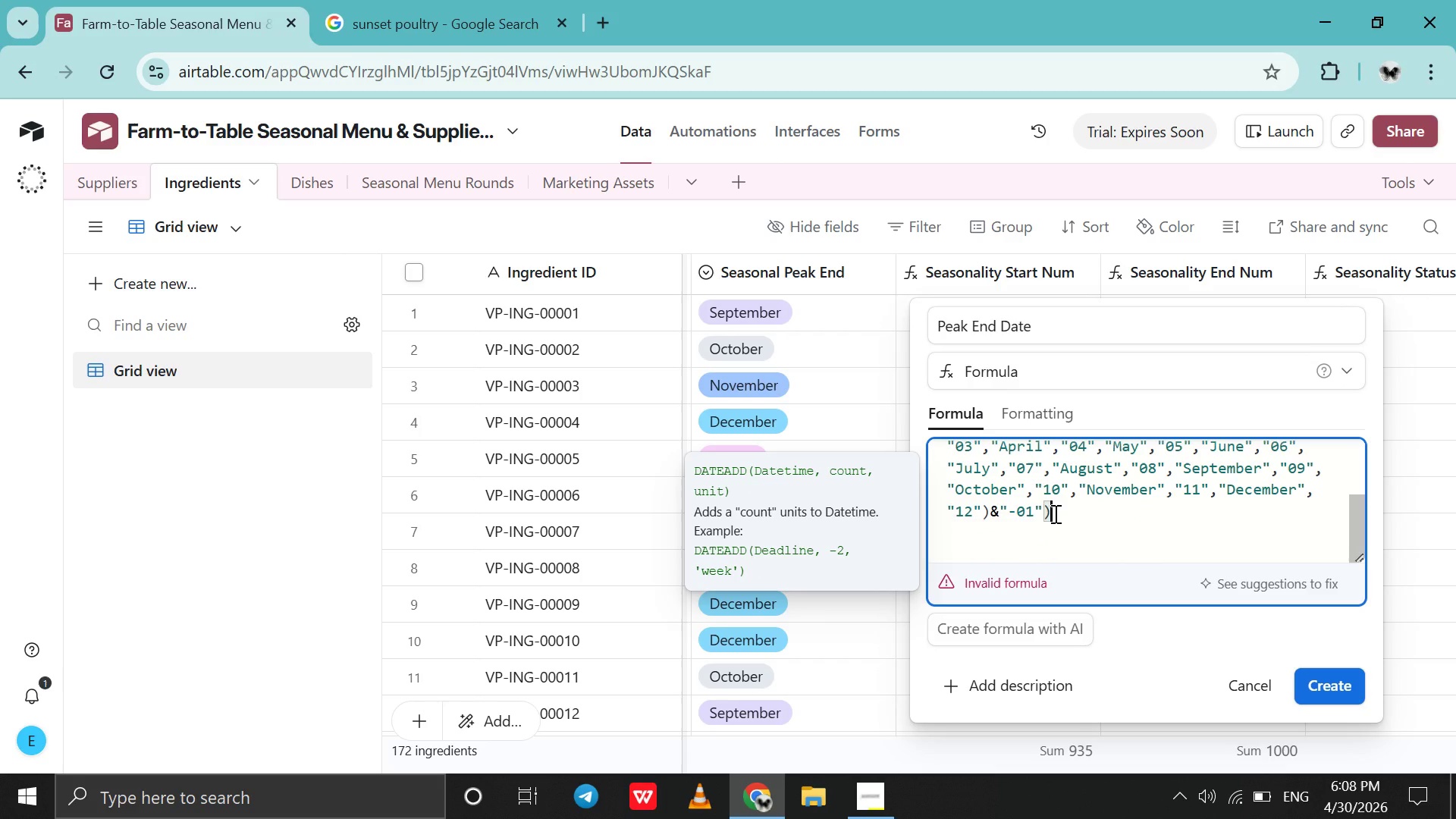 
key(Comma)
 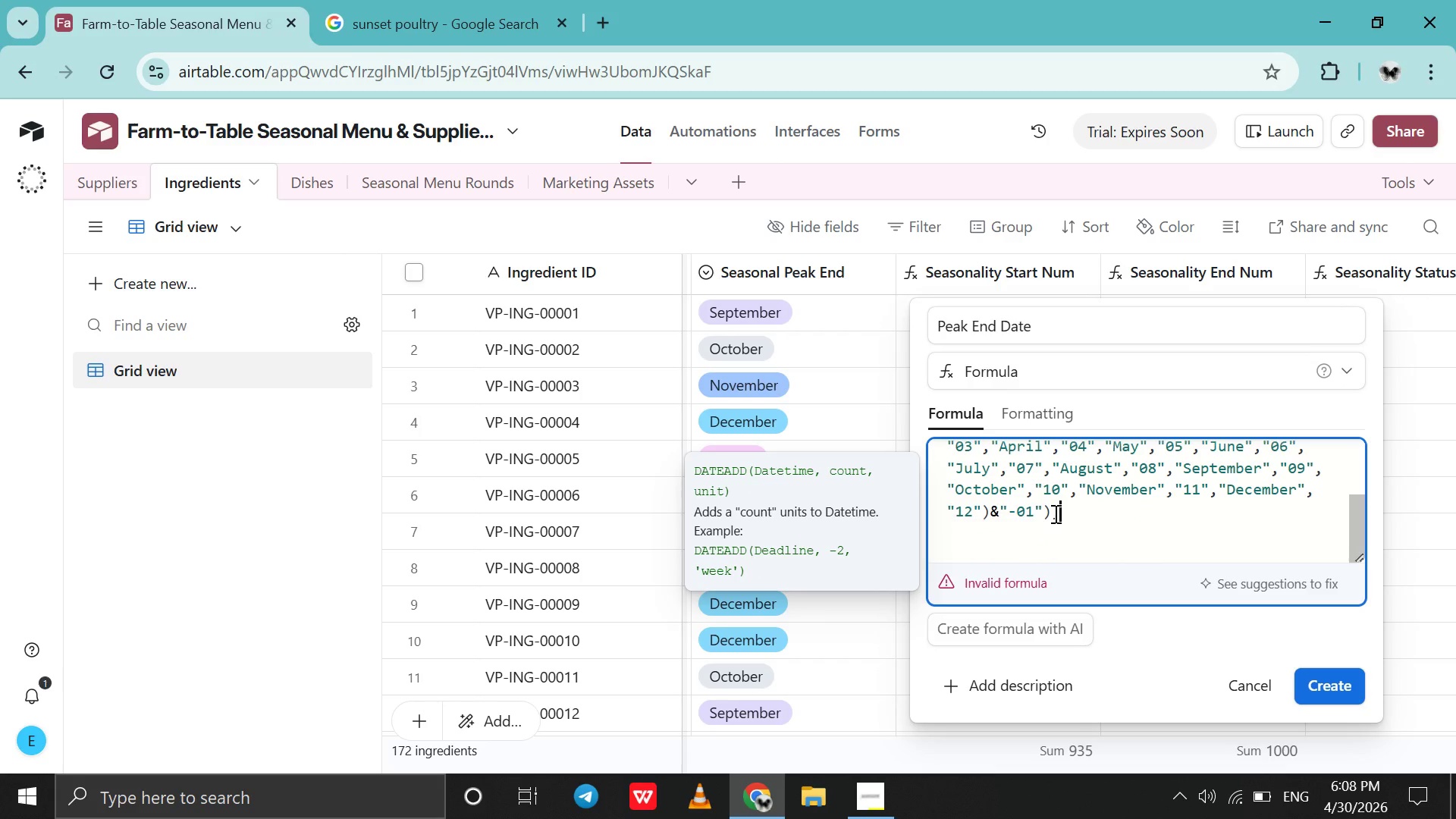 
key(Shift+Enter)
 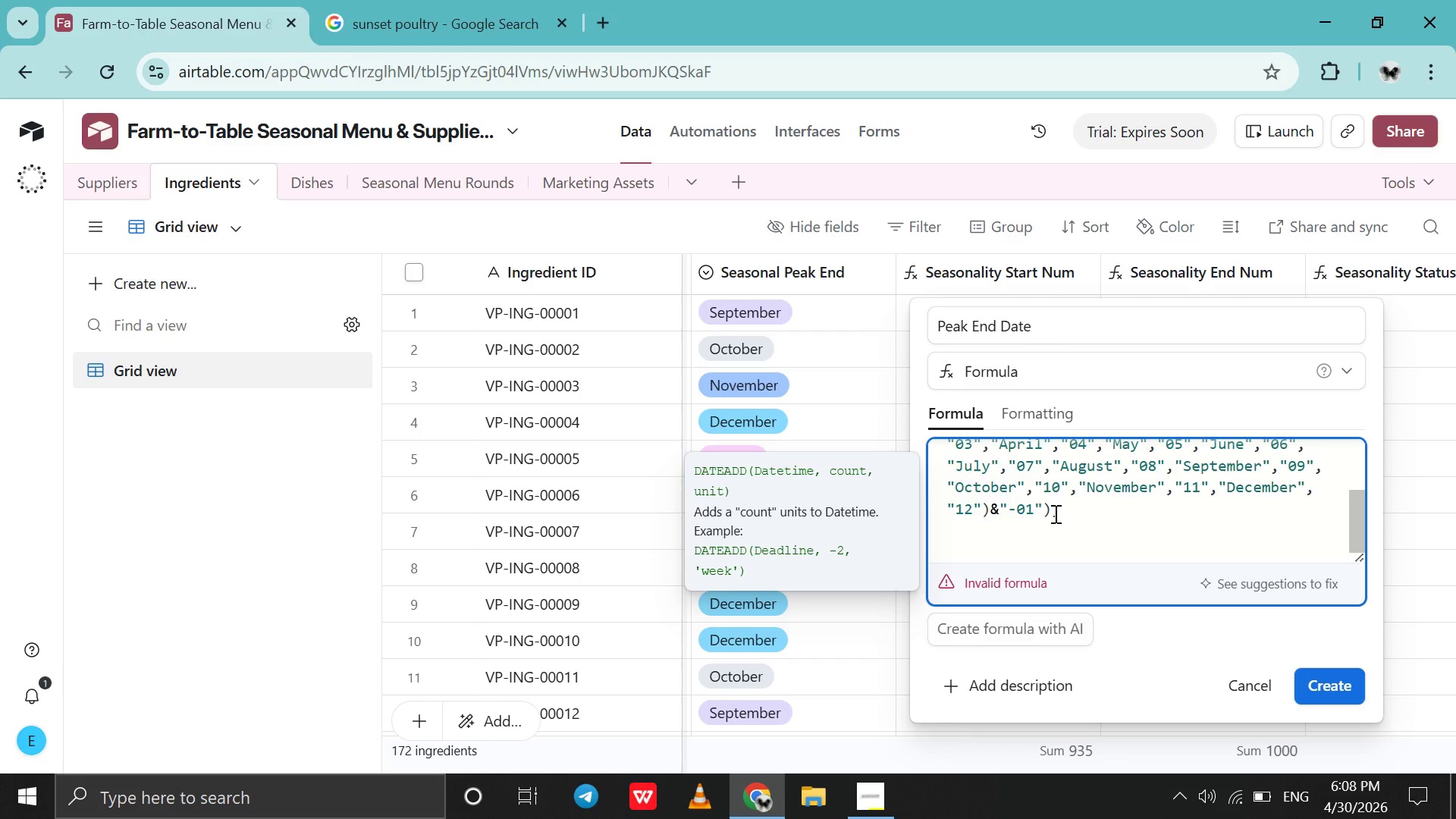 
key(1)
 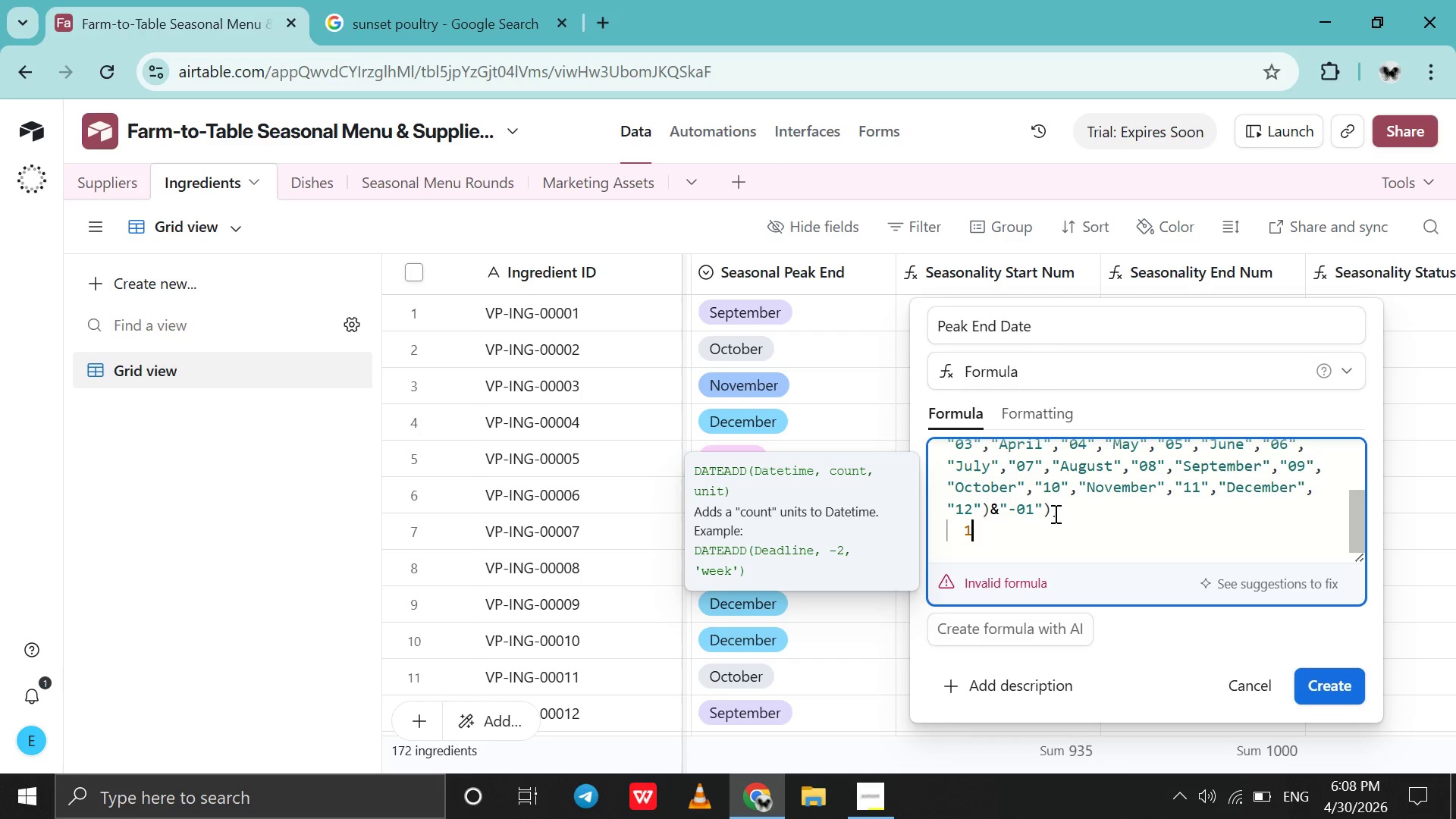 
key(Comma)
 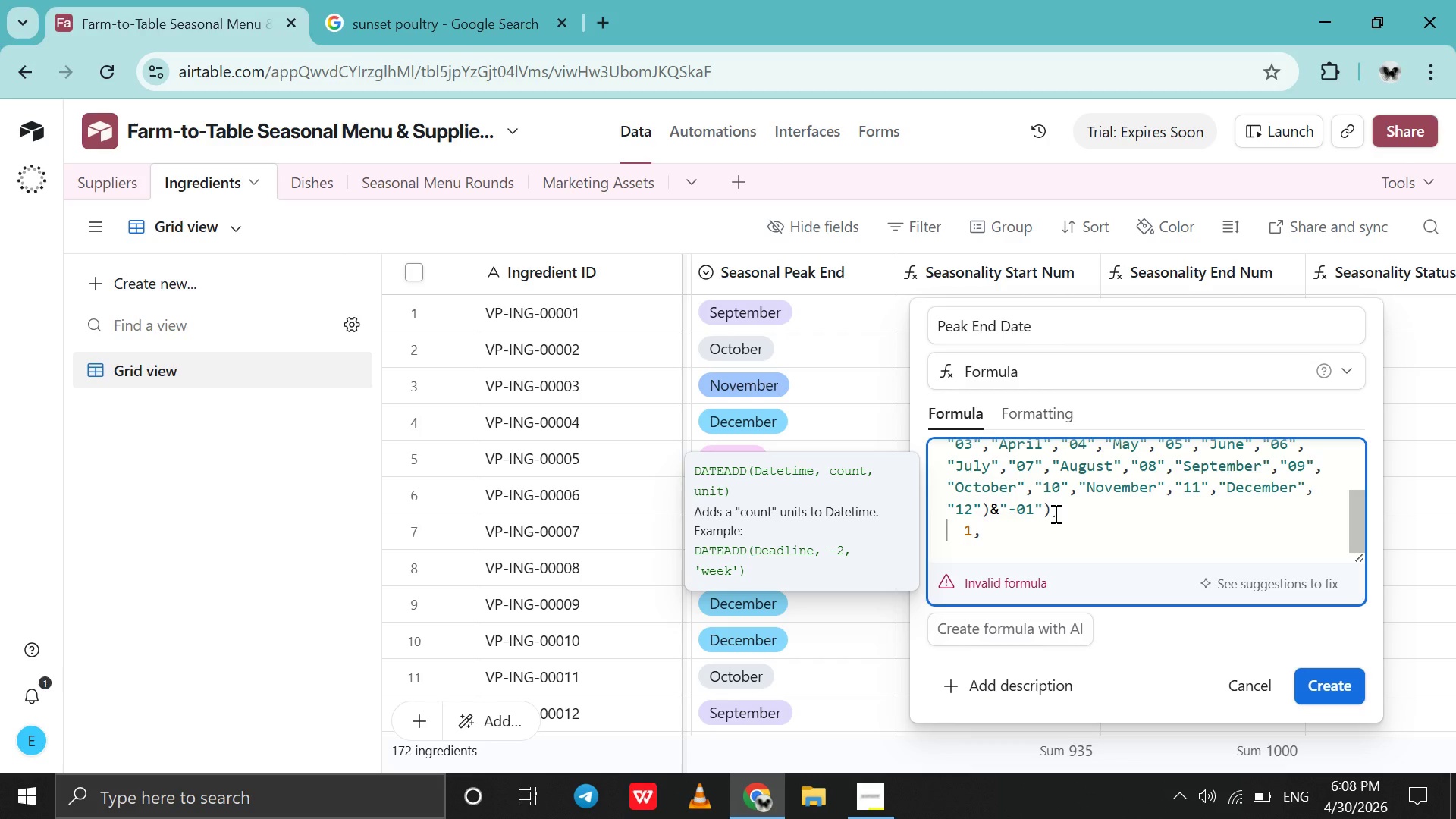 
key(Shift+Enter)
 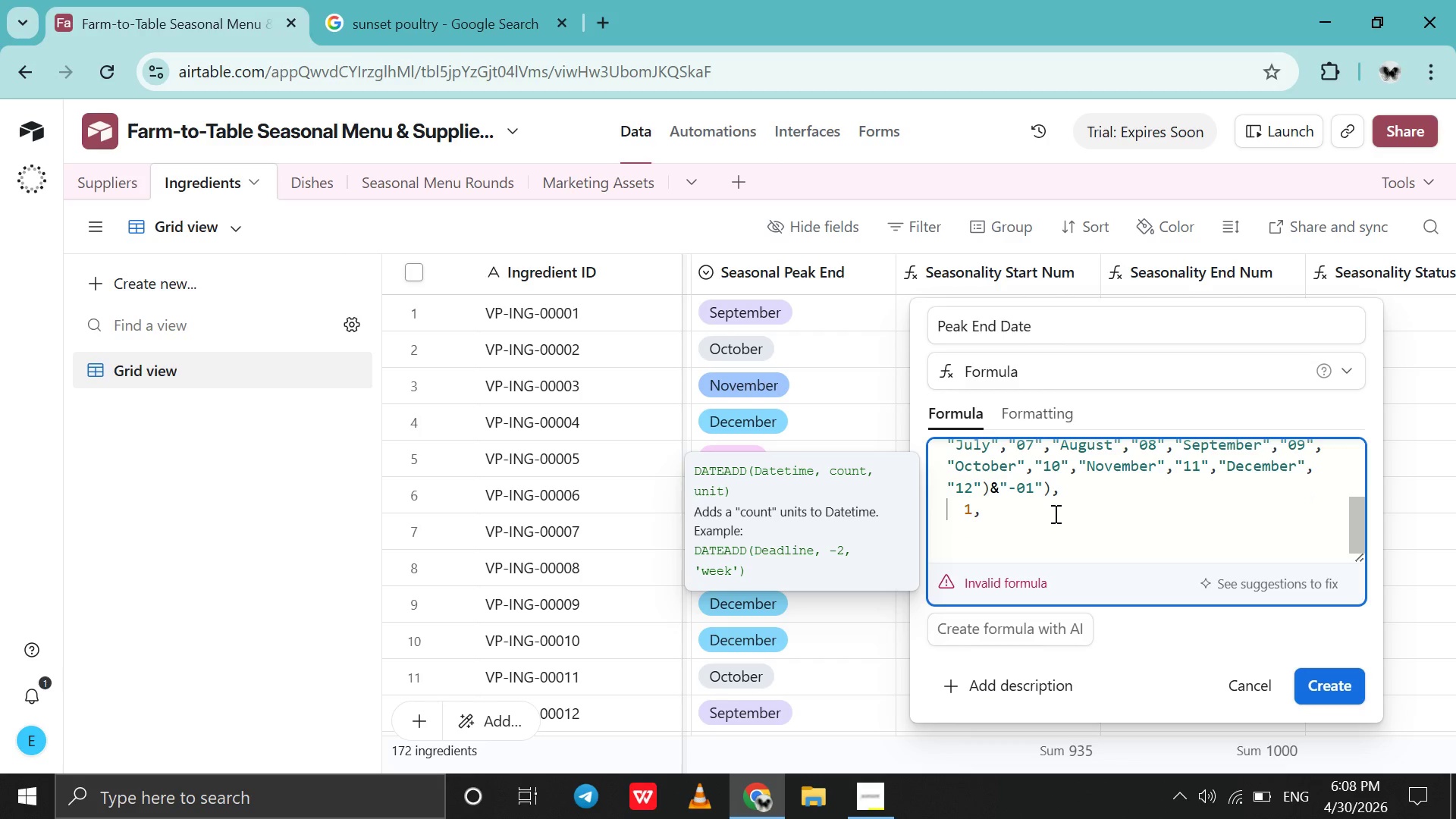 
type('month)
 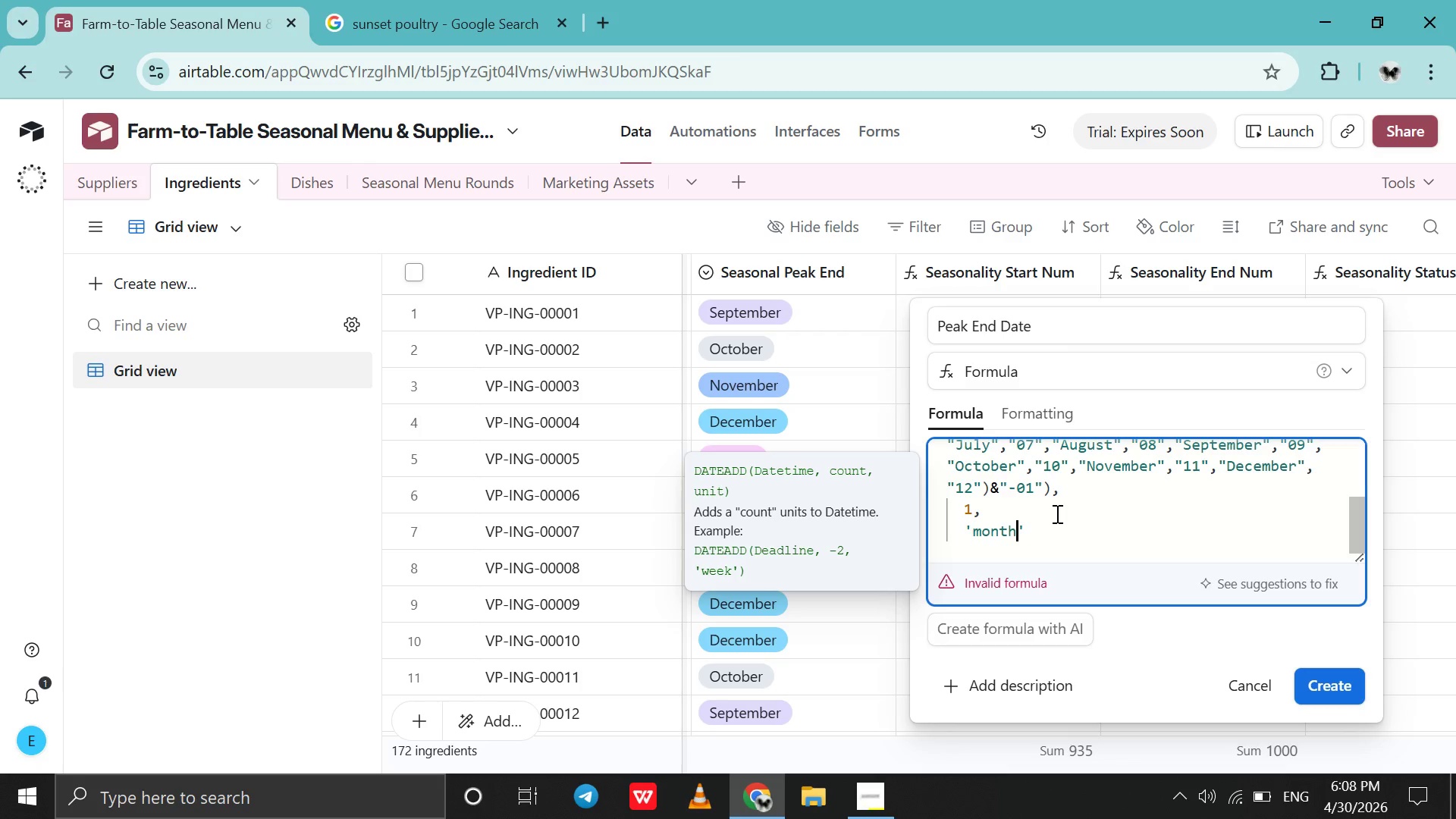 
key(ArrowRight)
 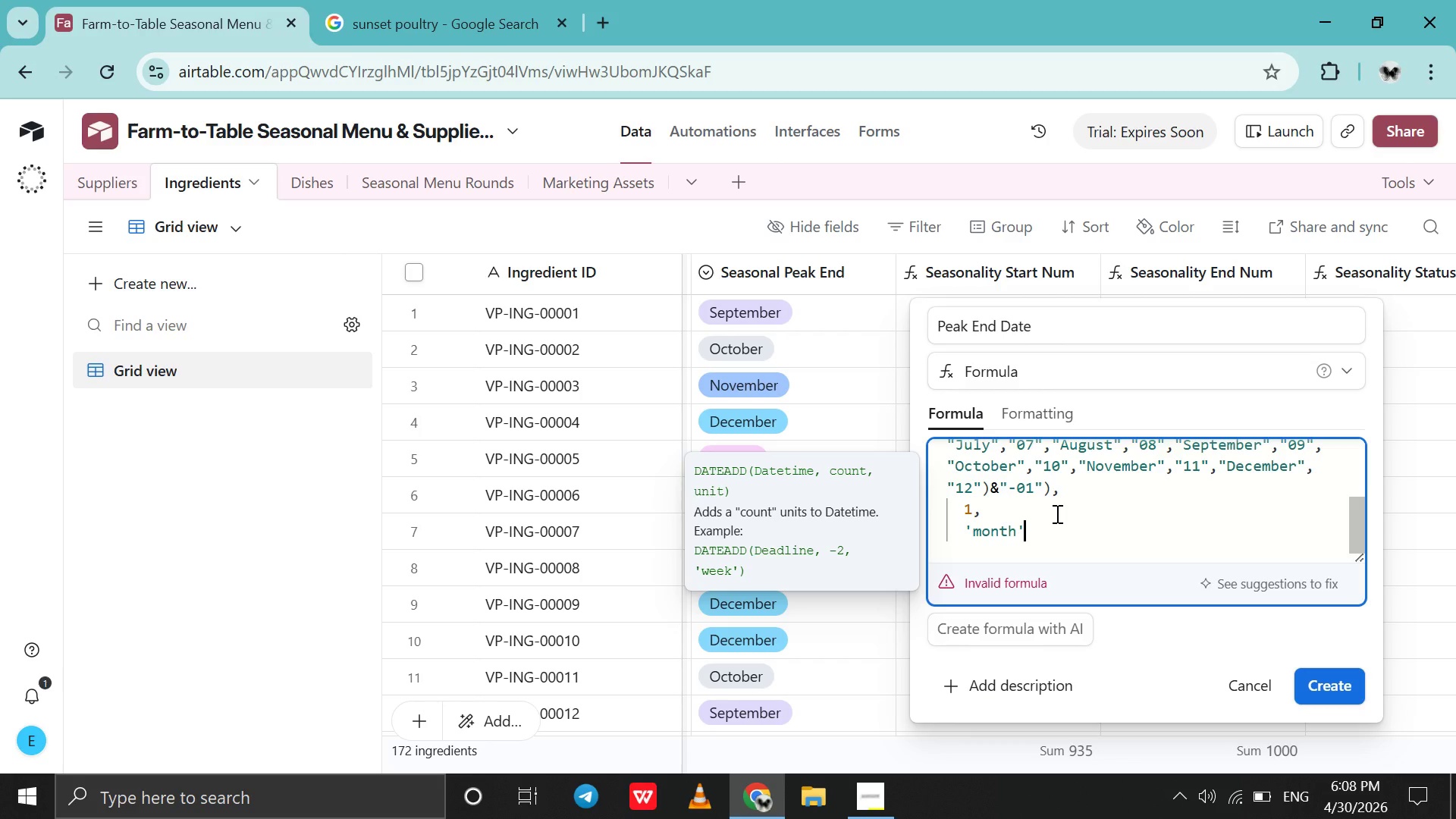 
key(Shift+Enter)
 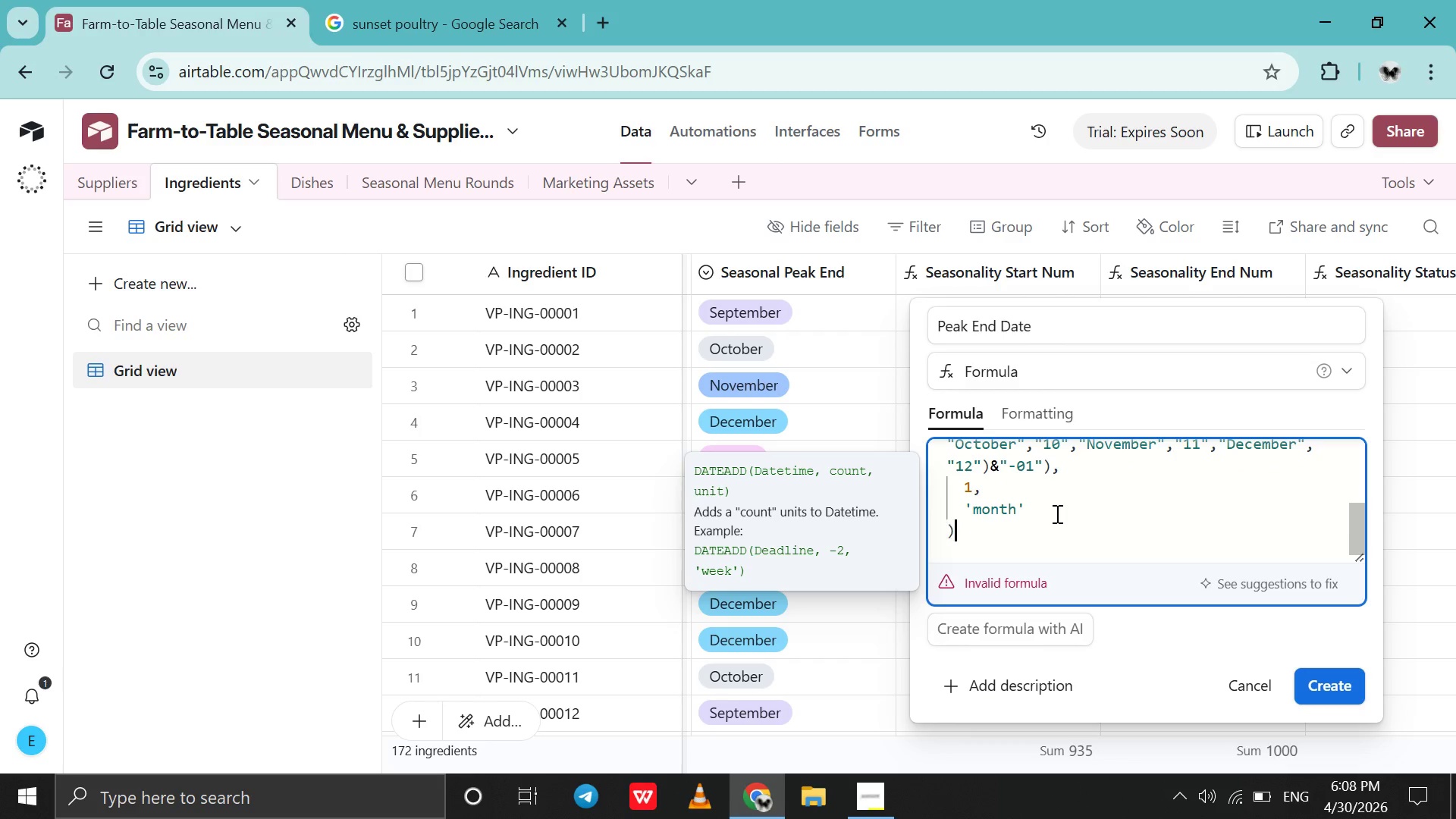 
key(Shift+0)
 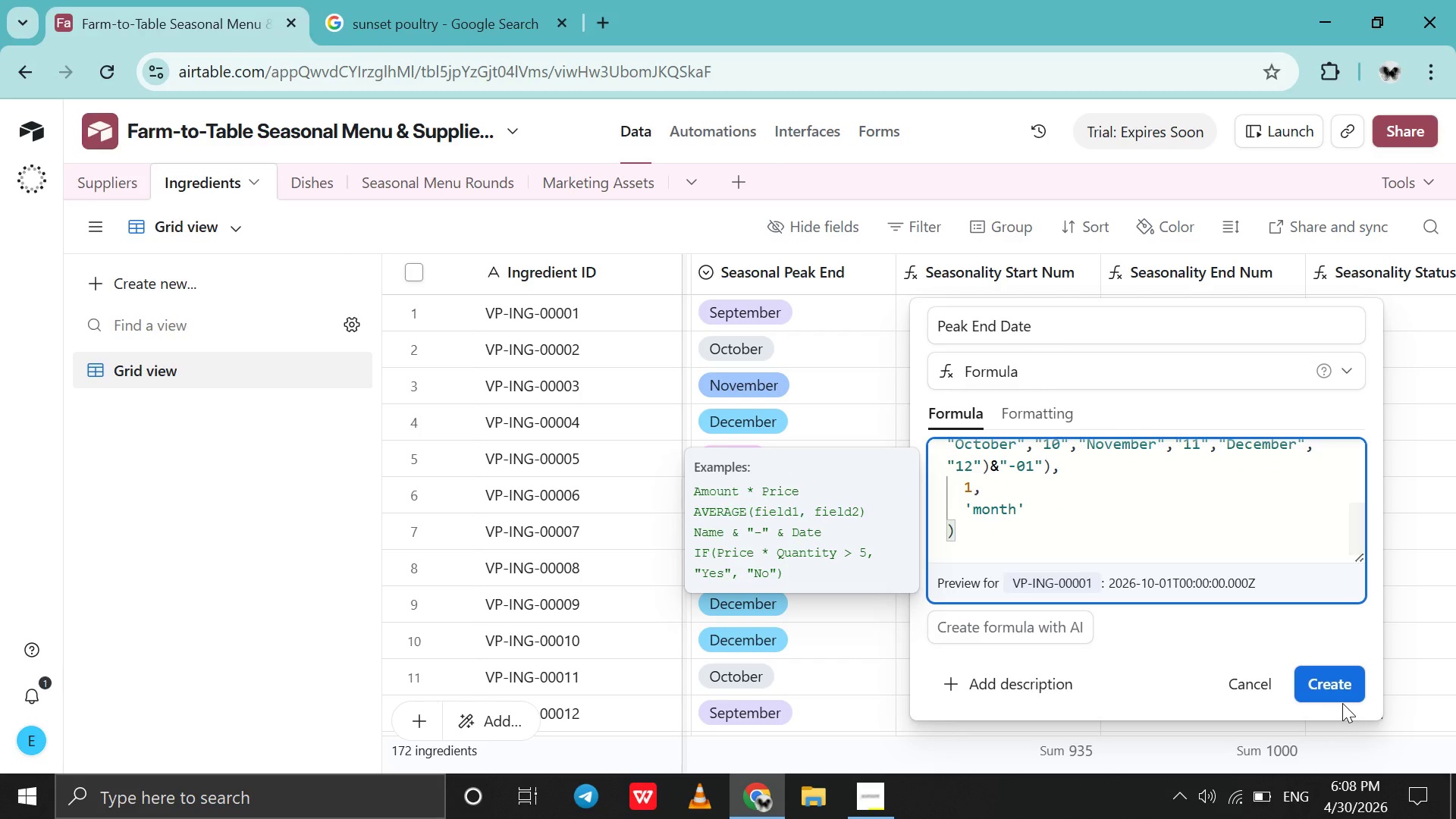 
left_click([1321, 679])
 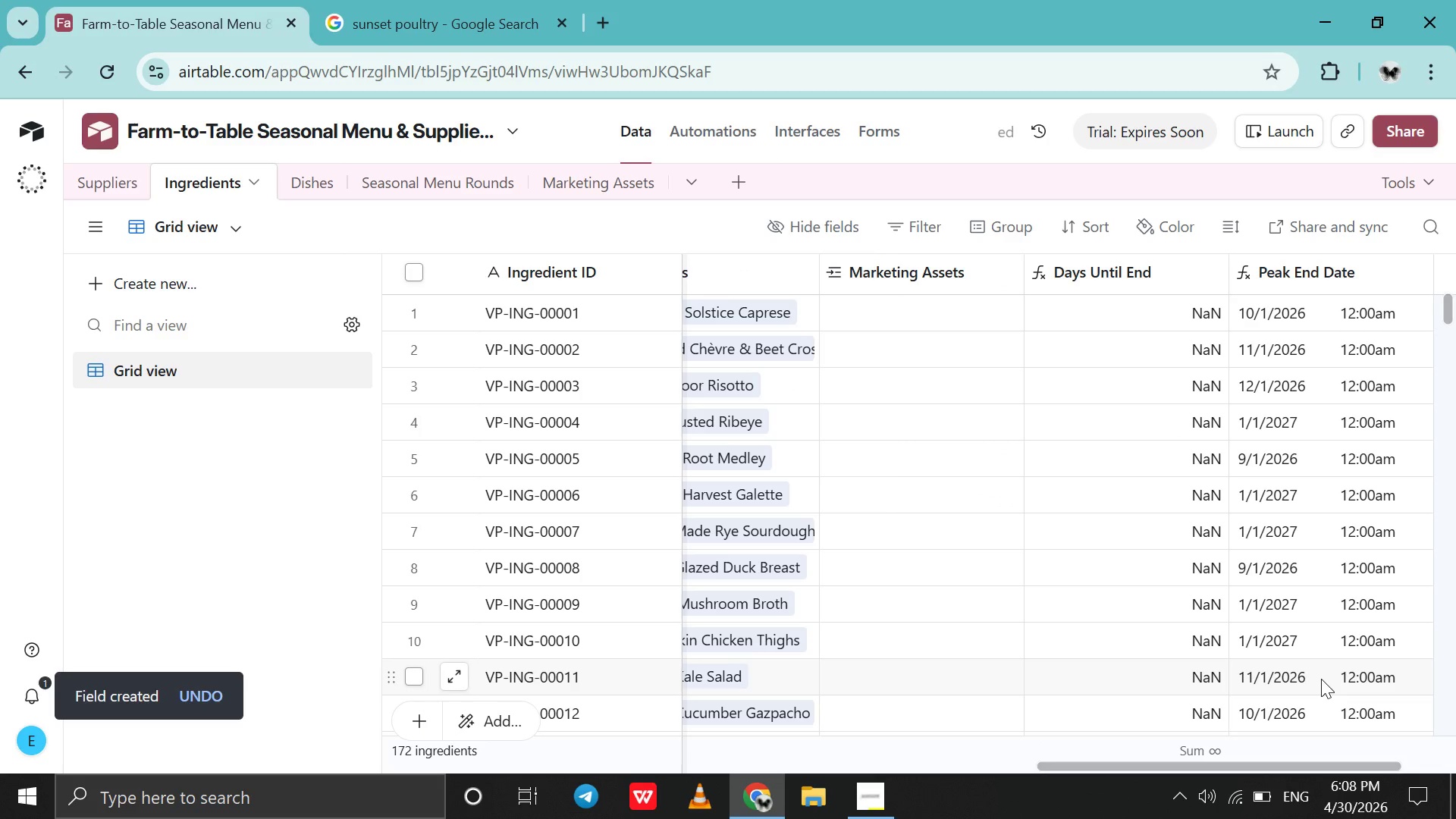 
scroll: coordinate [1295, 551], scroll_direction: down, amount: 2.0
 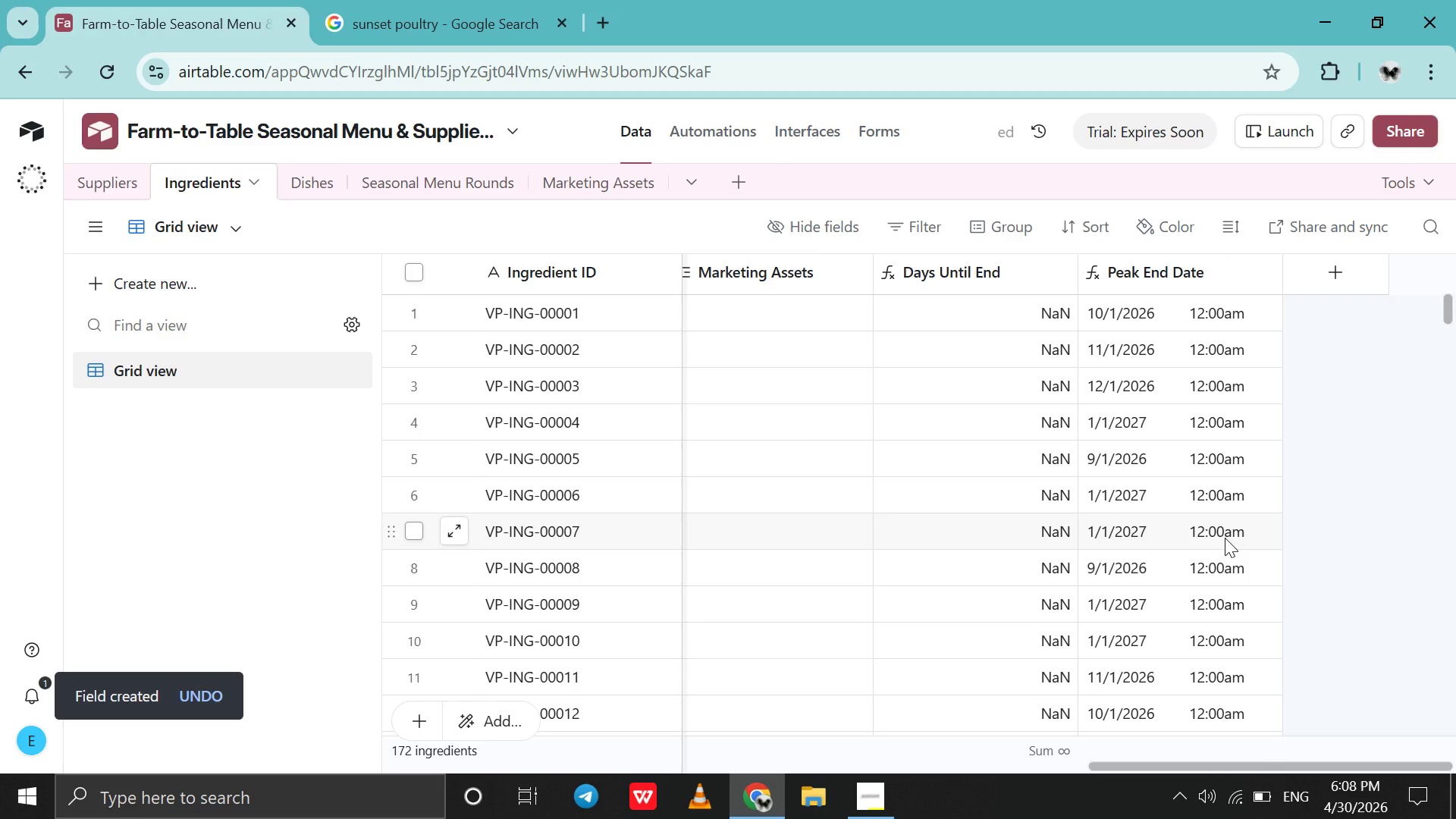 
scroll: coordinate [1225, 538], scroll_direction: up, amount: 8.0
 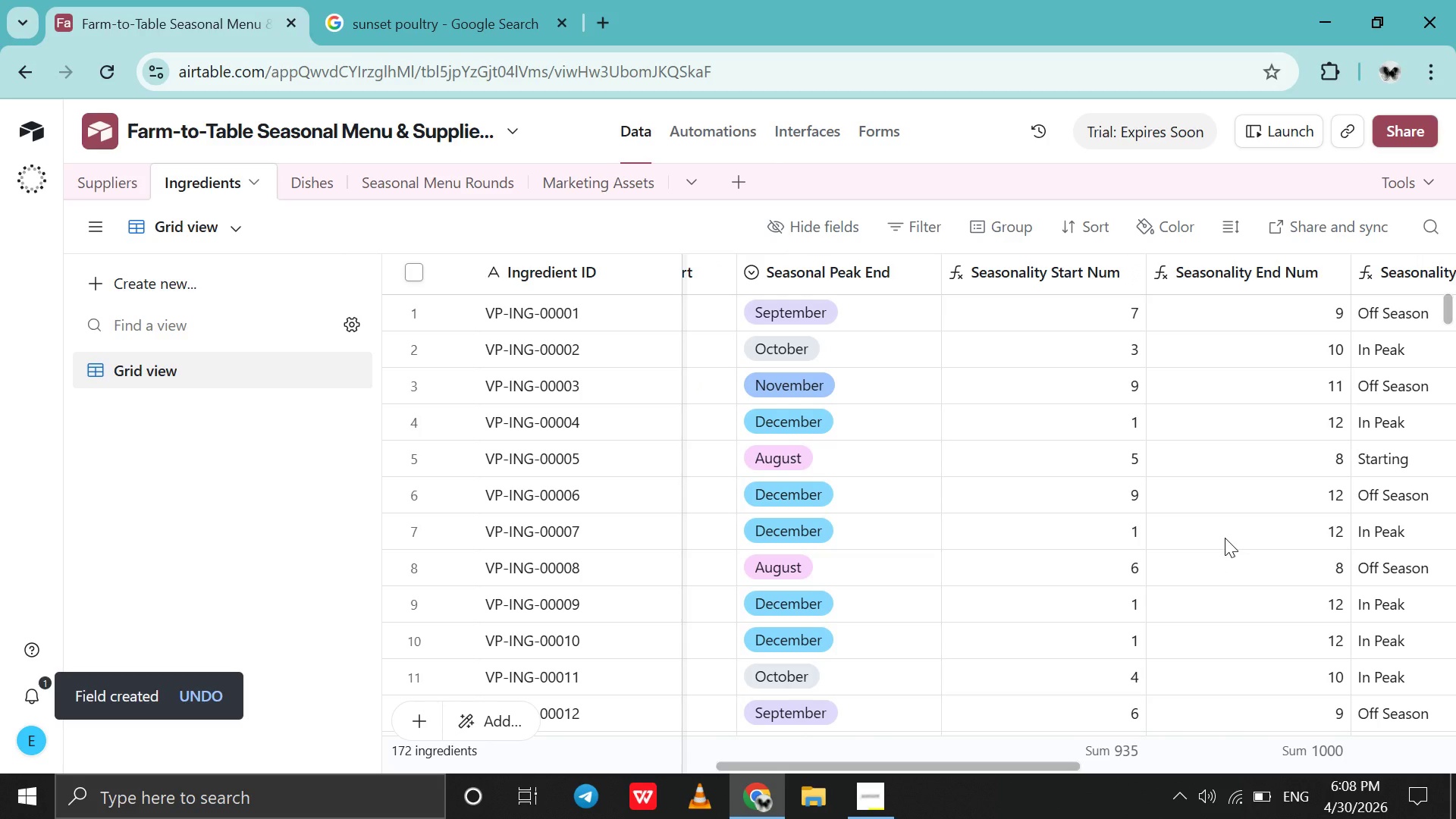 
scroll: coordinate [1225, 538], scroll_direction: down, amount: 11.0
 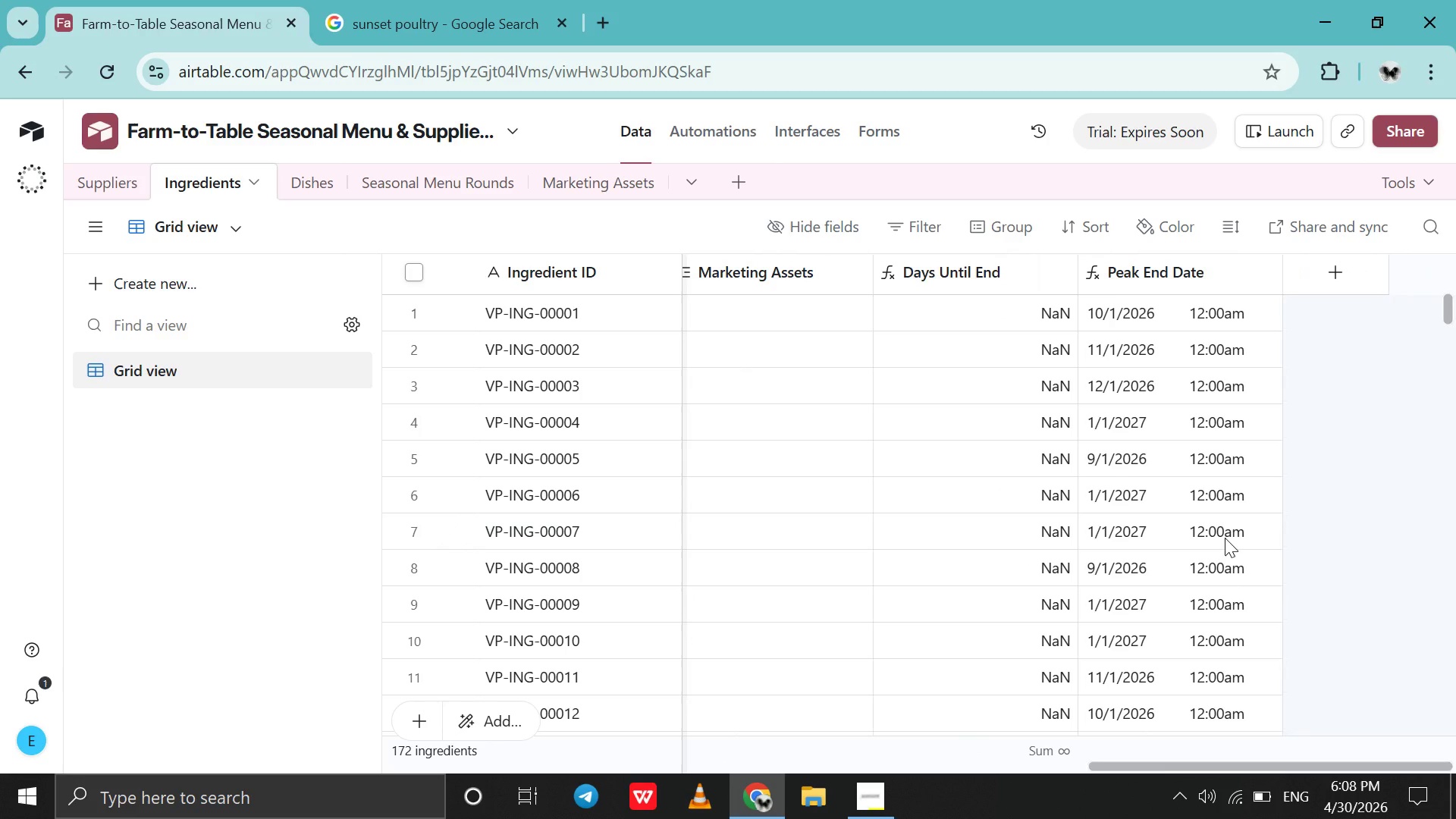 
wait(7.84)
 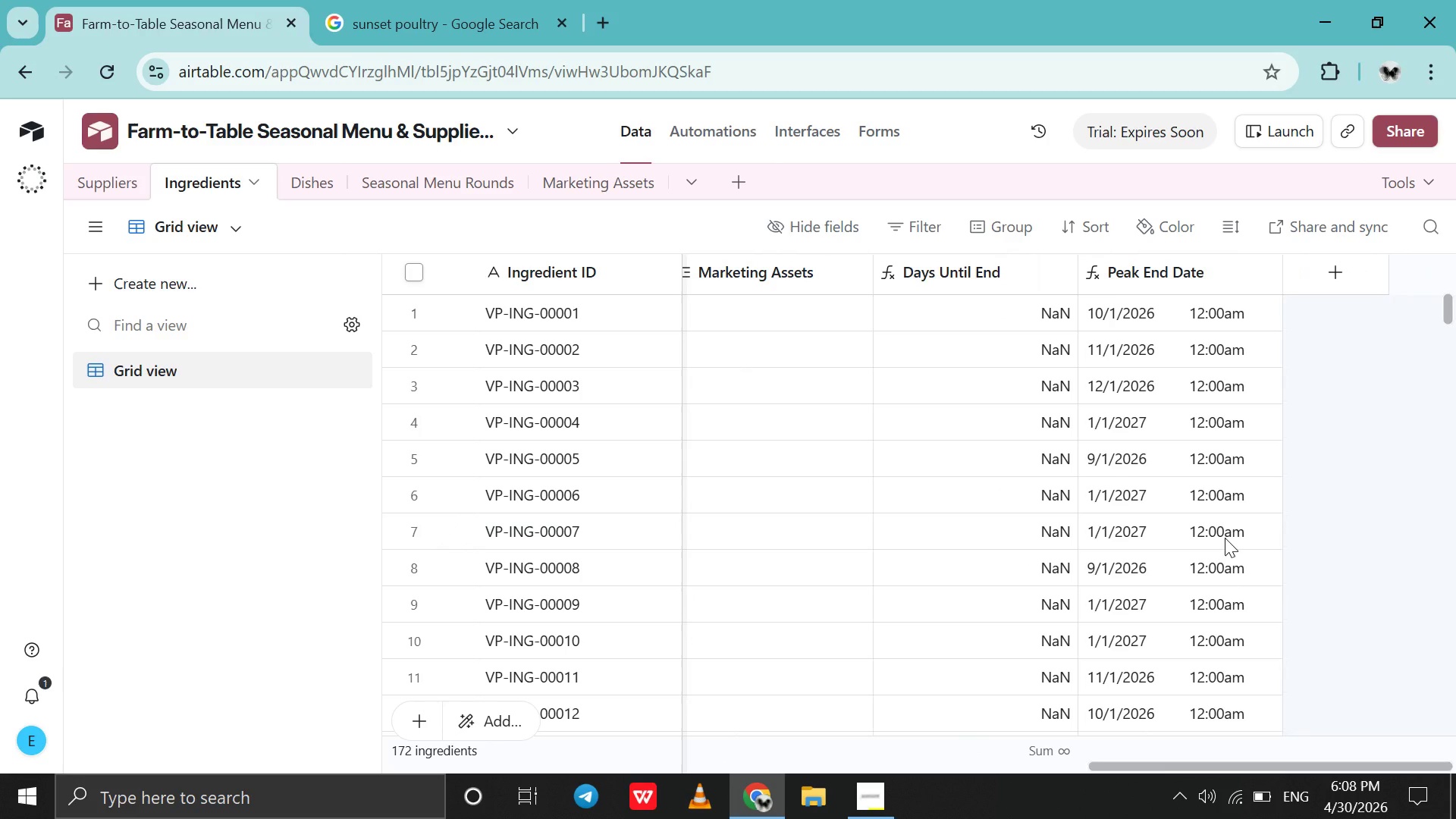 
scroll: coordinate [1225, 538], scroll_direction: up, amount: 9.0
 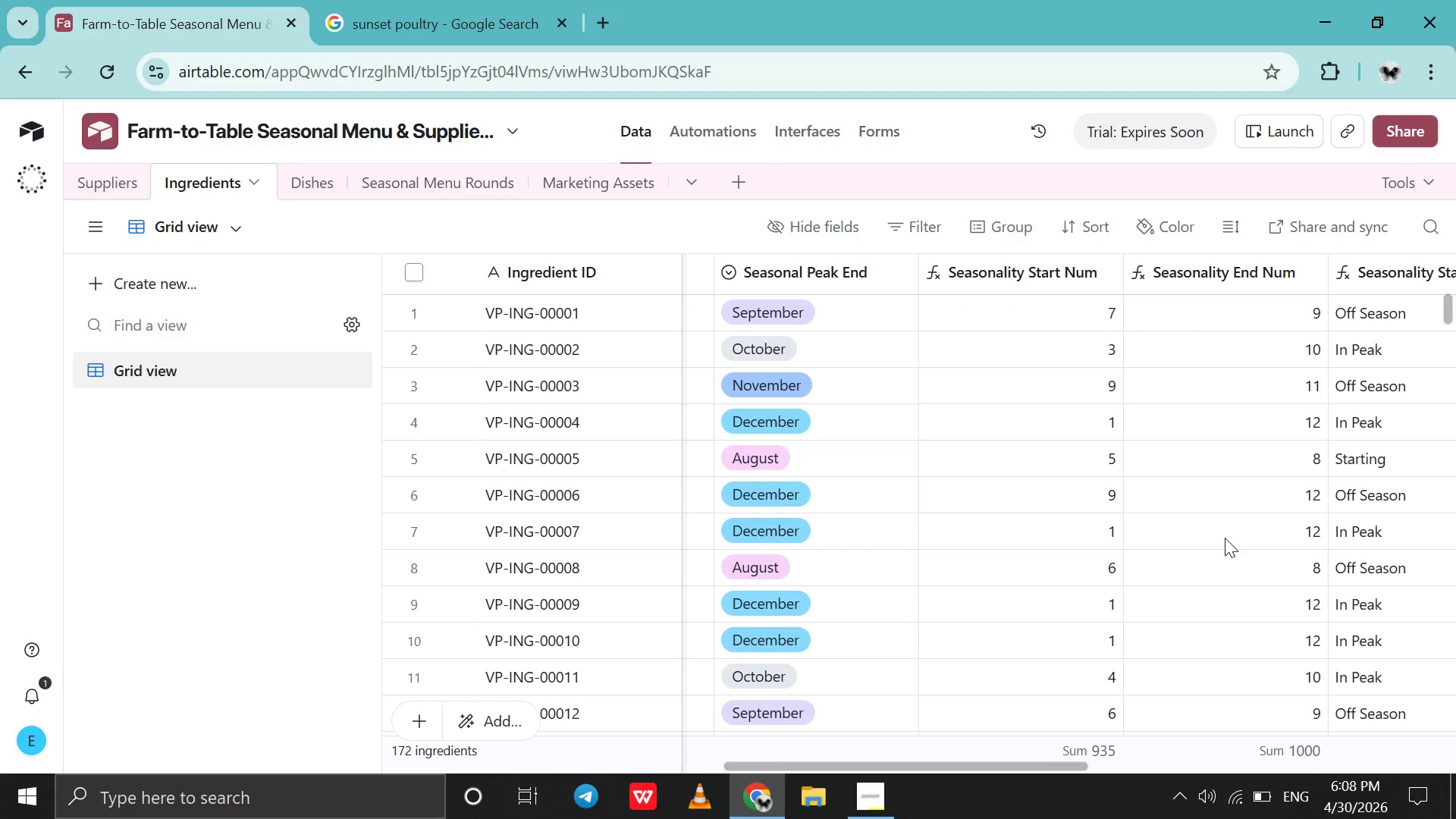 
scroll: coordinate [1225, 538], scroll_direction: down, amount: 13.0
 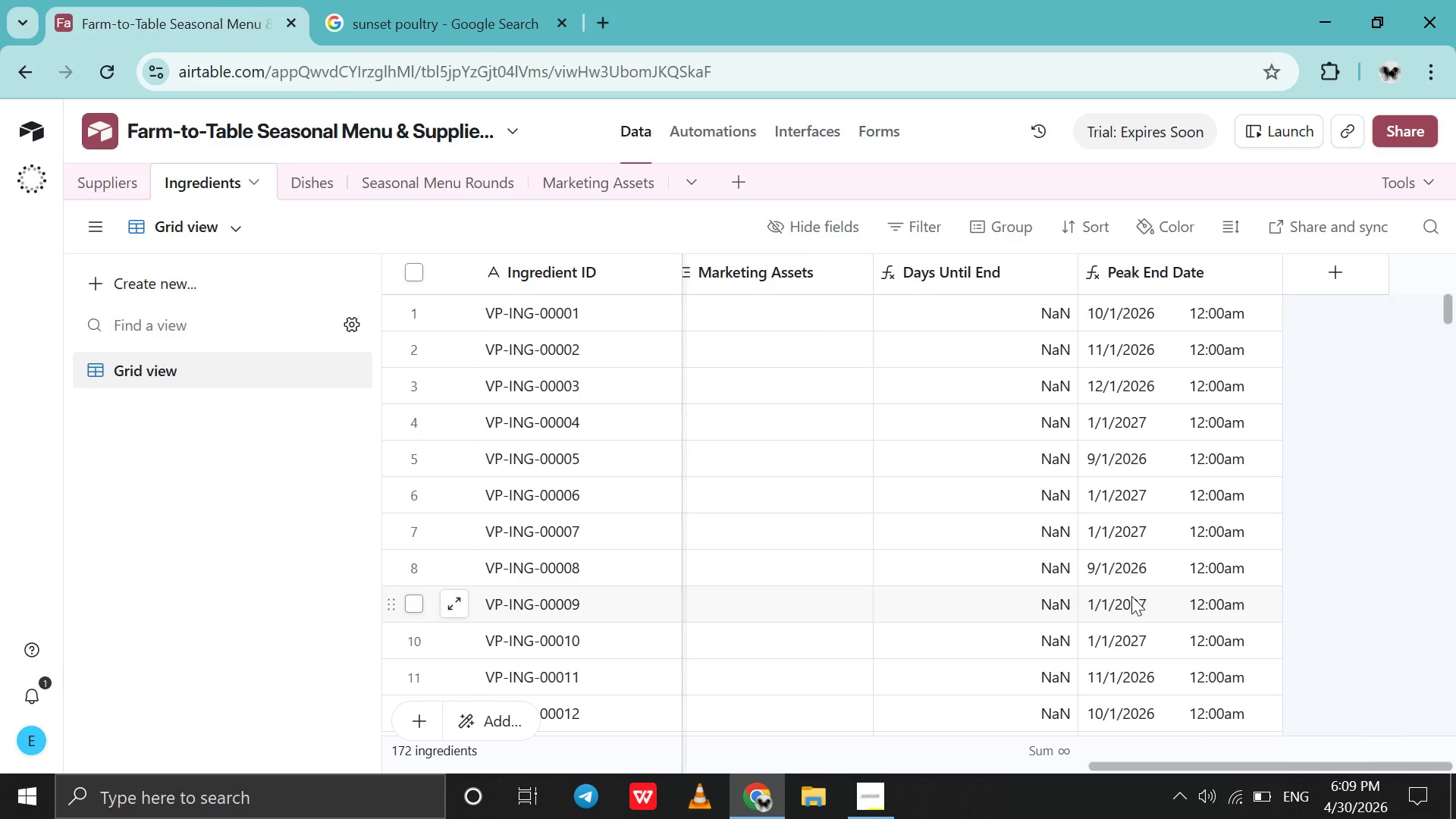 
left_click([1131, 596])
 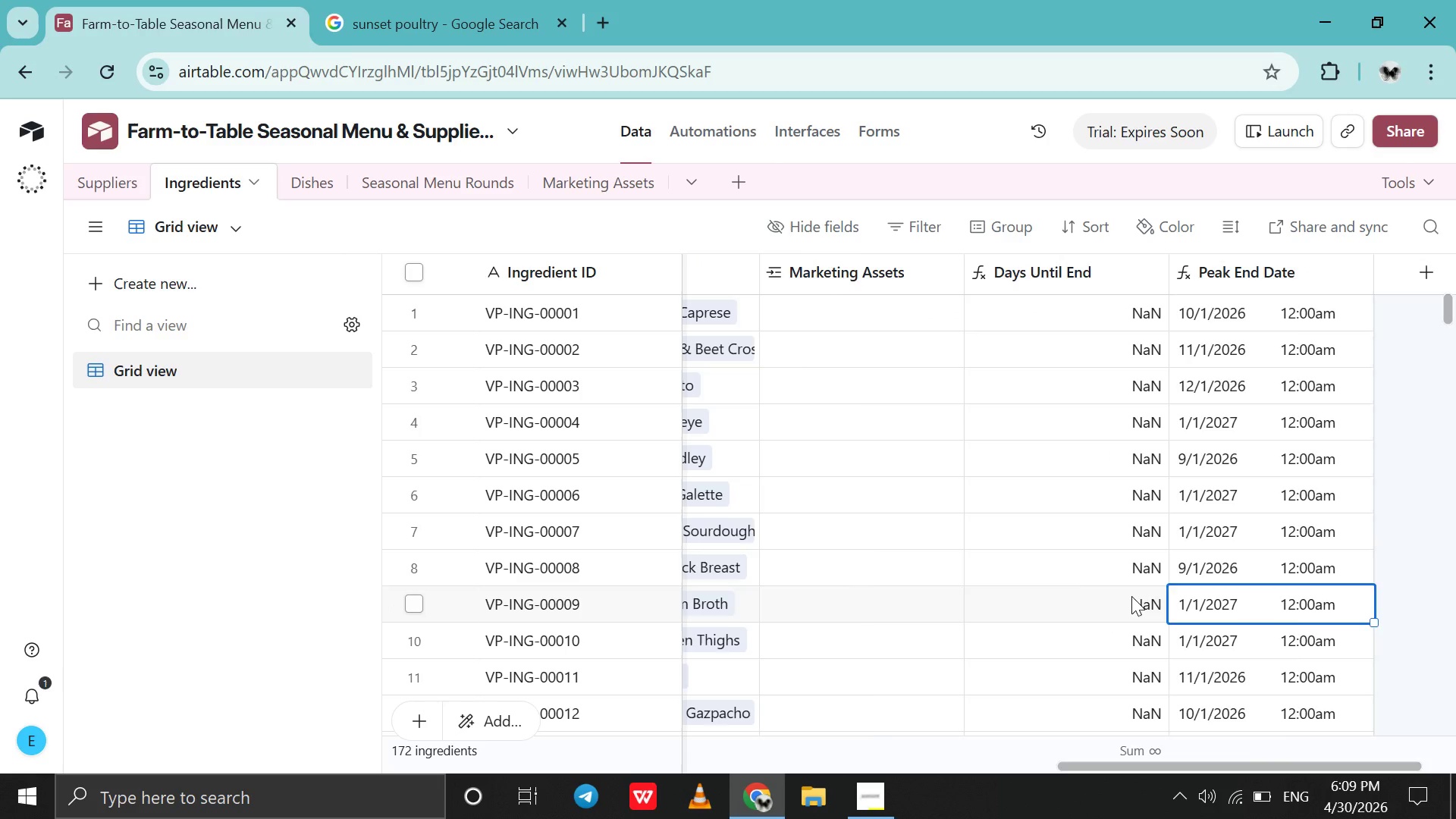 
scroll: coordinate [1131, 596], scroll_direction: up, amount: 10.0
 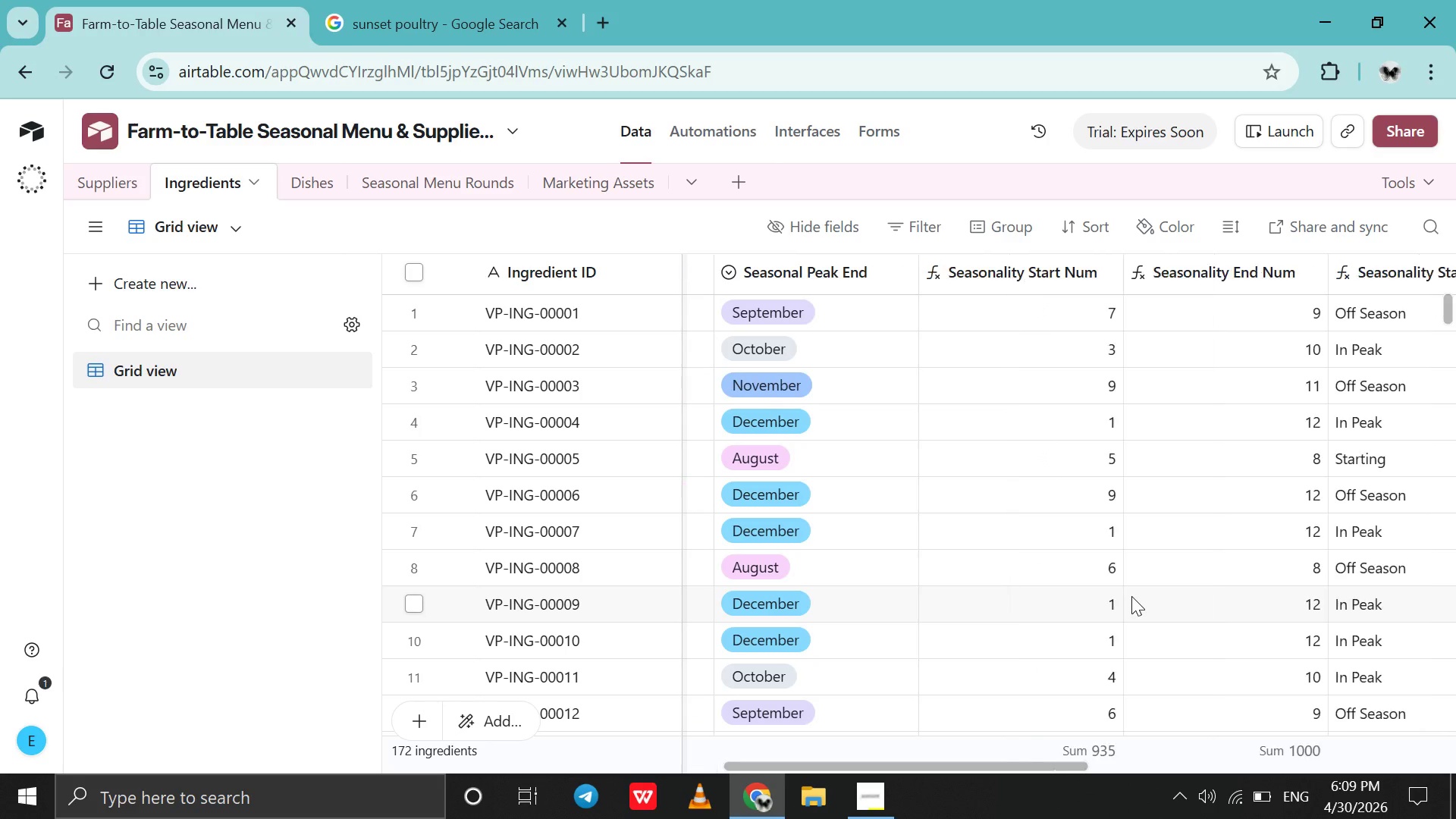 
scroll: coordinate [1131, 596], scroll_direction: down, amount: 11.0
 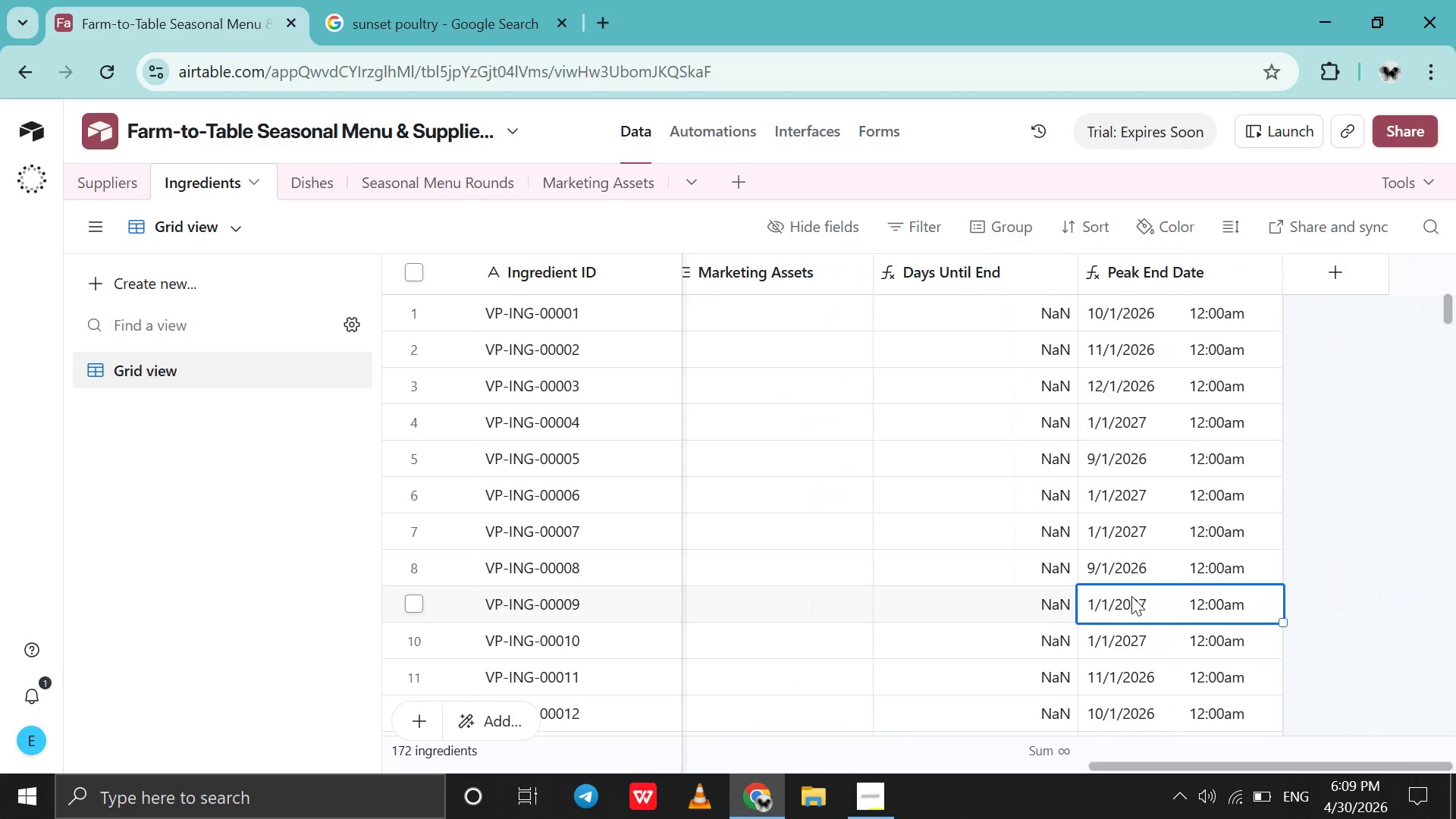 
wait(5.09)
 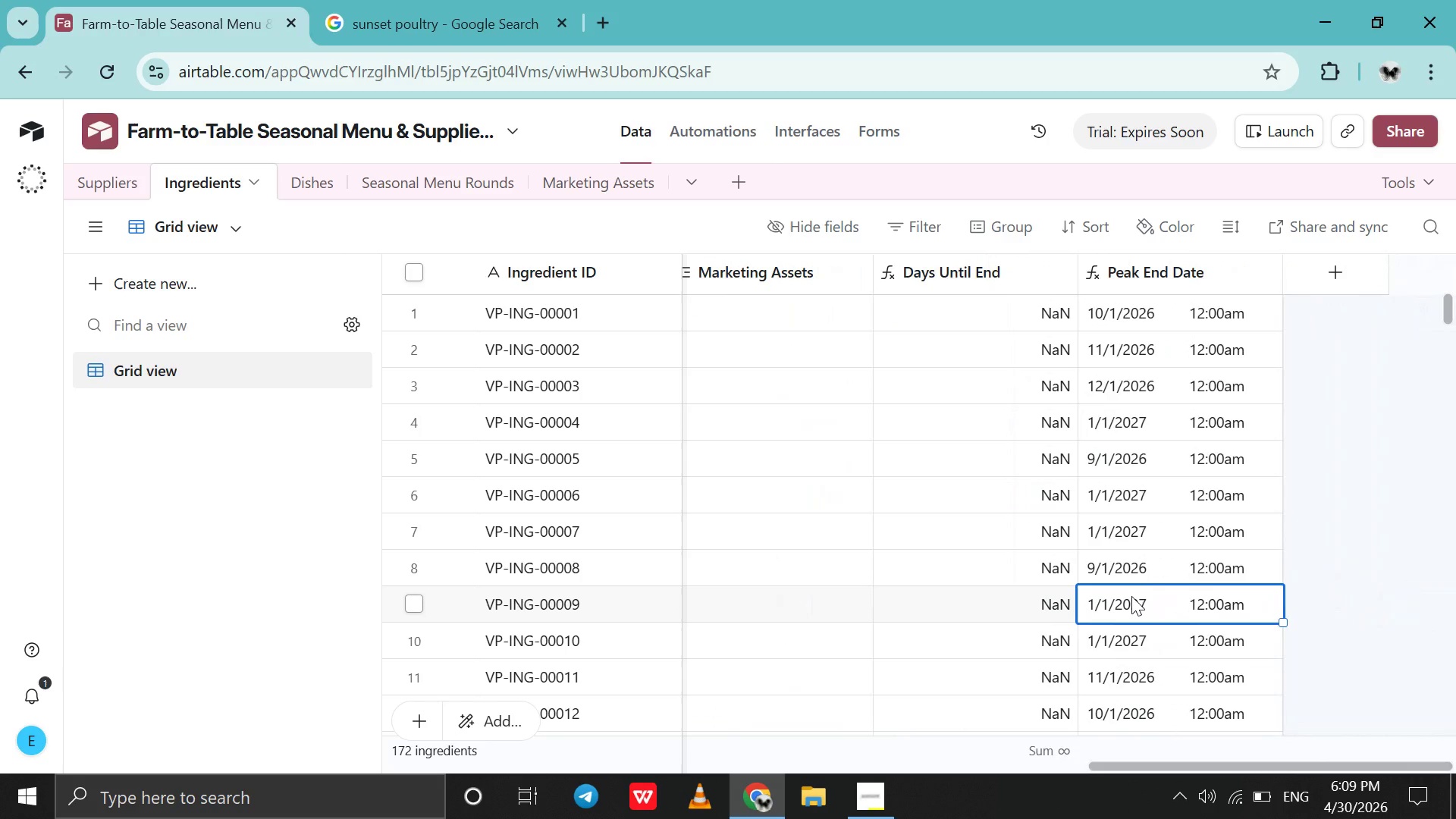 
scroll: coordinate [1131, 596], scroll_direction: down, amount: 29.0
 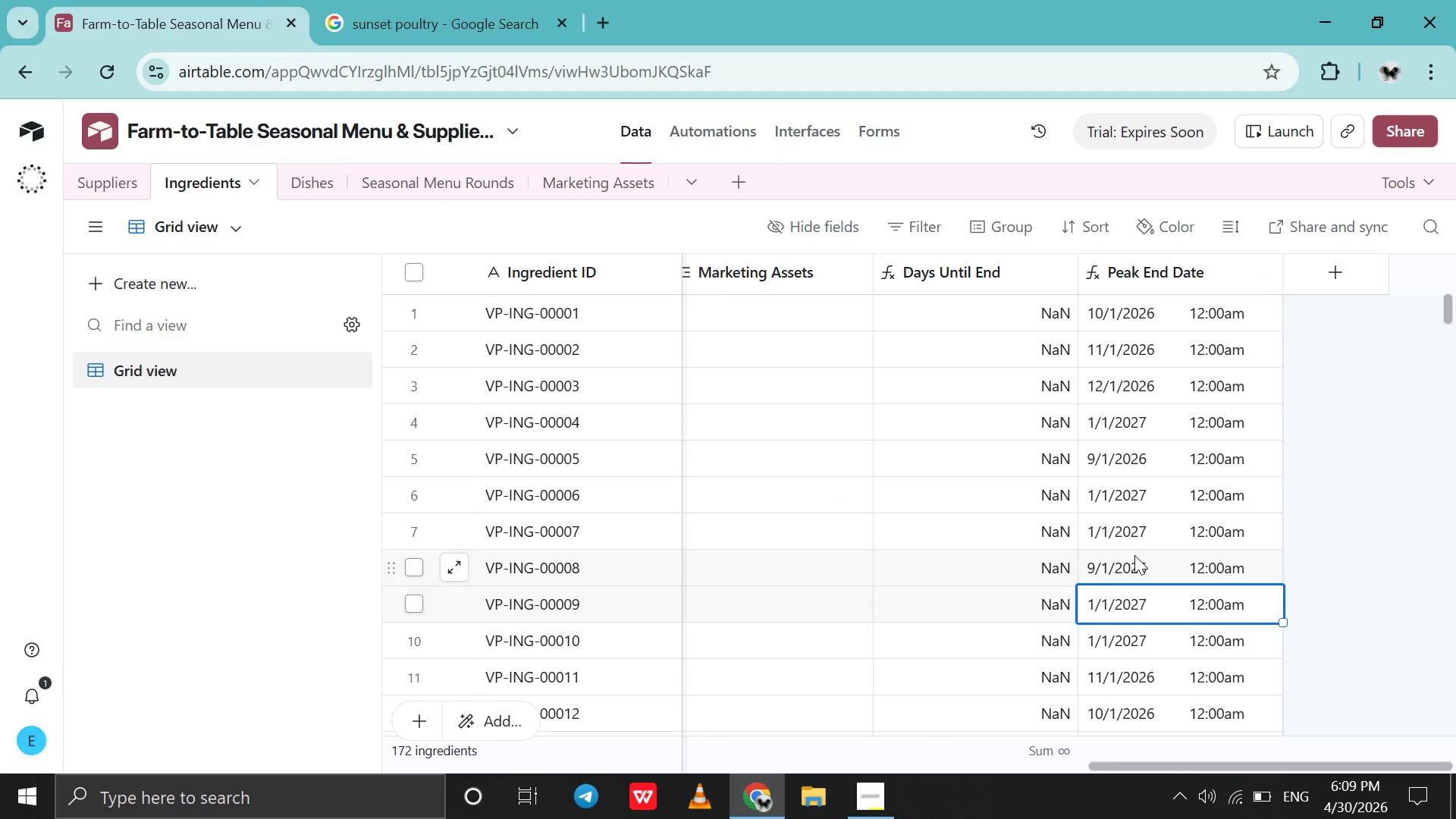 
left_click([1134, 555])
 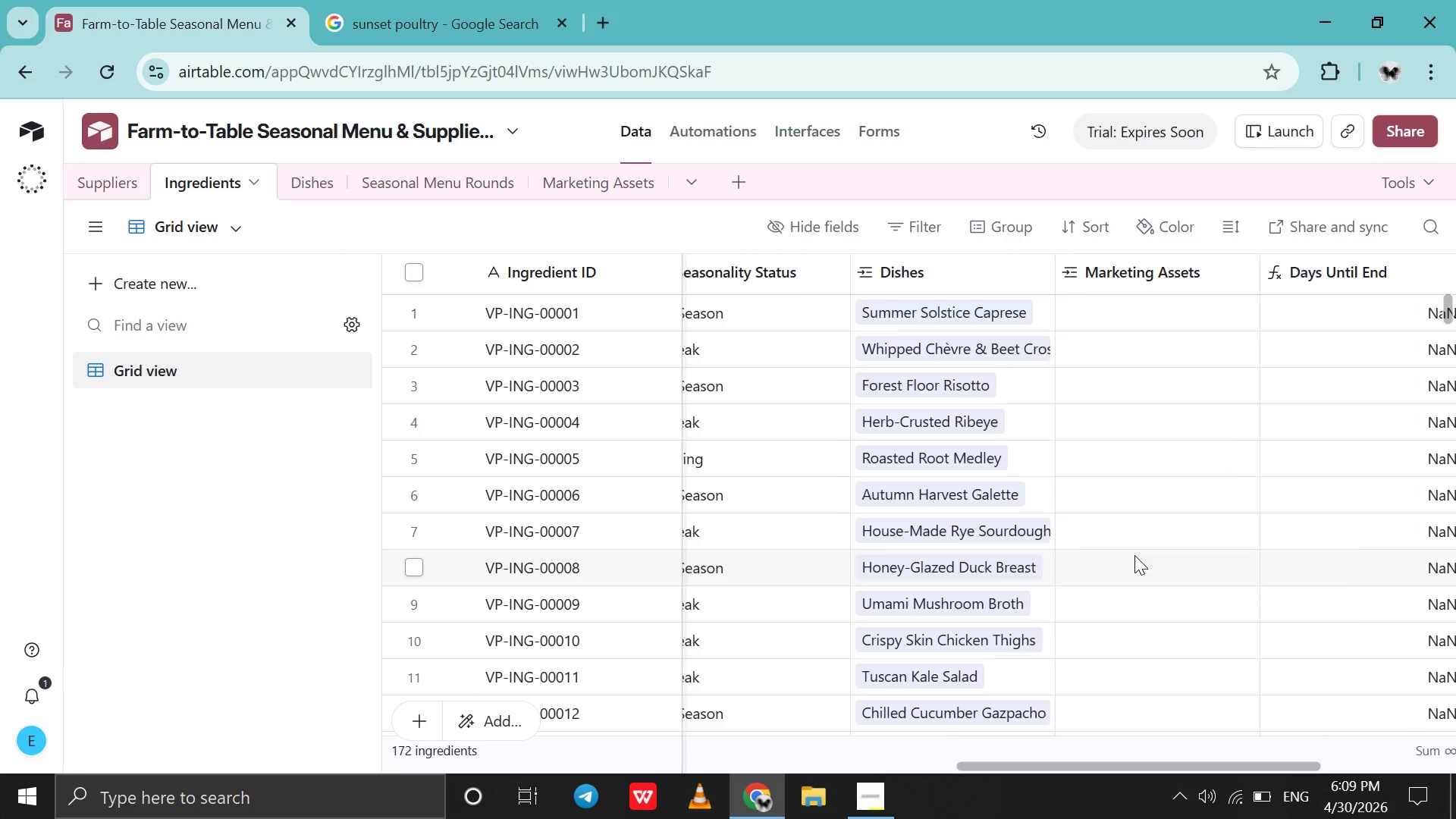 
scroll: coordinate [1134, 555], scroll_direction: down, amount: 51.0
 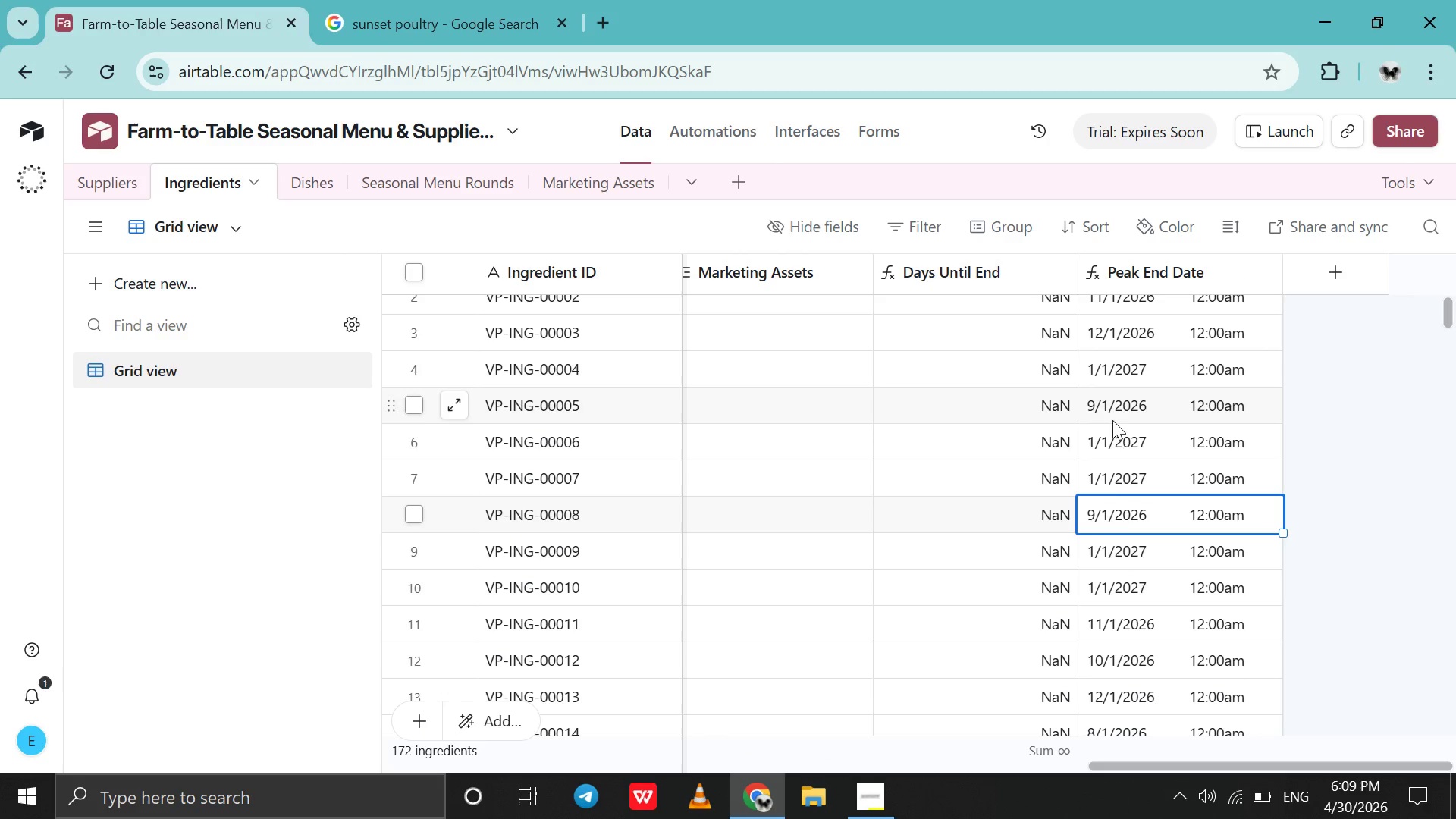 
left_click([1110, 377])
 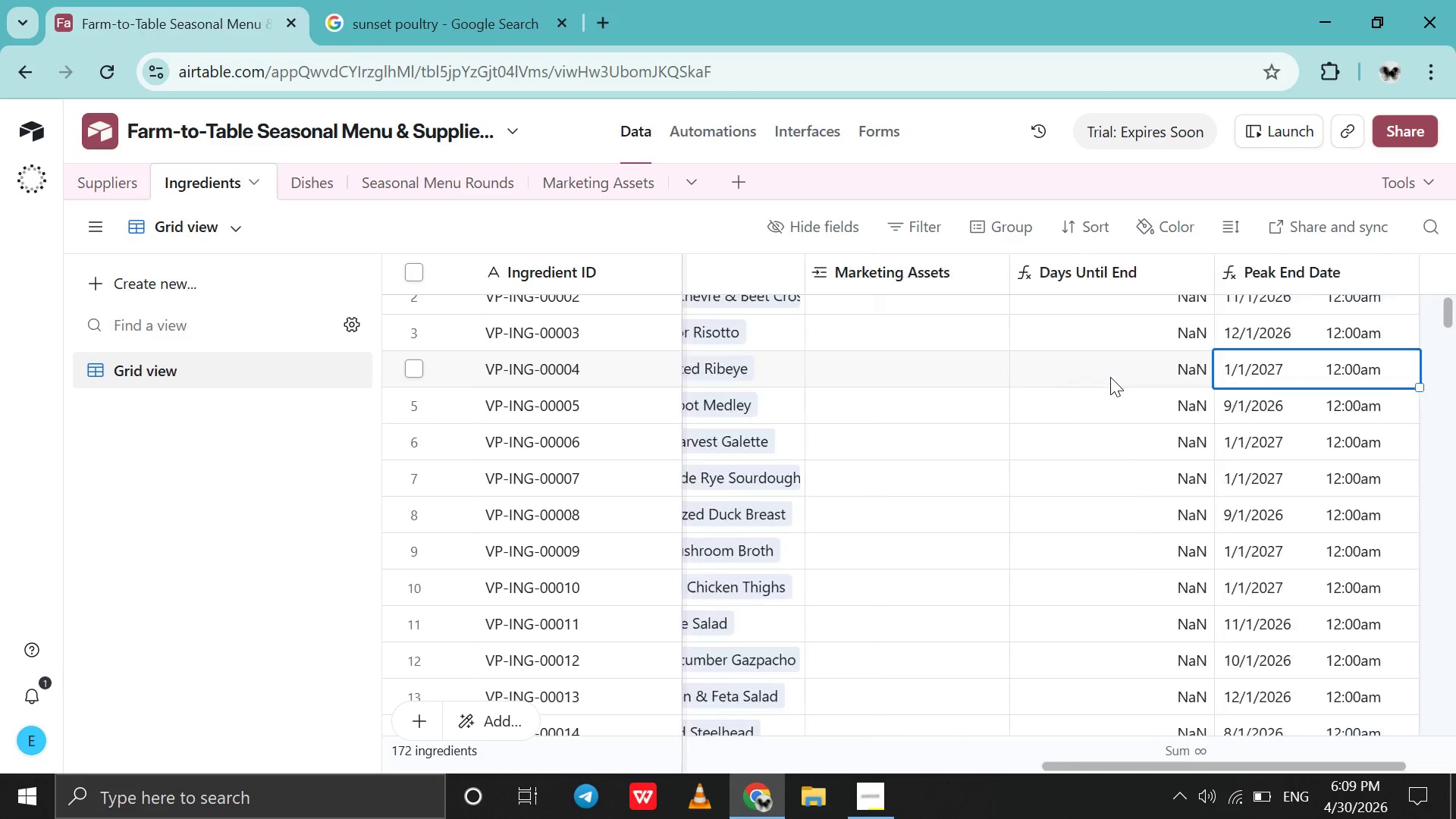 
scroll: coordinate [1110, 377], scroll_direction: up, amount: 13.0
 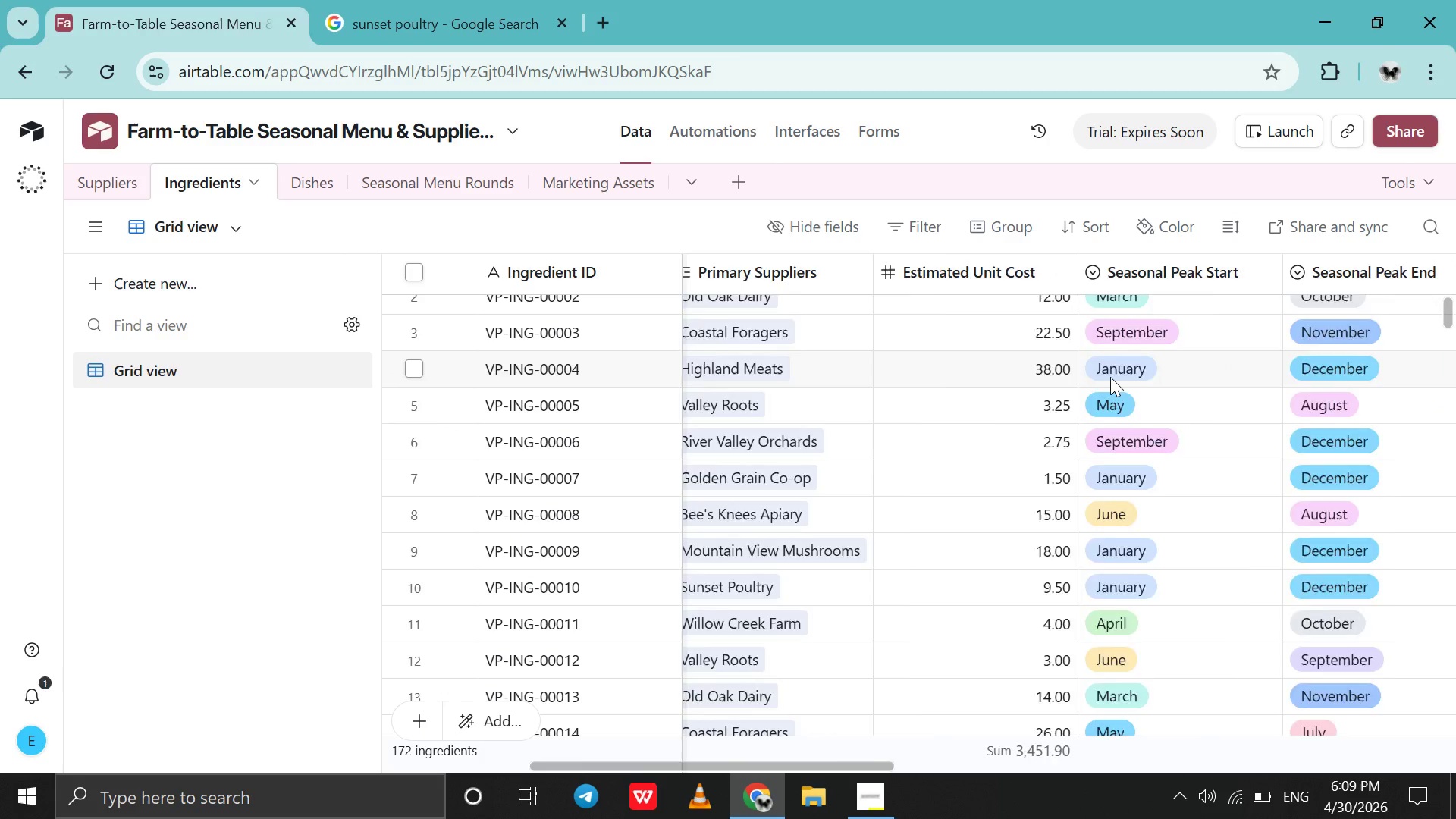 
scroll: coordinate [1110, 377], scroll_direction: down, amount: 10.0
 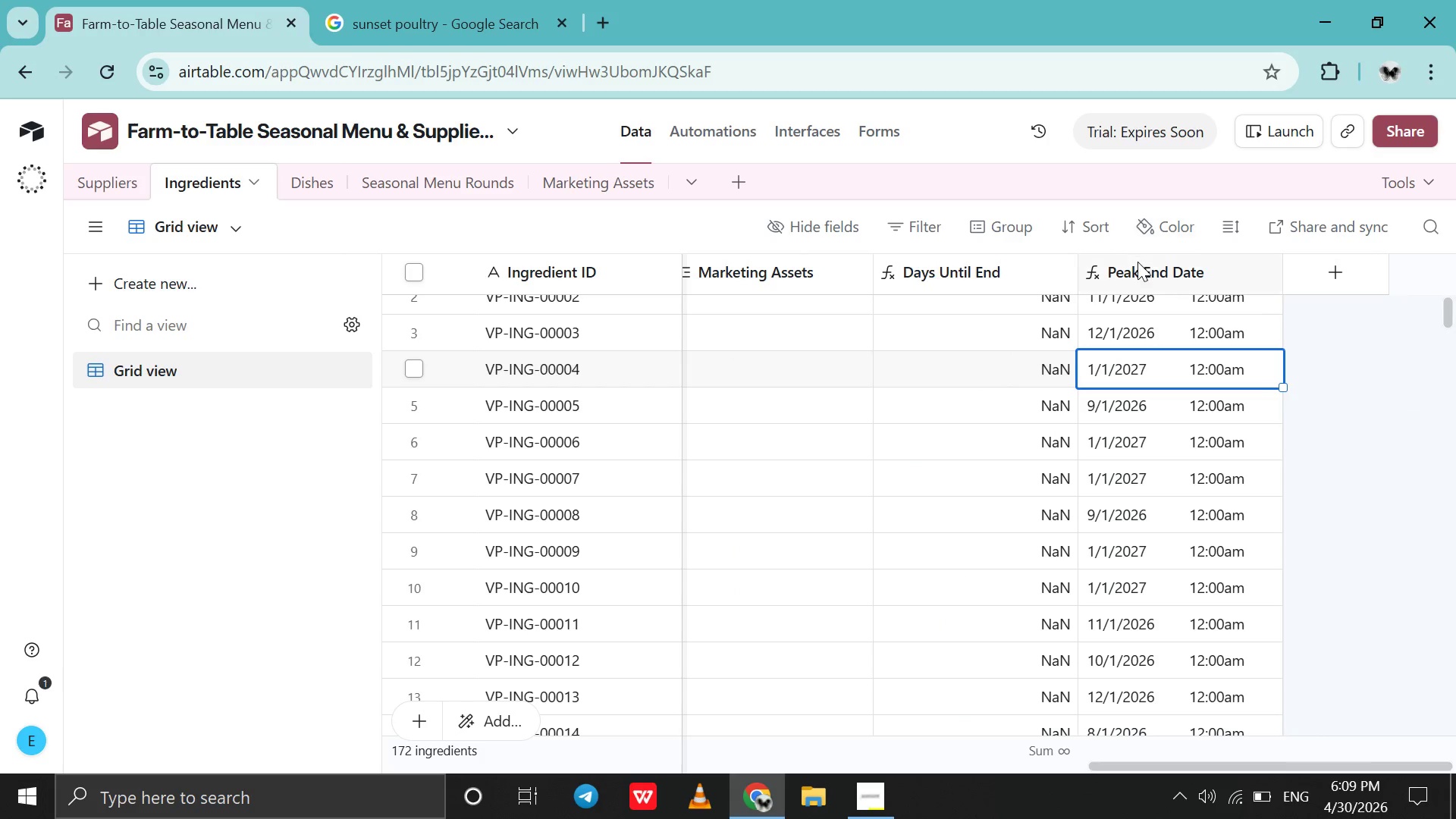 
double_click([1138, 264])
 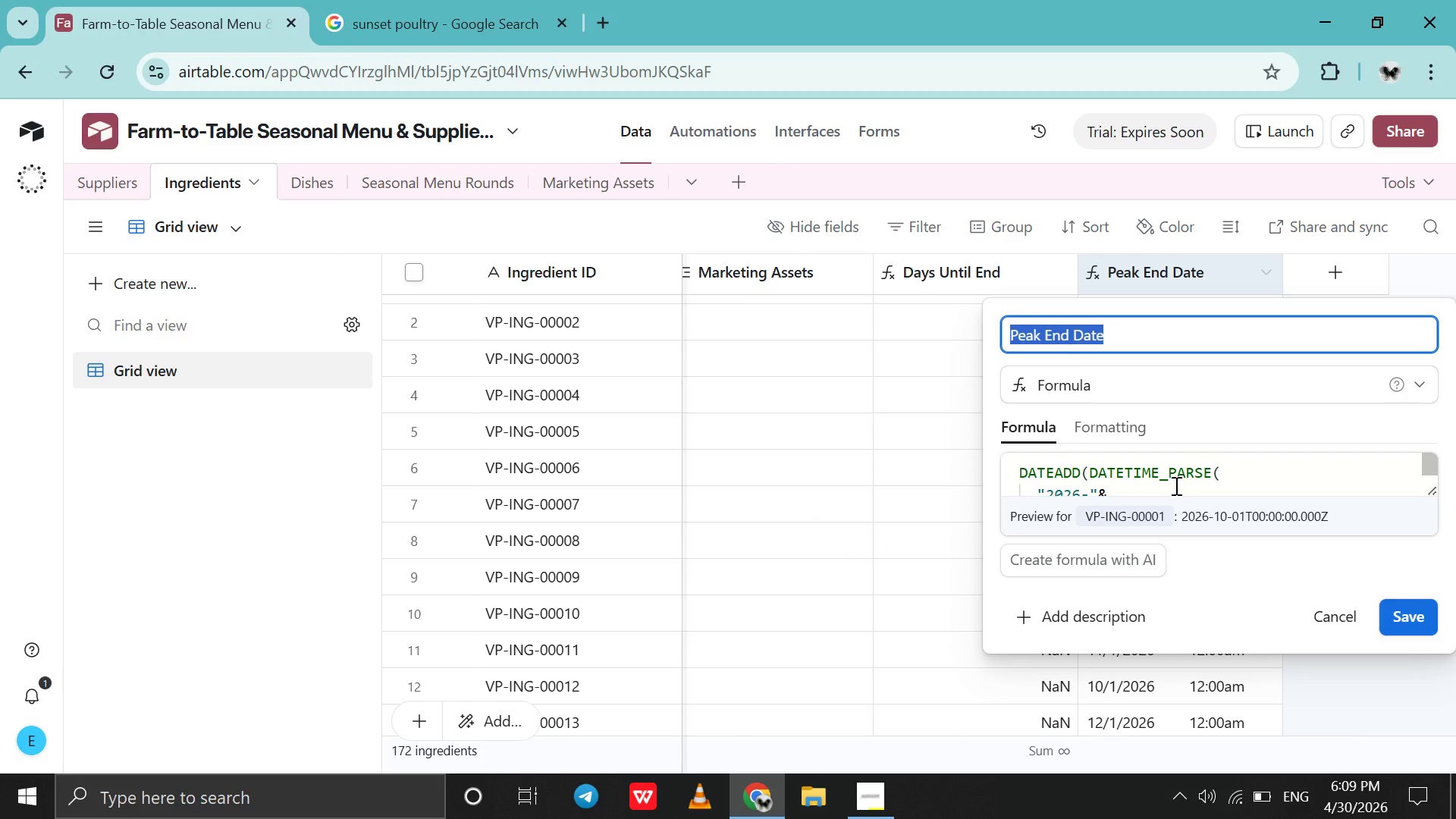 
scroll: coordinate [1175, 485], scroll_direction: down, amount: 4.0
 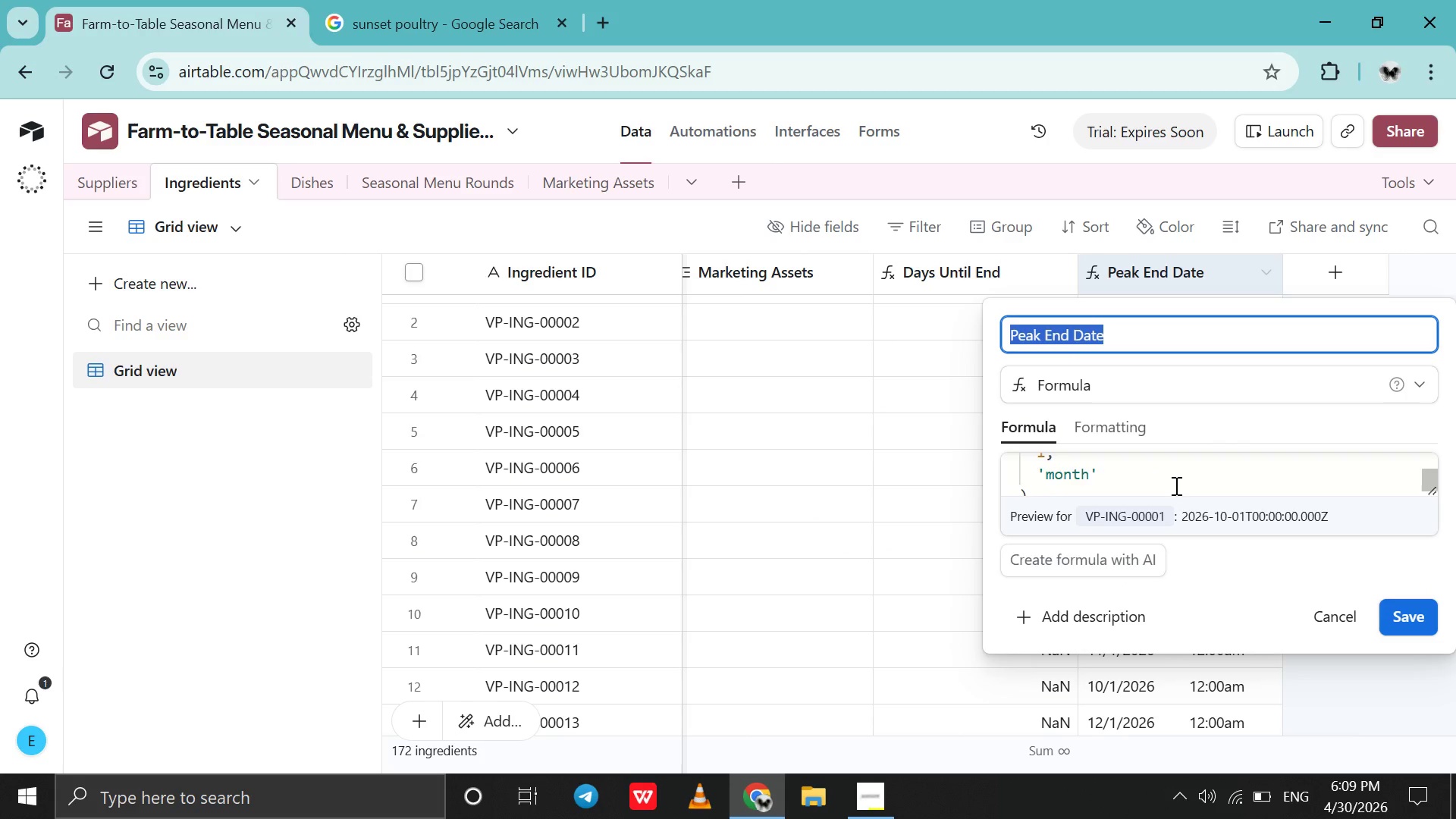 
scroll: coordinate [1175, 485], scroll_direction: none, amount: 0.0
 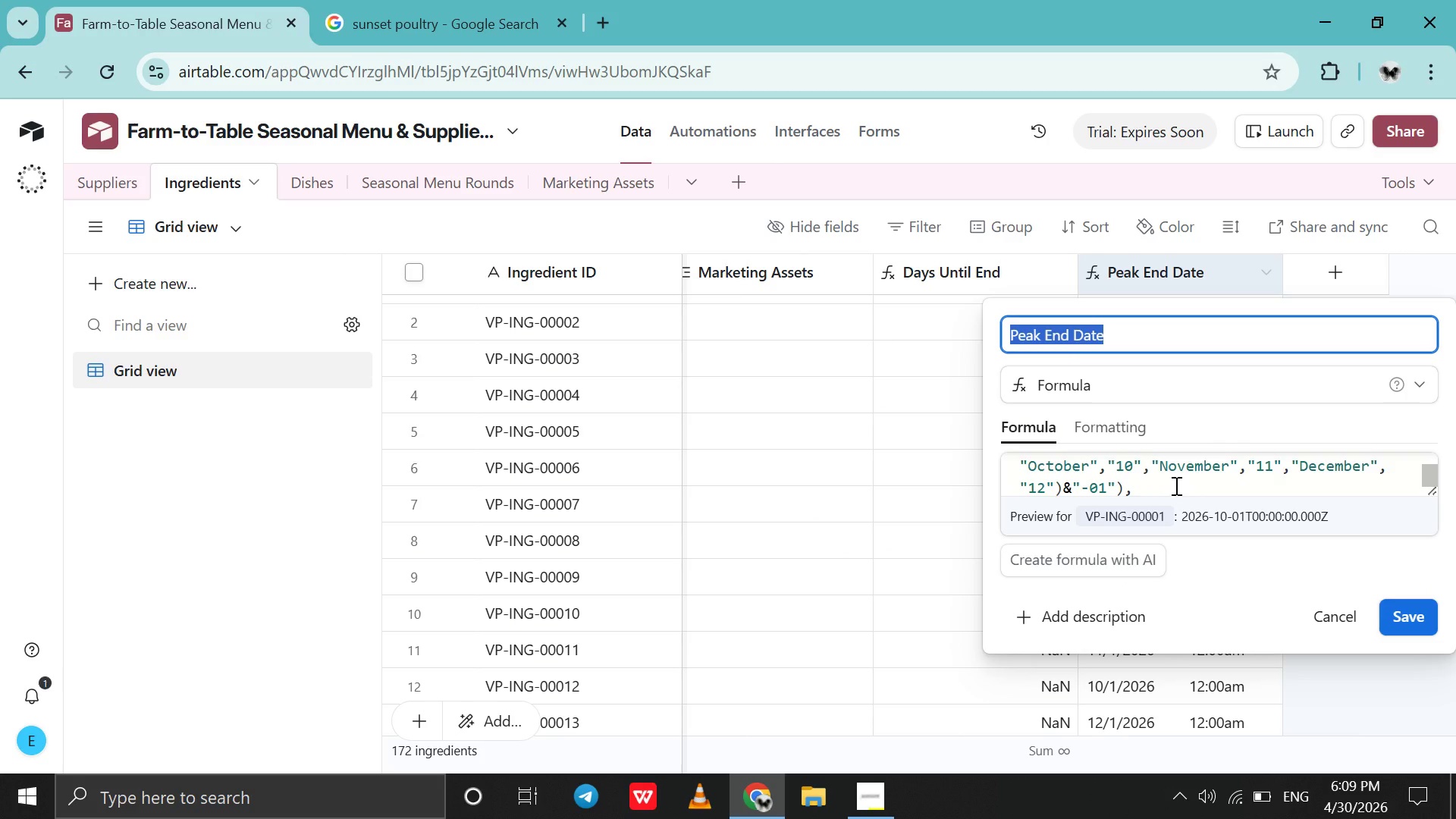 
wait(11.38)
 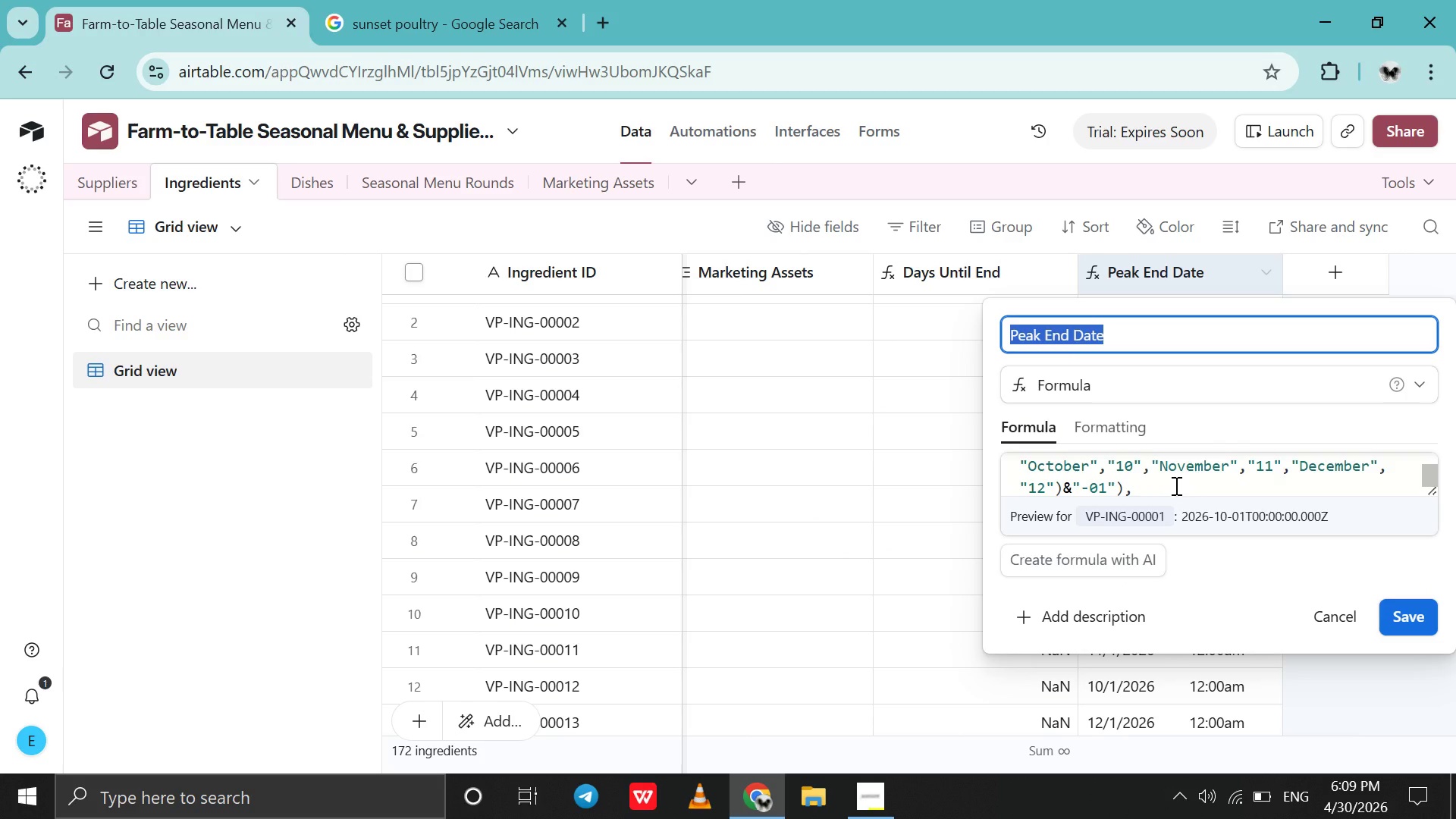 
scroll: coordinate [1175, 485], scroll_direction: up, amount: 6.0
 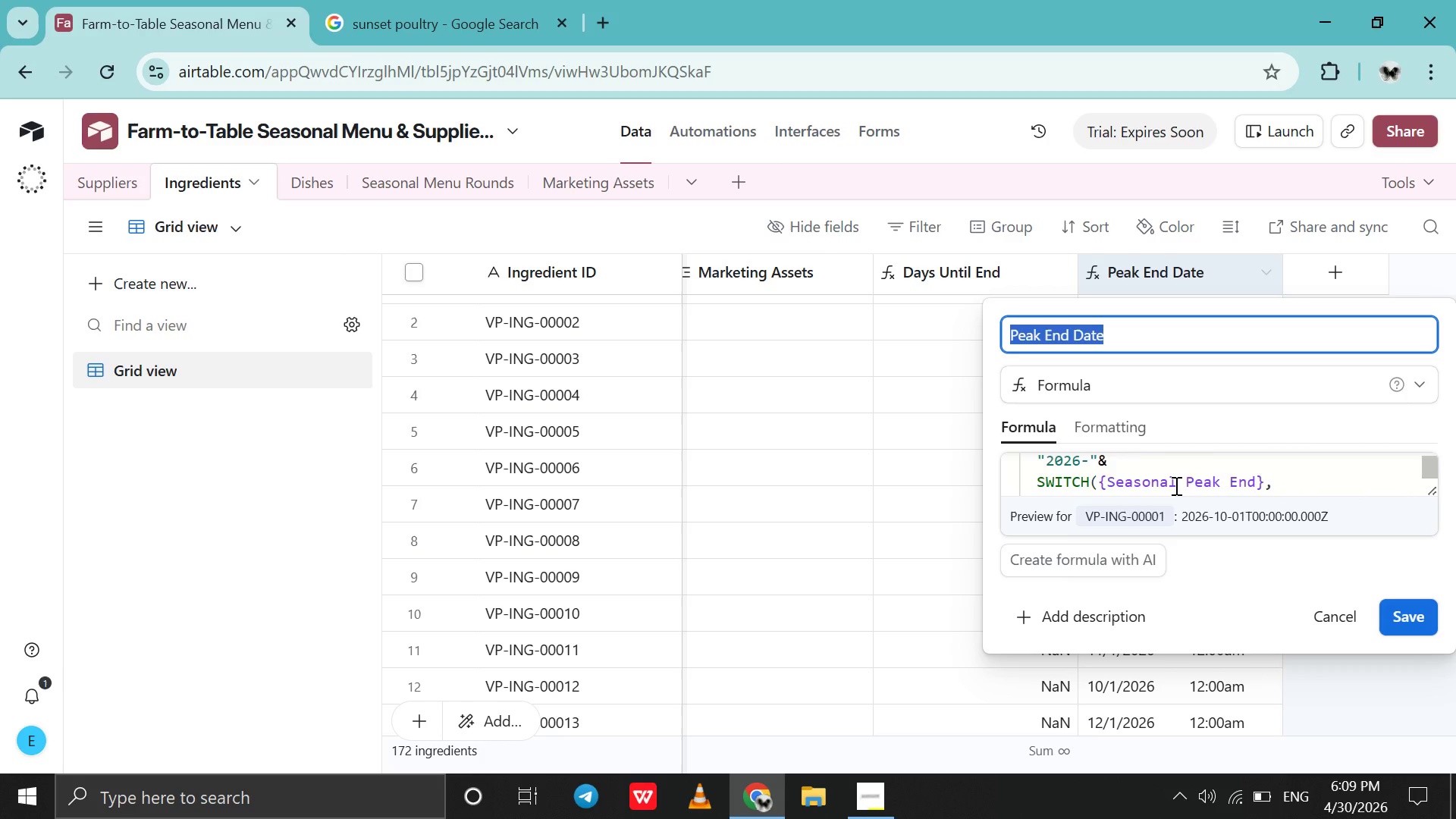 
scroll: coordinate [1175, 485], scroll_direction: down, amount: 5.0
 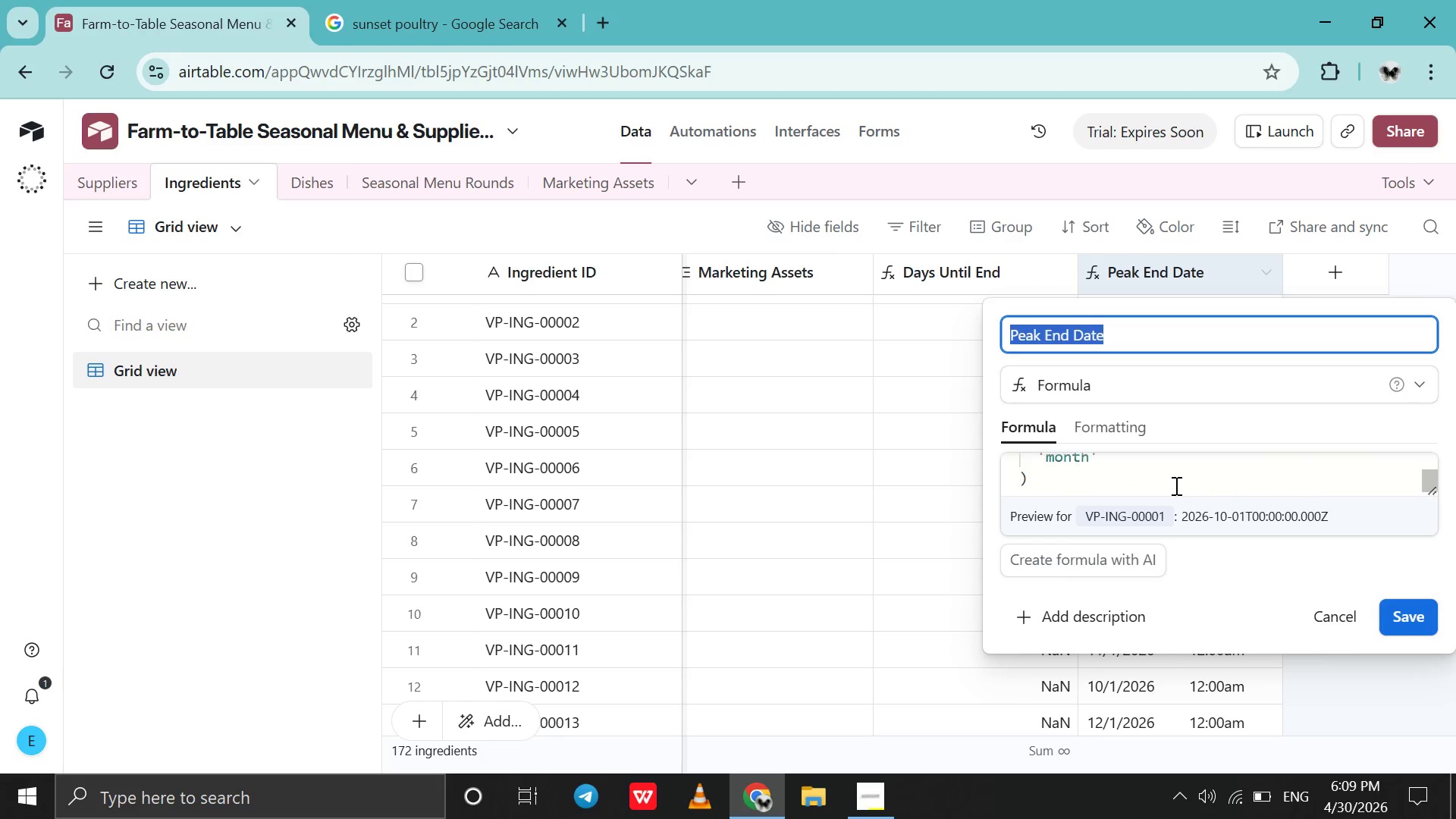 
scroll: coordinate [1175, 485], scroll_direction: up, amount: 1.0
 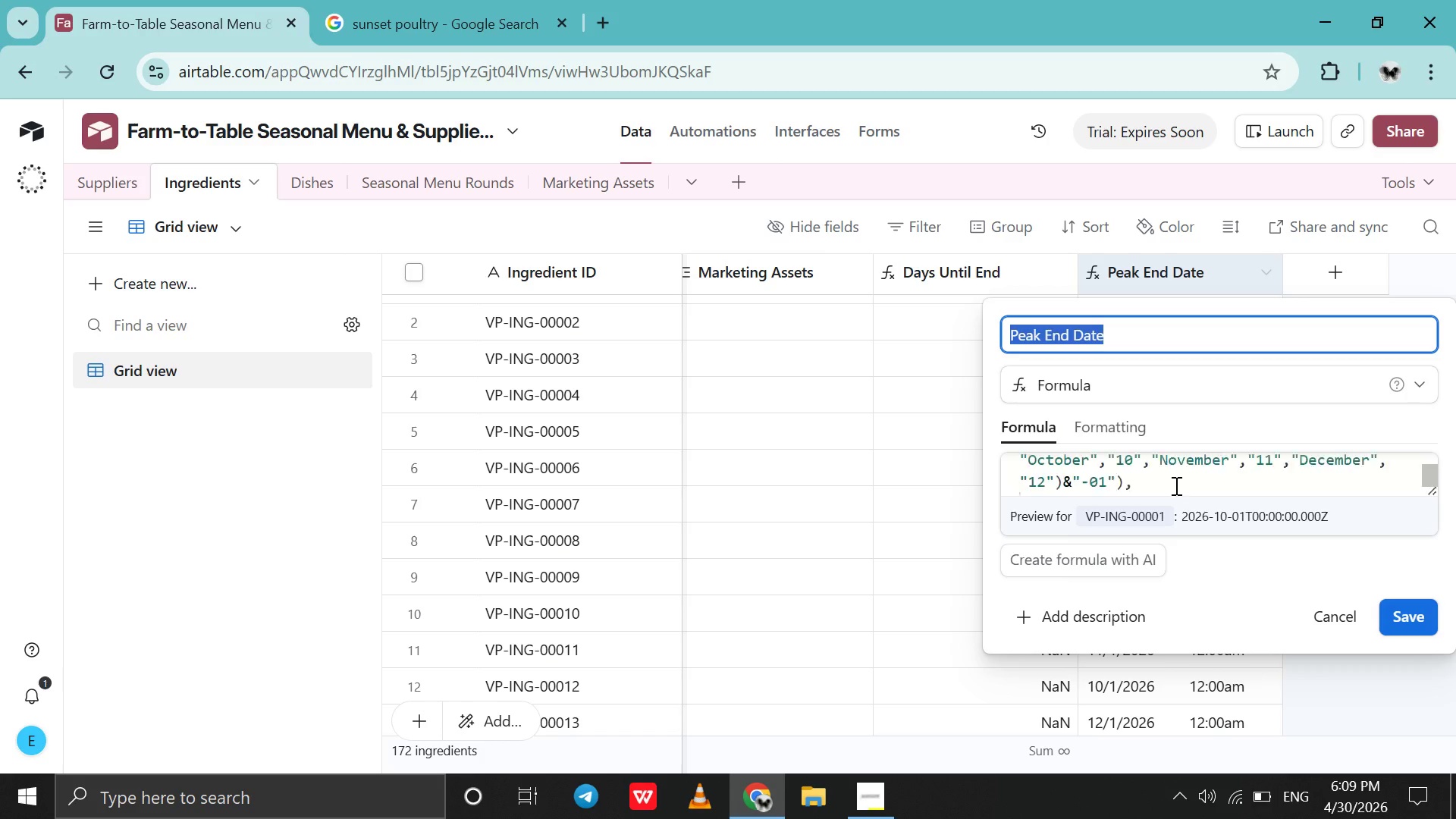 
scroll: coordinate [1175, 485], scroll_direction: none, amount: 0.0
 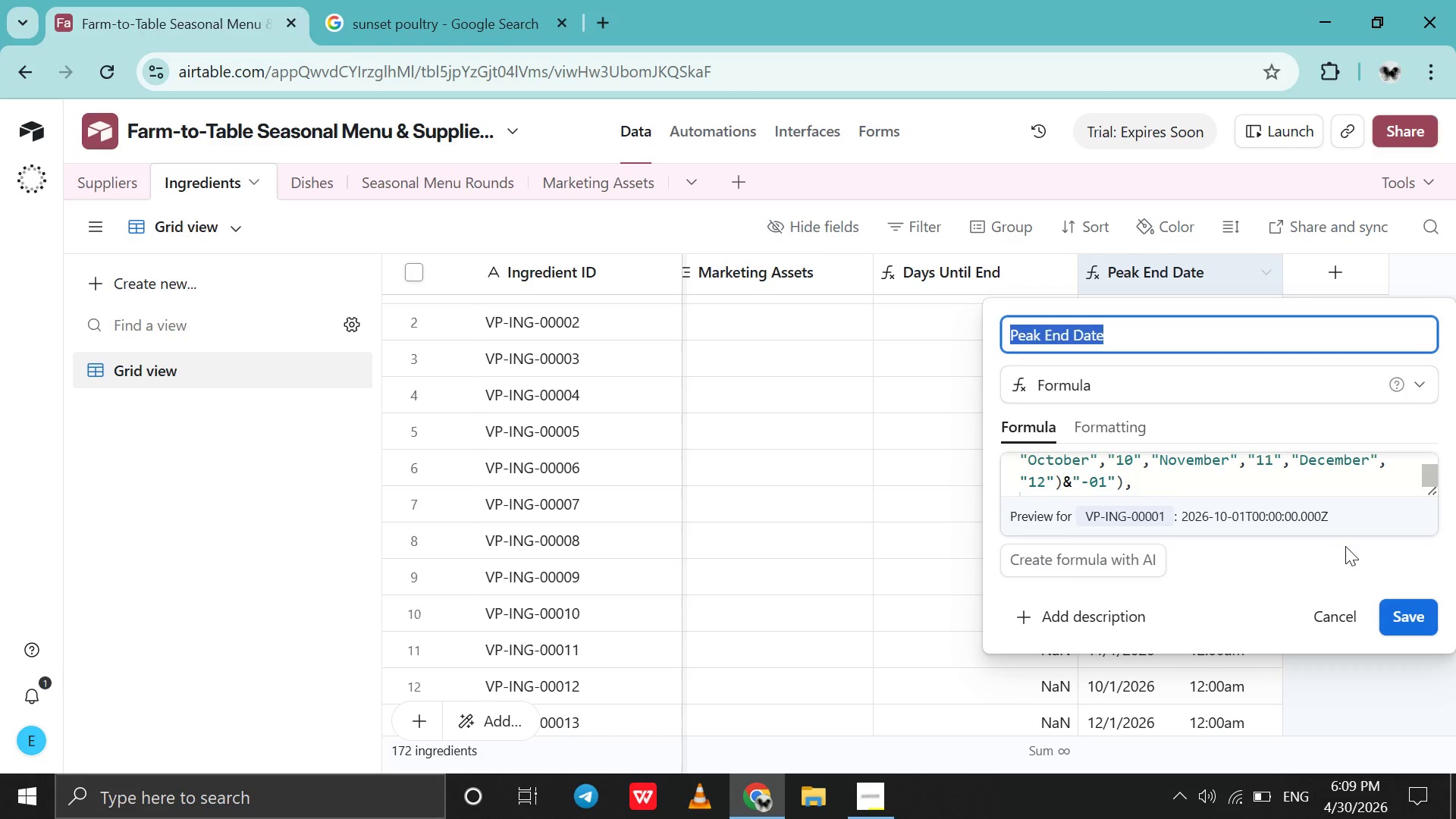 
left_click([1416, 614])
 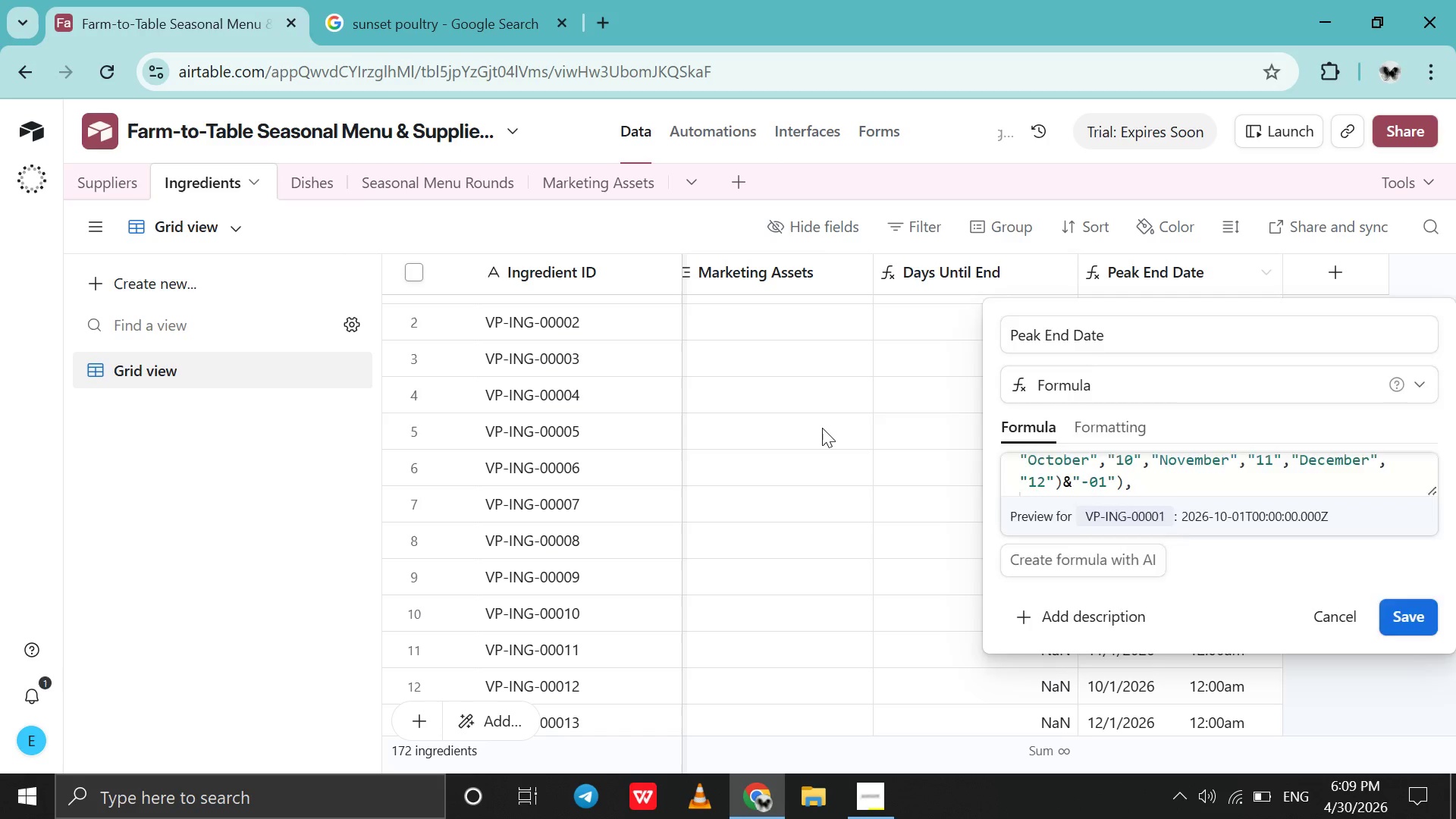 
scroll: coordinate [822, 428], scroll_direction: up, amount: 9.0
 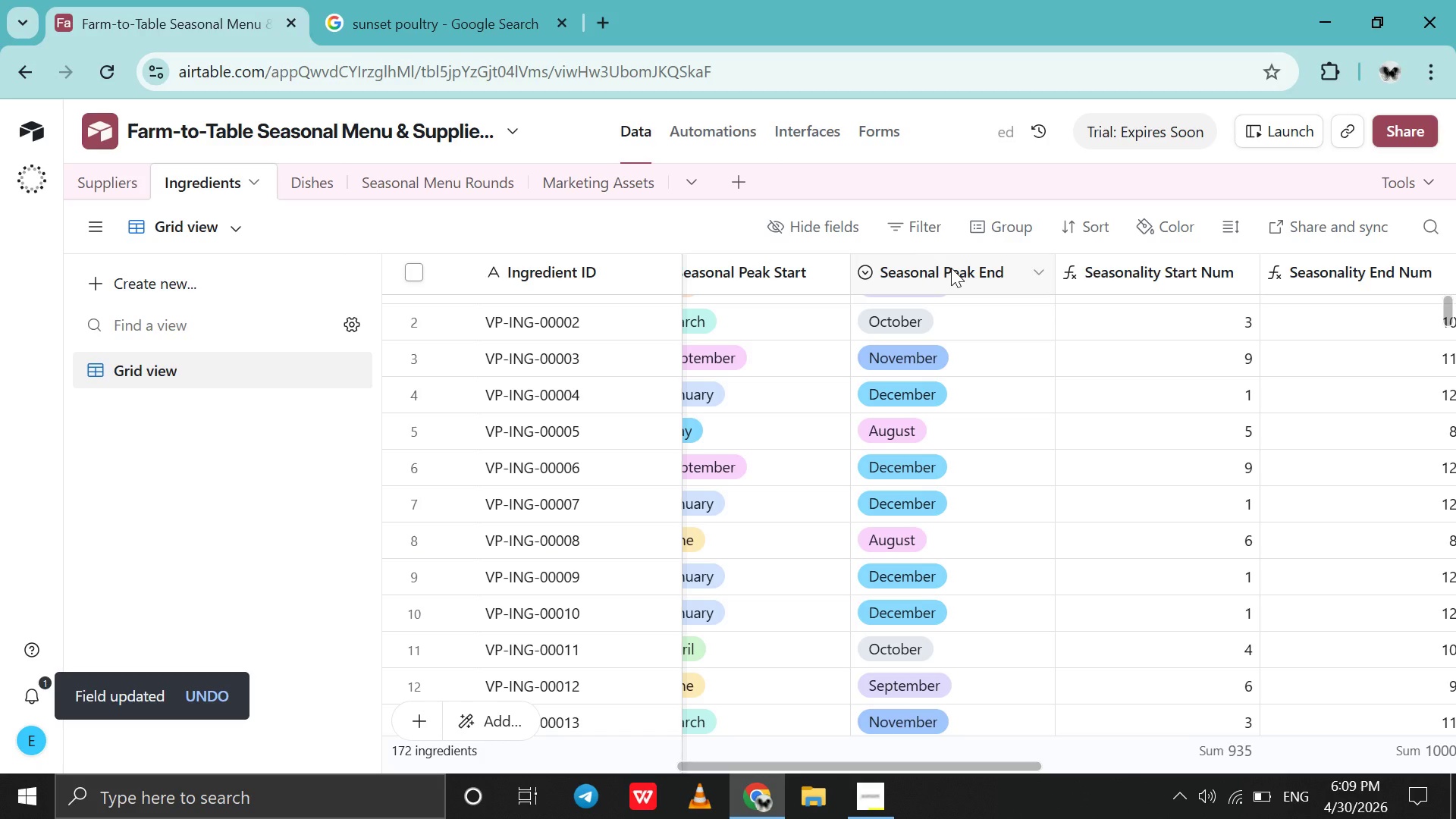 
double_click([951, 268])
 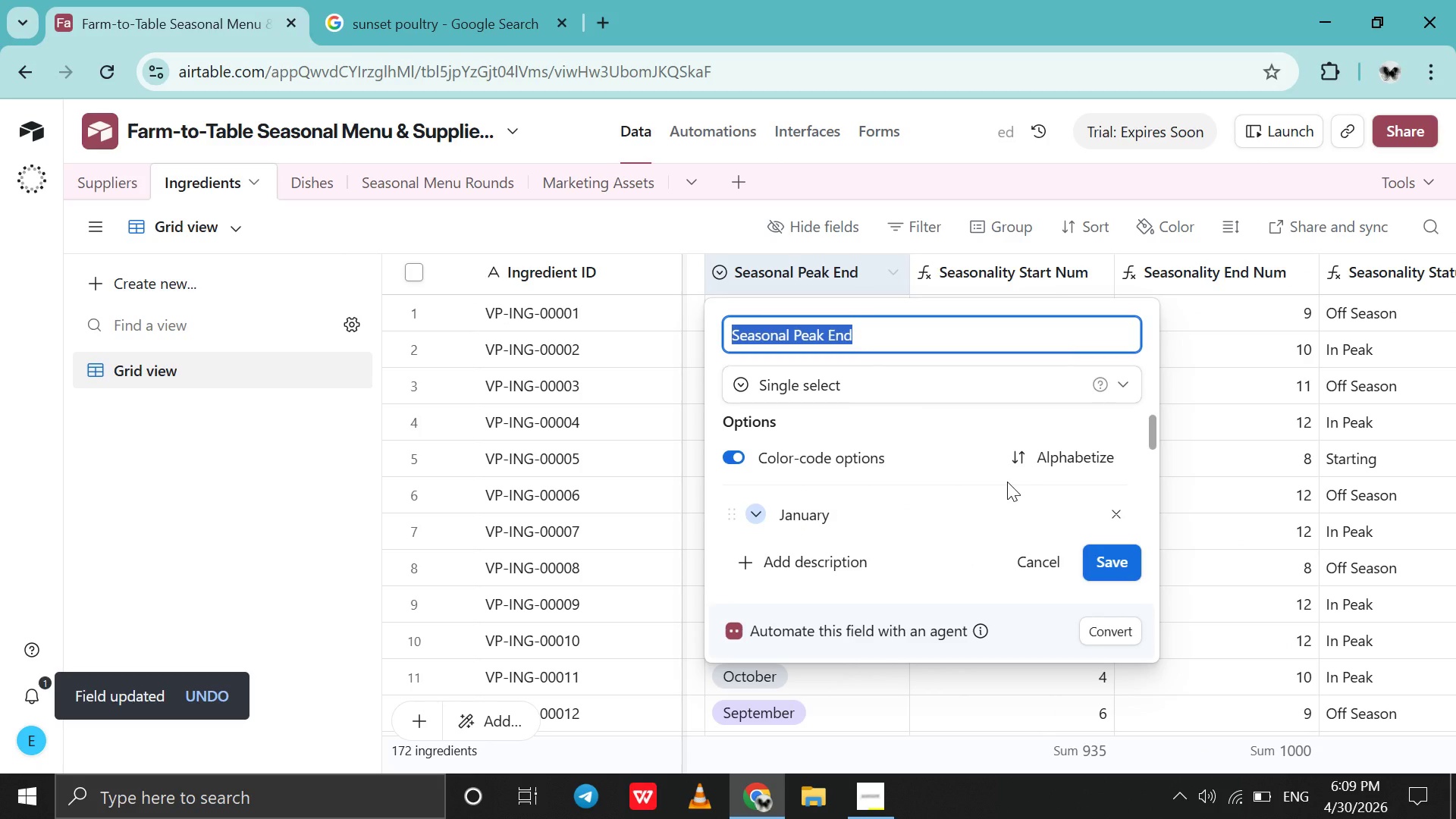 
scroll: coordinate [1007, 482], scroll_direction: down, amount: 14.0
 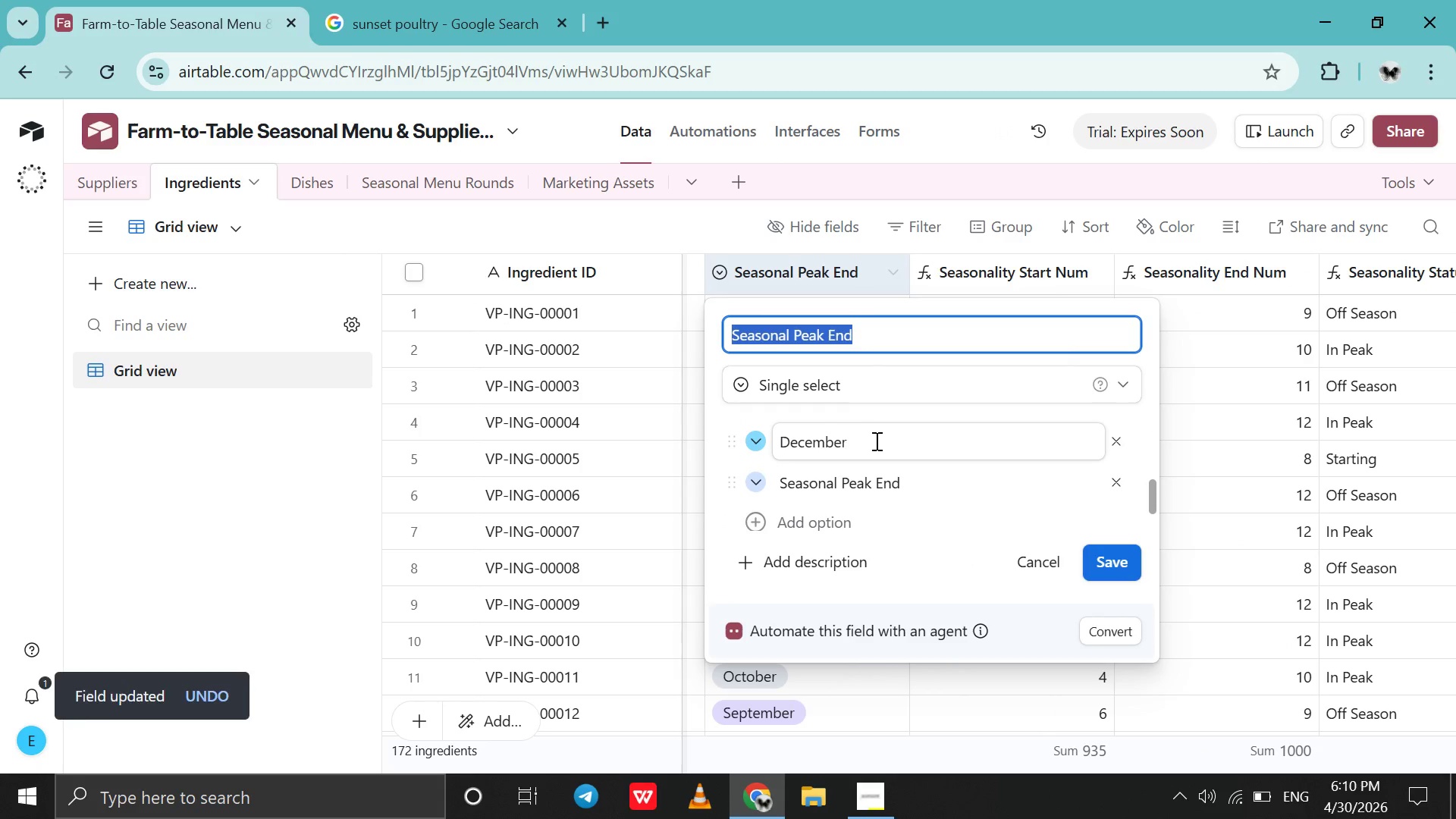 
left_click([874, 441])
 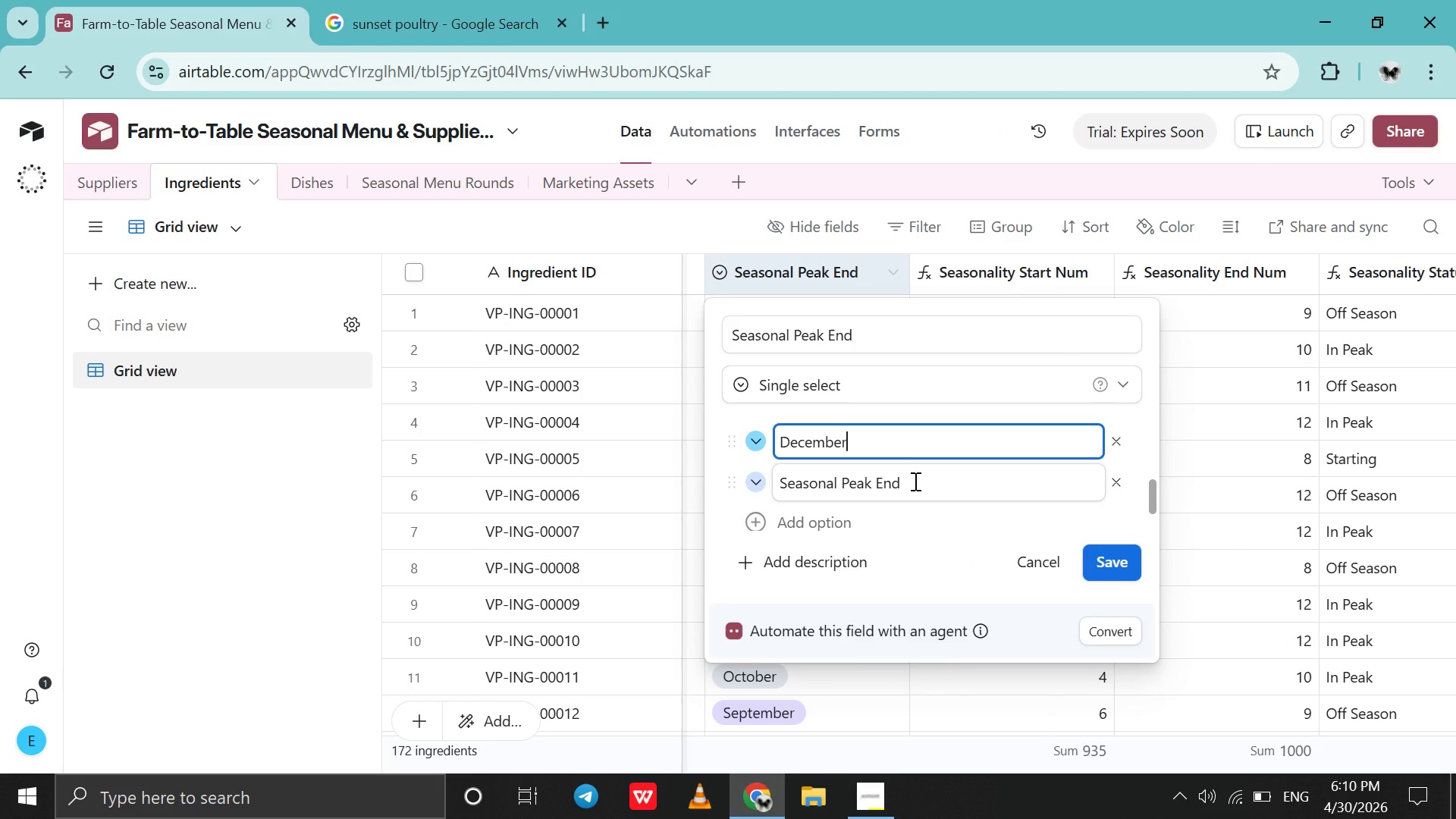 
left_click([914, 481])
 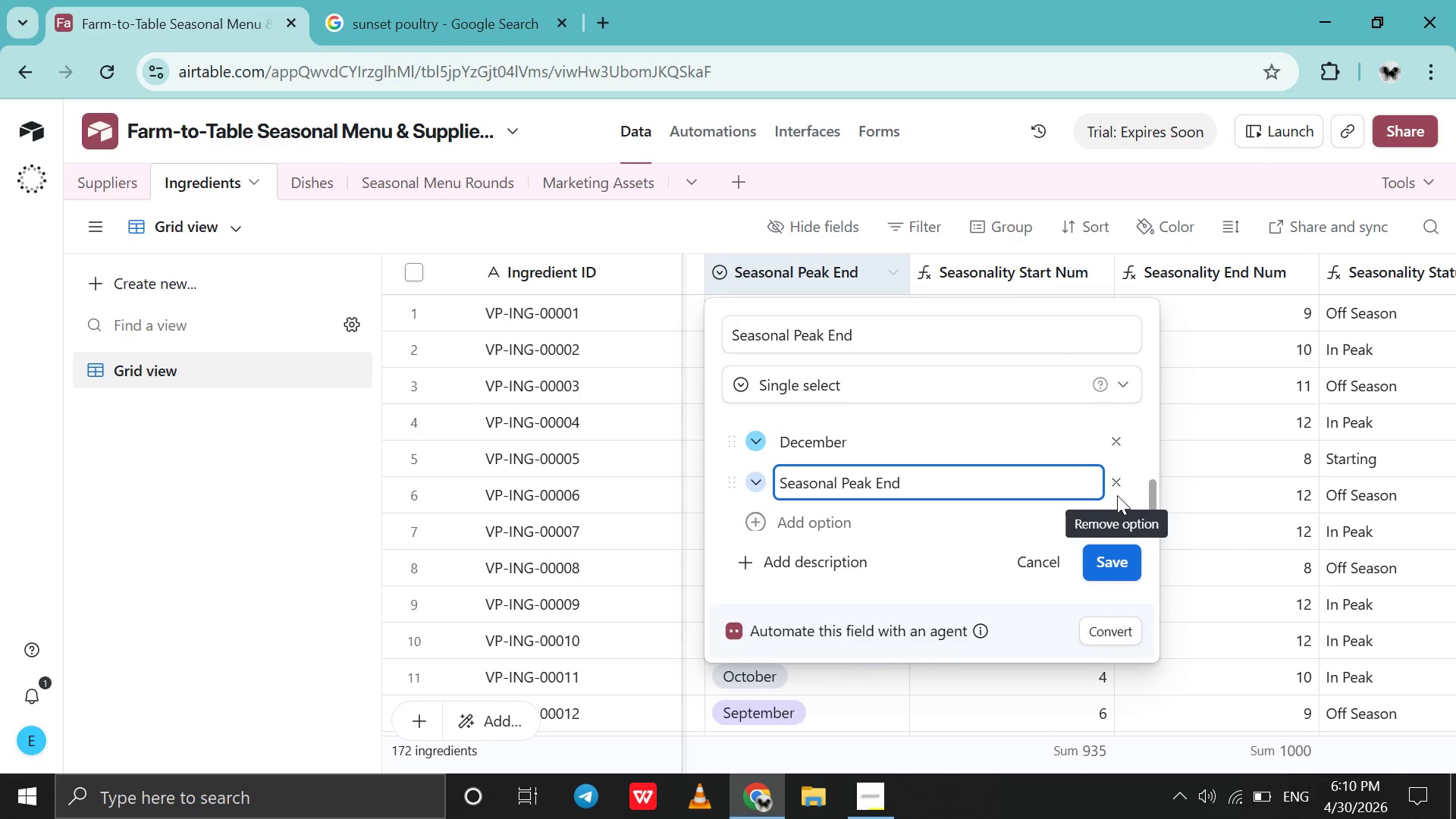 
left_click([1113, 487])
 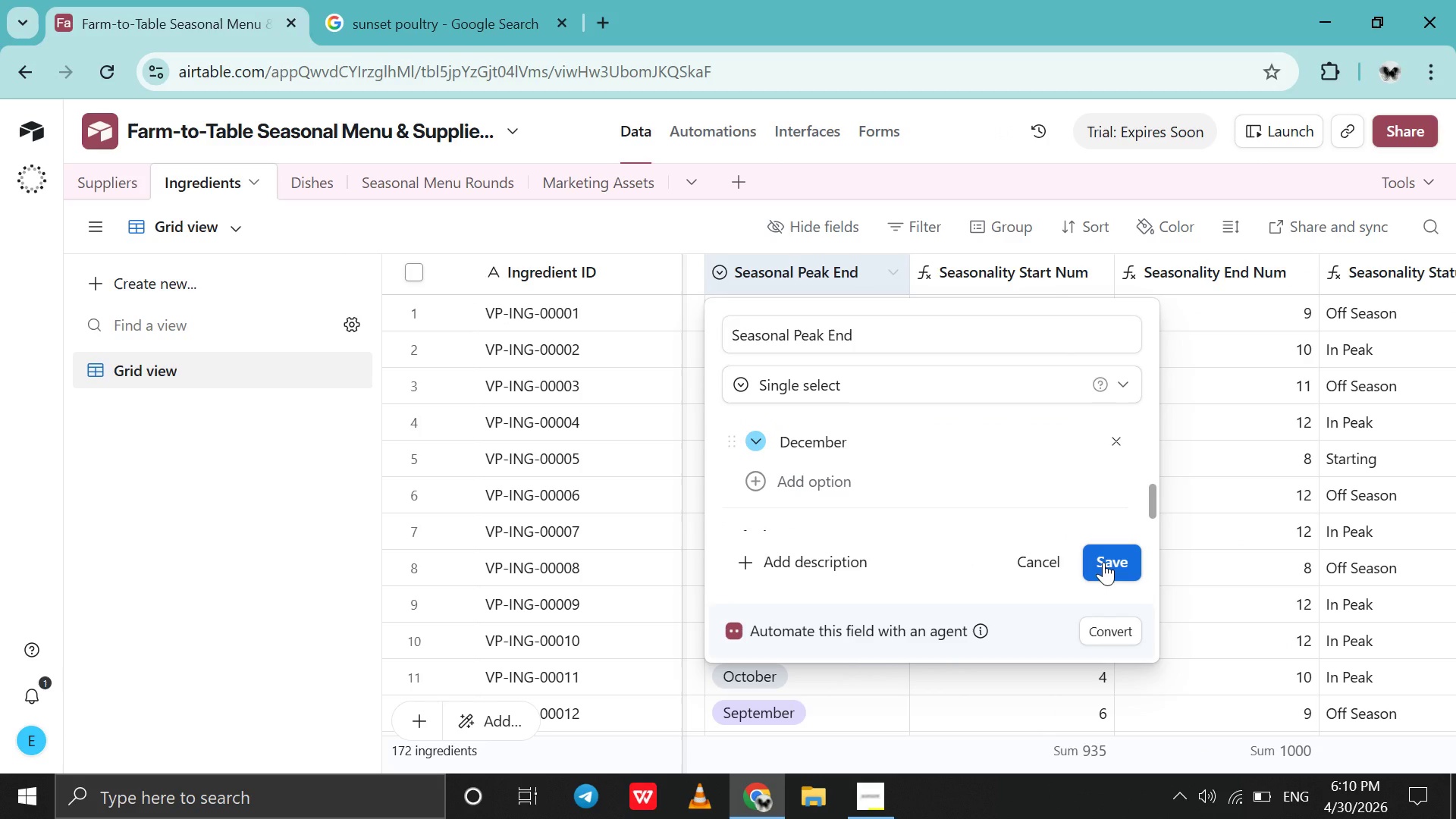 
left_click([1103, 562])
 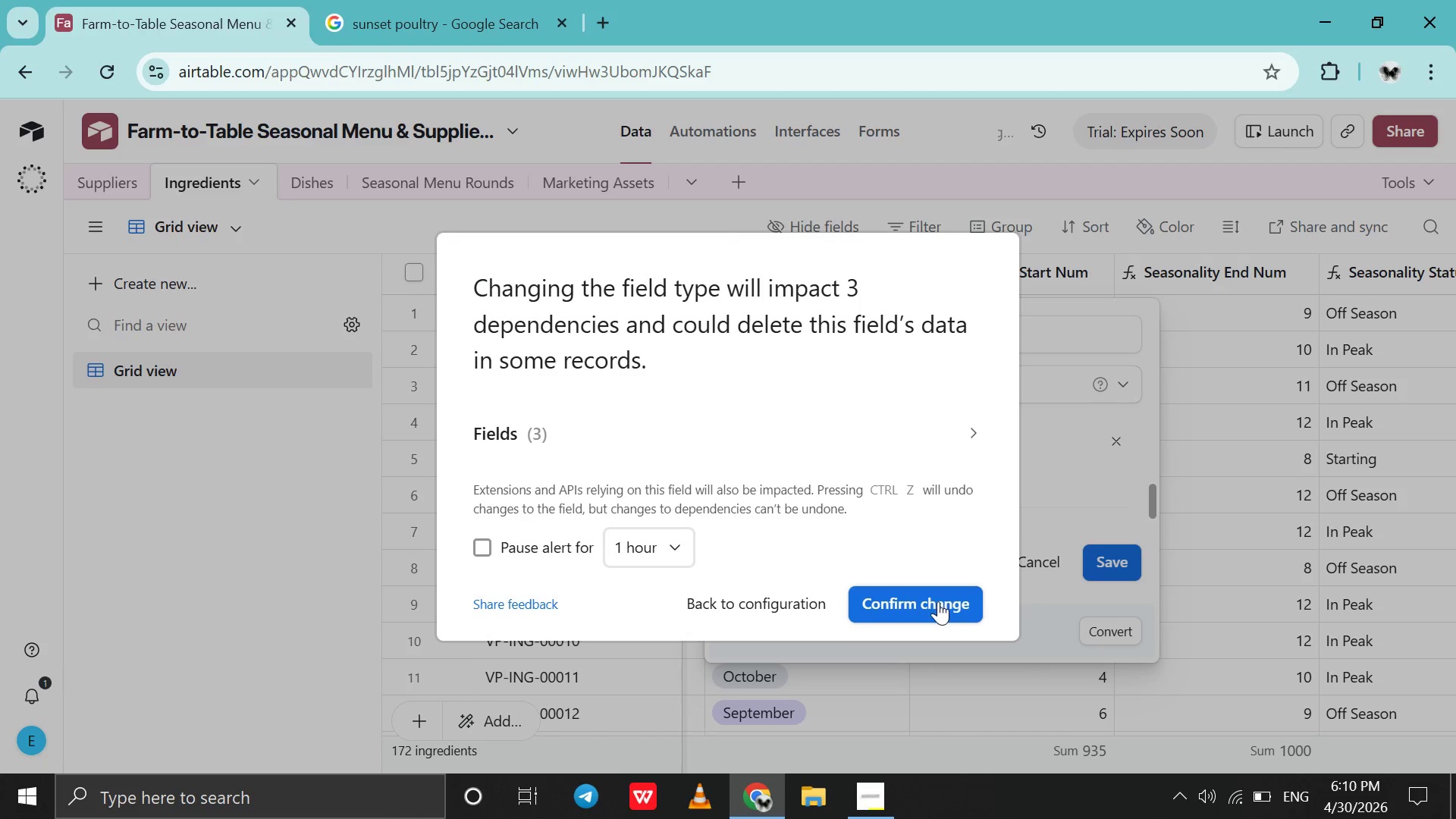 
left_click([934, 601])
 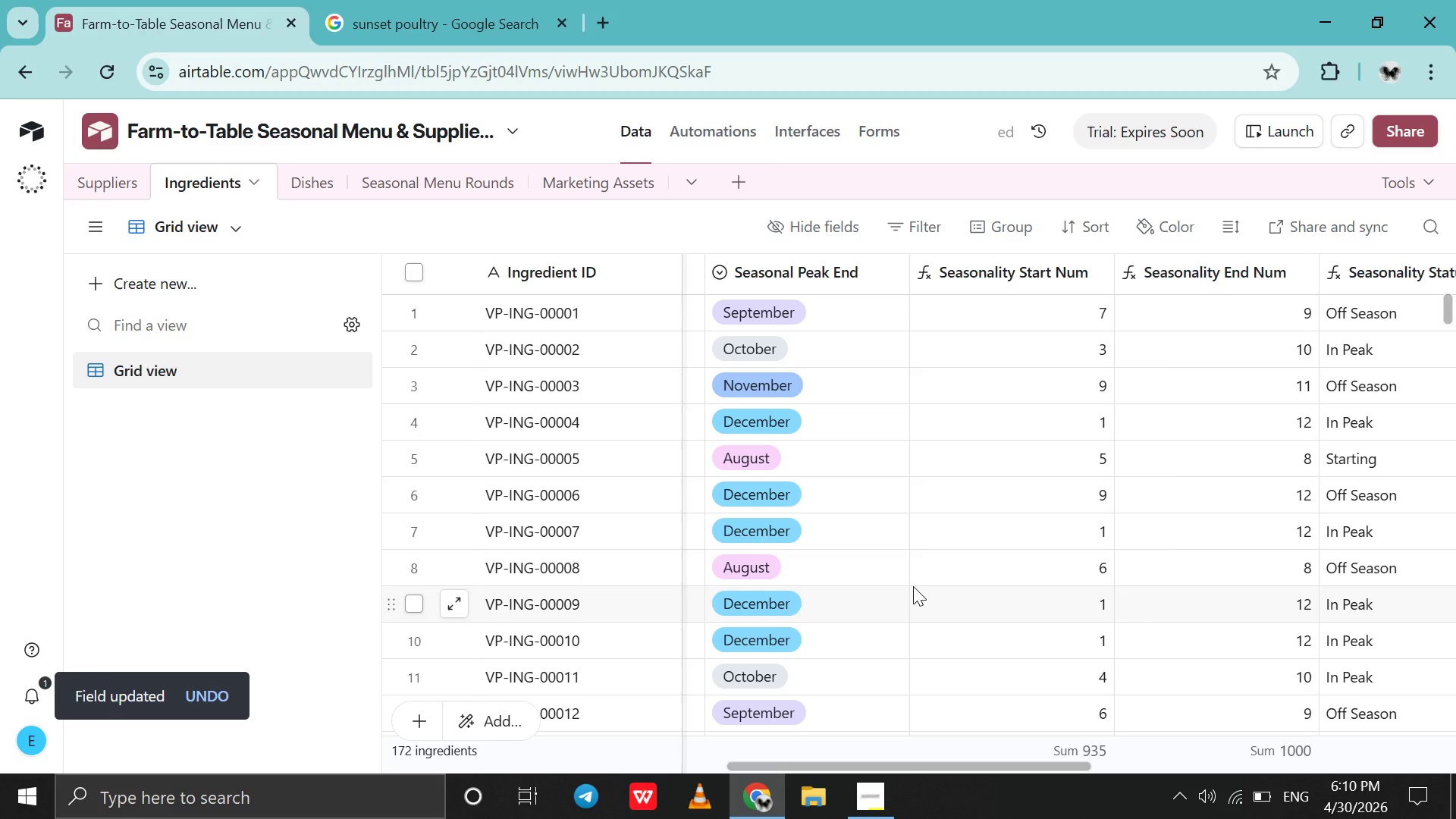 
left_click([856, 531])
 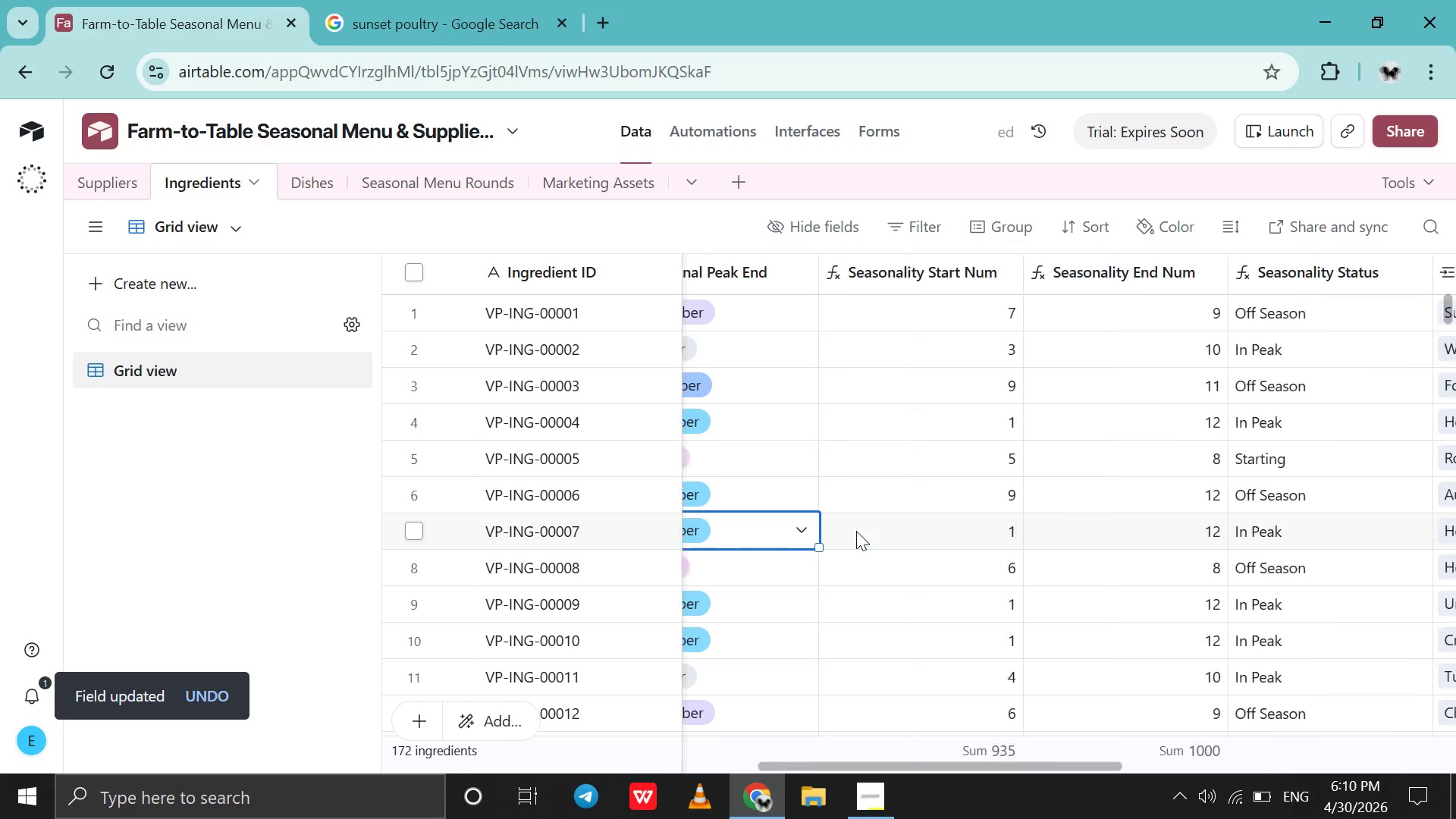 
scroll: coordinate [856, 531], scroll_direction: down, amount: 12.0
 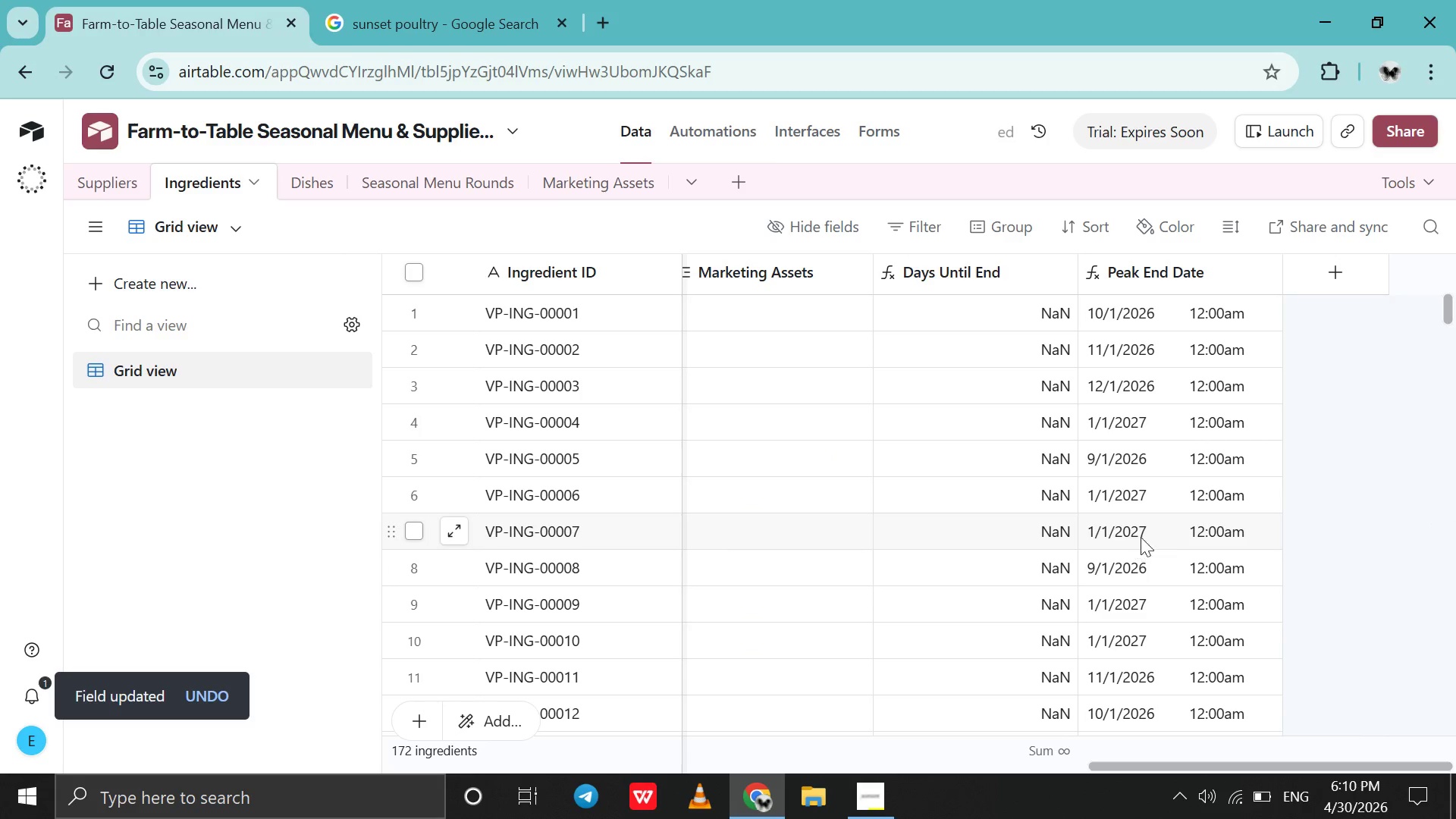 
left_click([1143, 535])
 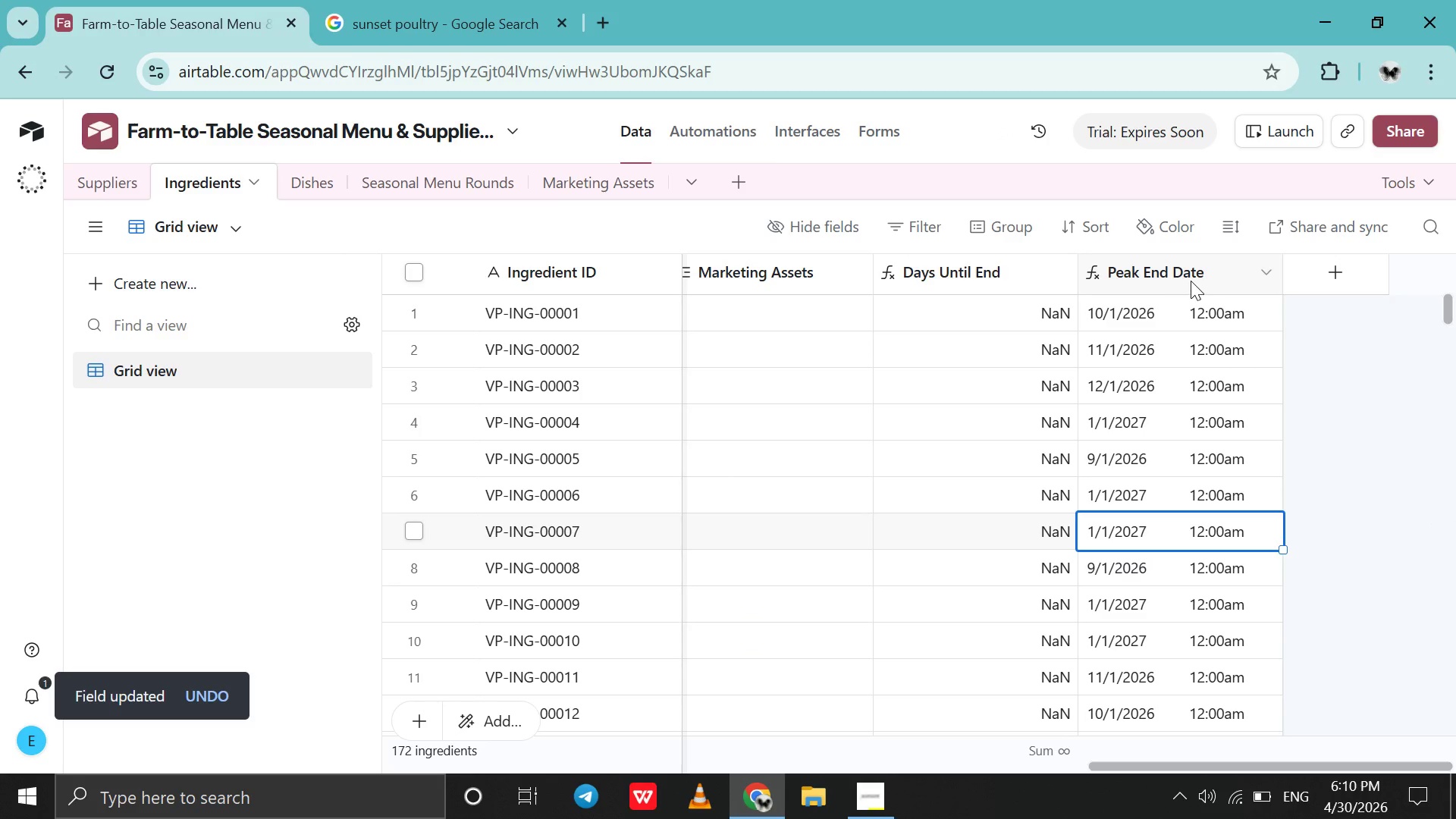 
scroll: coordinate [1191, 281], scroll_direction: up, amount: 22.0
 